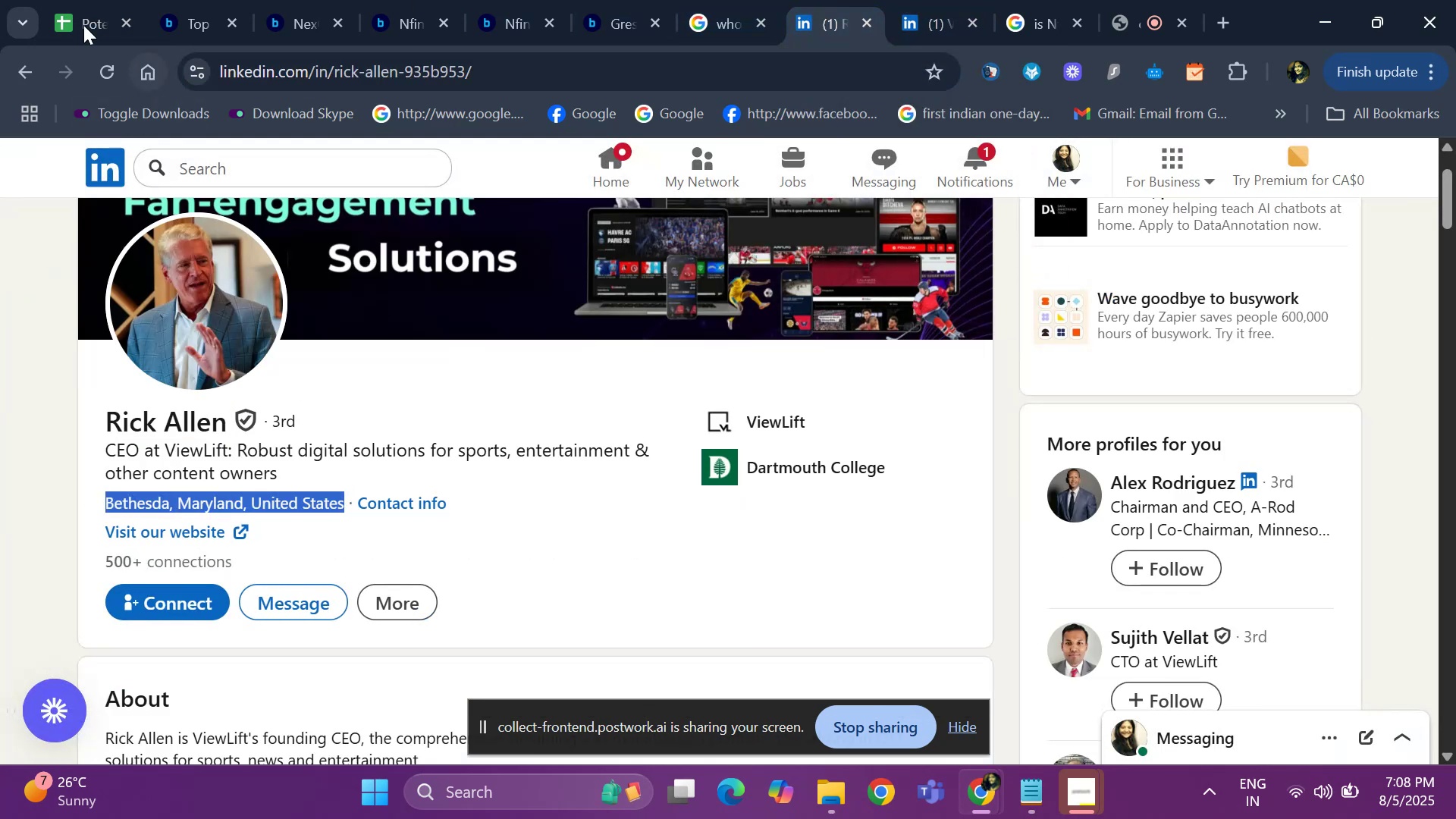 
left_click([78, 18])
 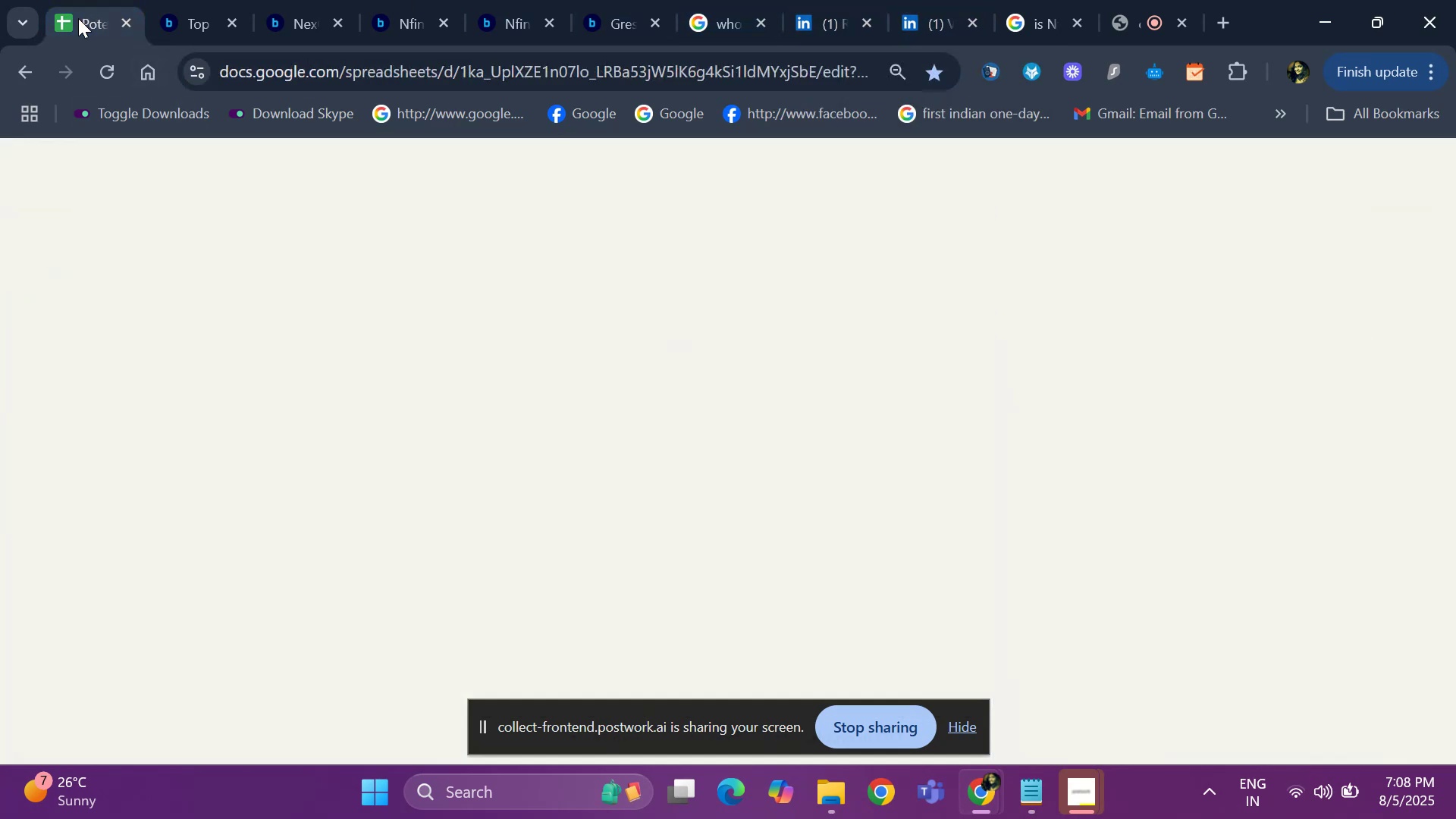 
key(Control+V)
 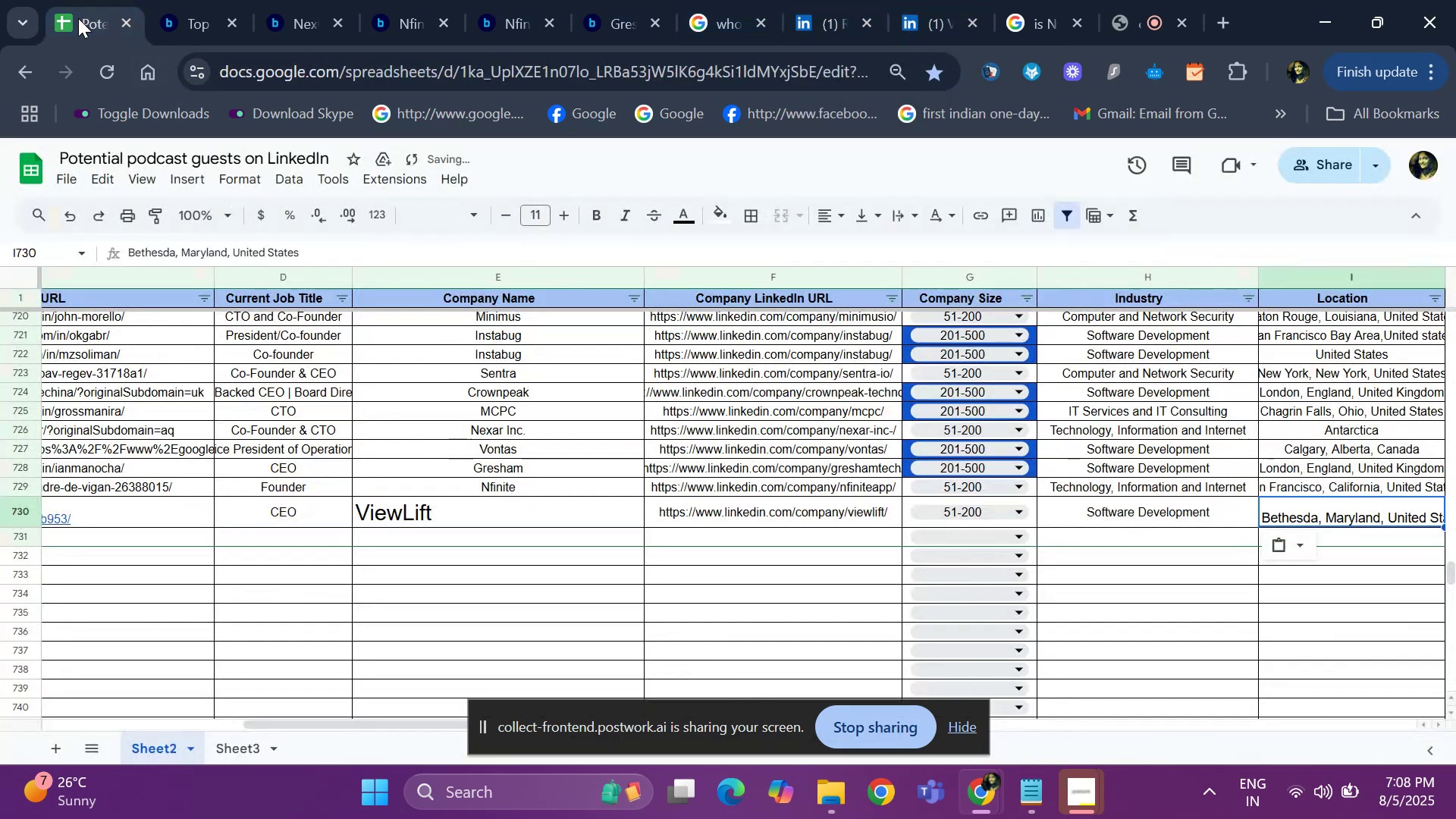 
key(ArrowRight)
 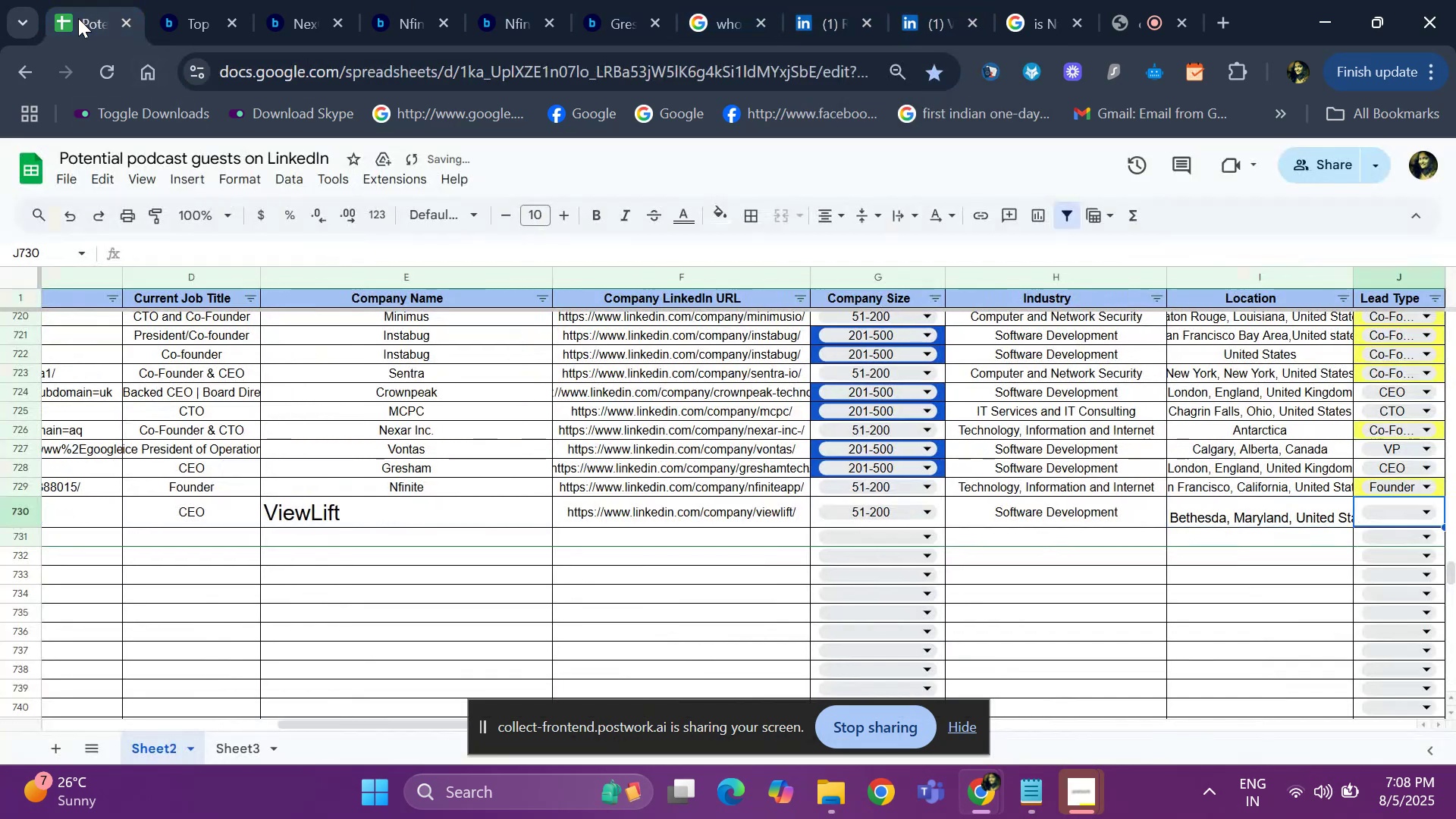 
key(ArrowRight)
 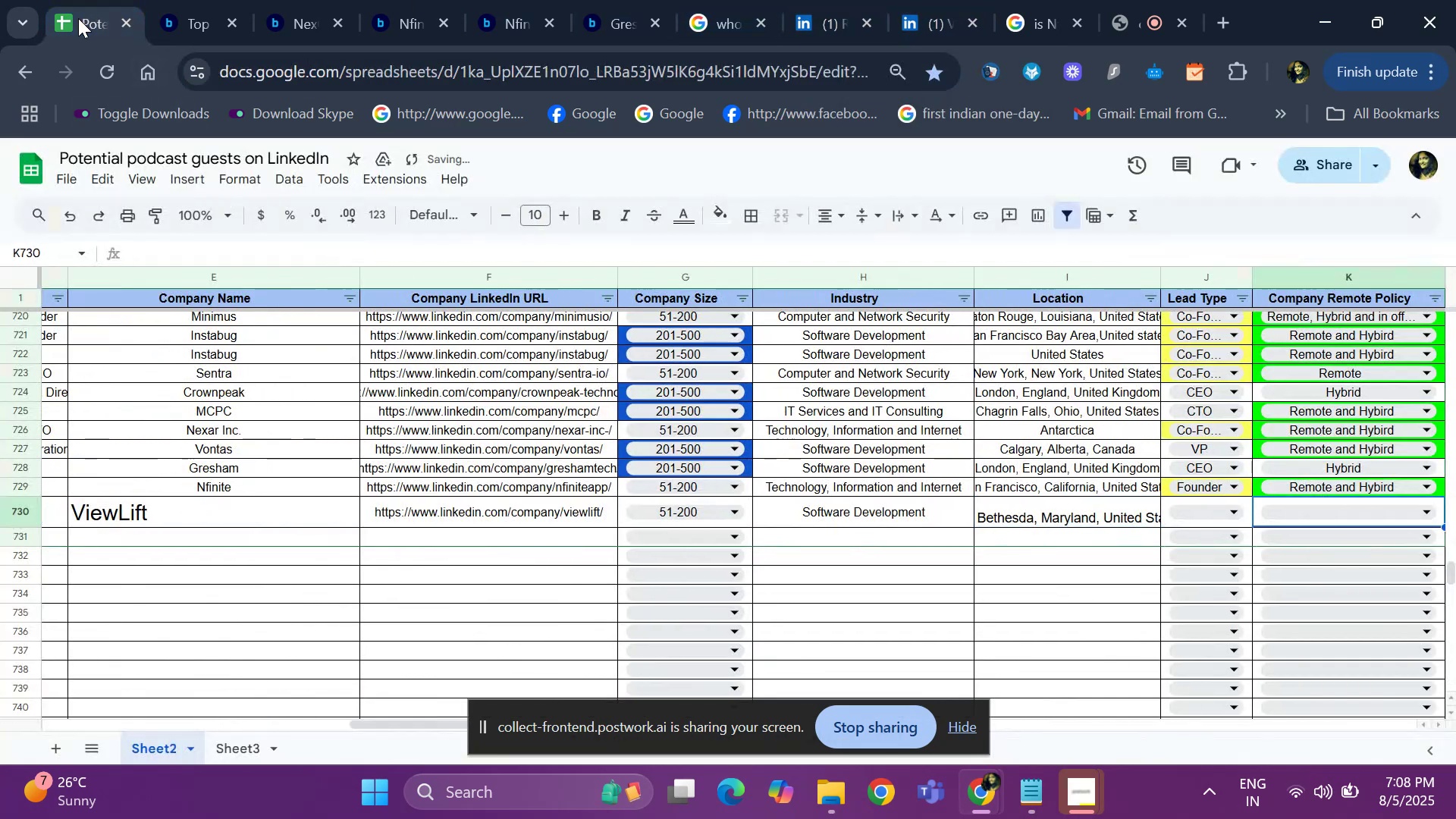 
key(ArrowLeft)
 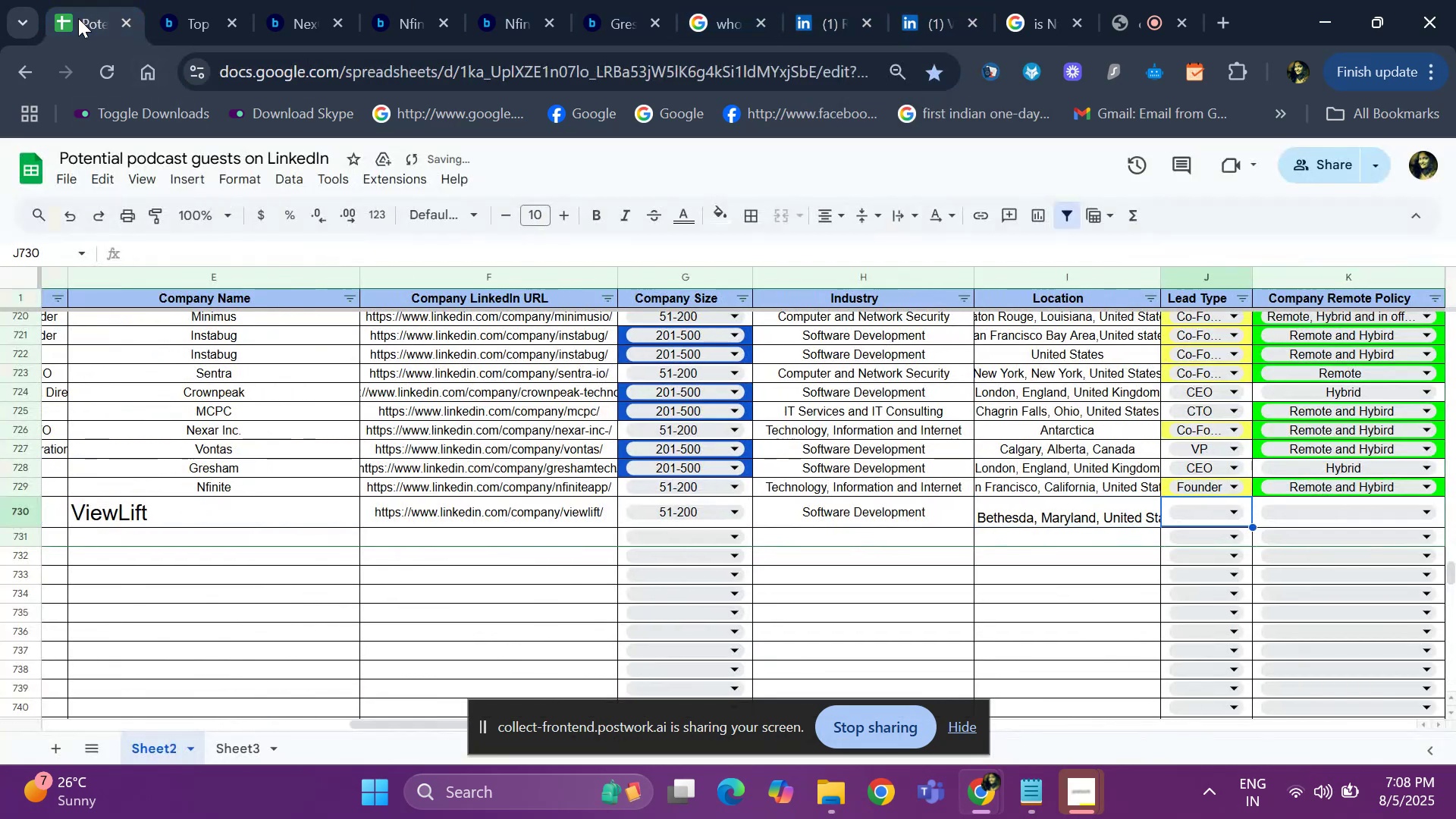 
key(ArrowLeft)
 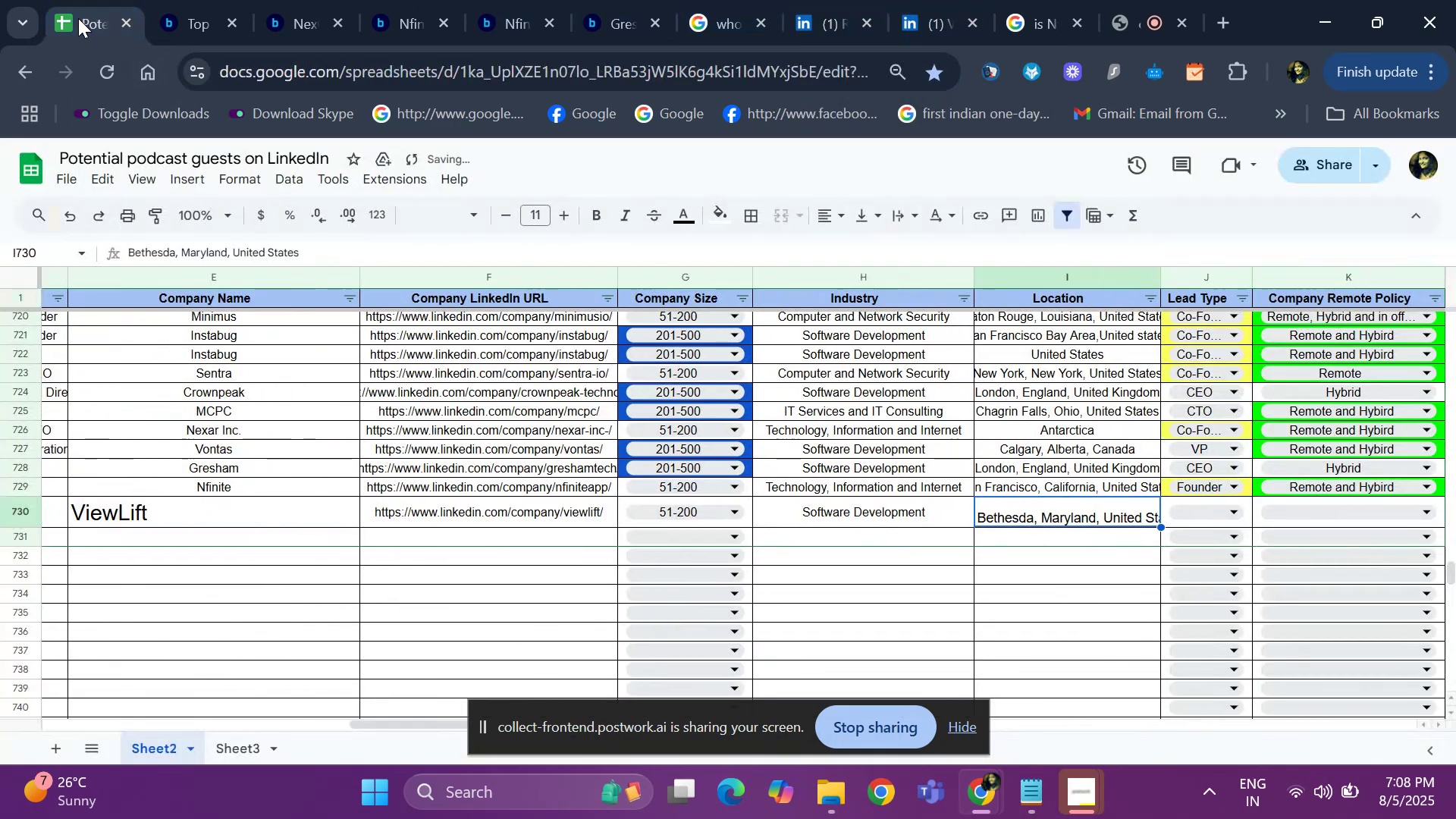 
key(ArrowRight)
 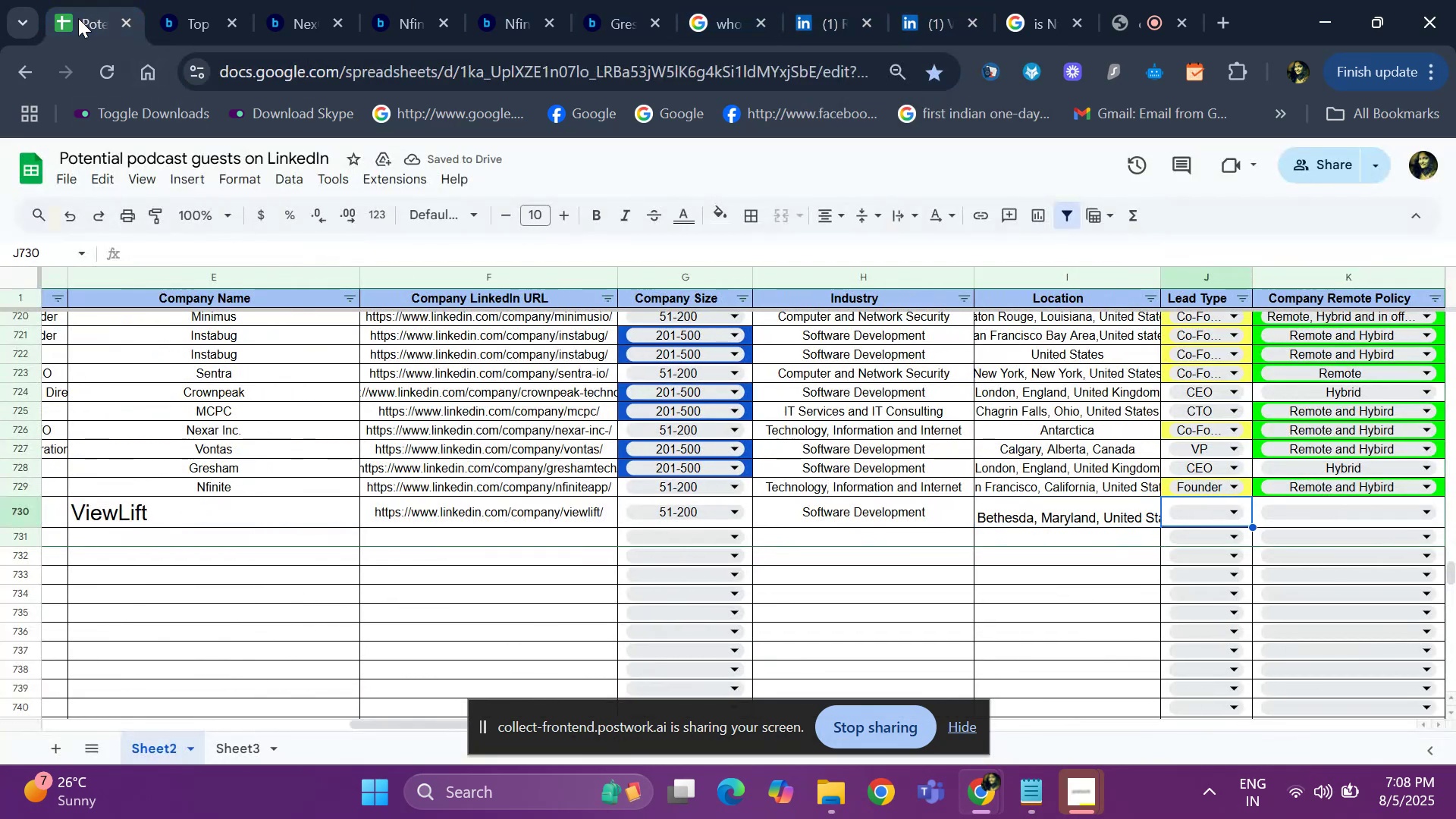 
type(EC)
key(Backspace)
key(Backspace)
type(CEO)
 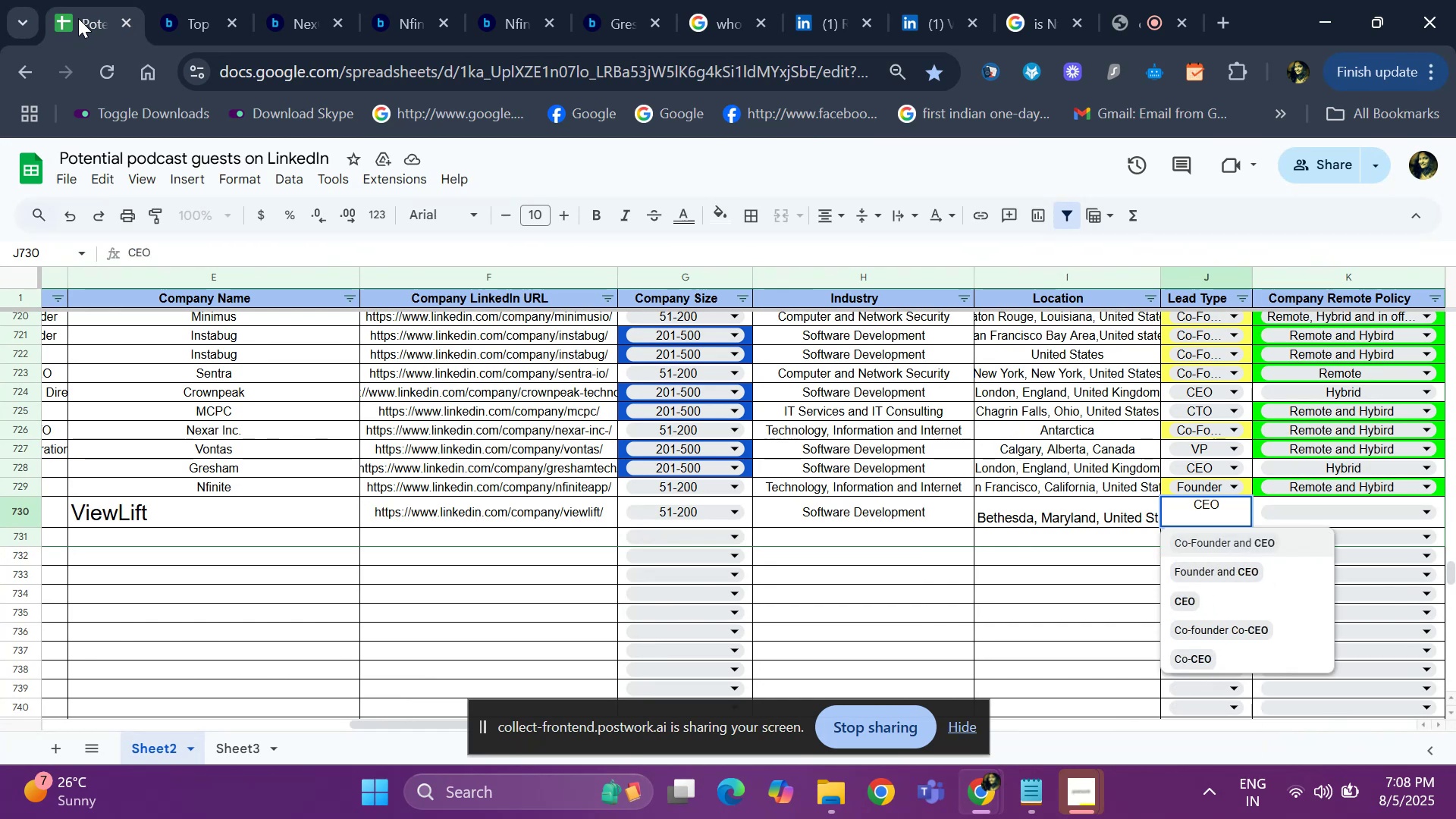 
key(ArrowDown)
 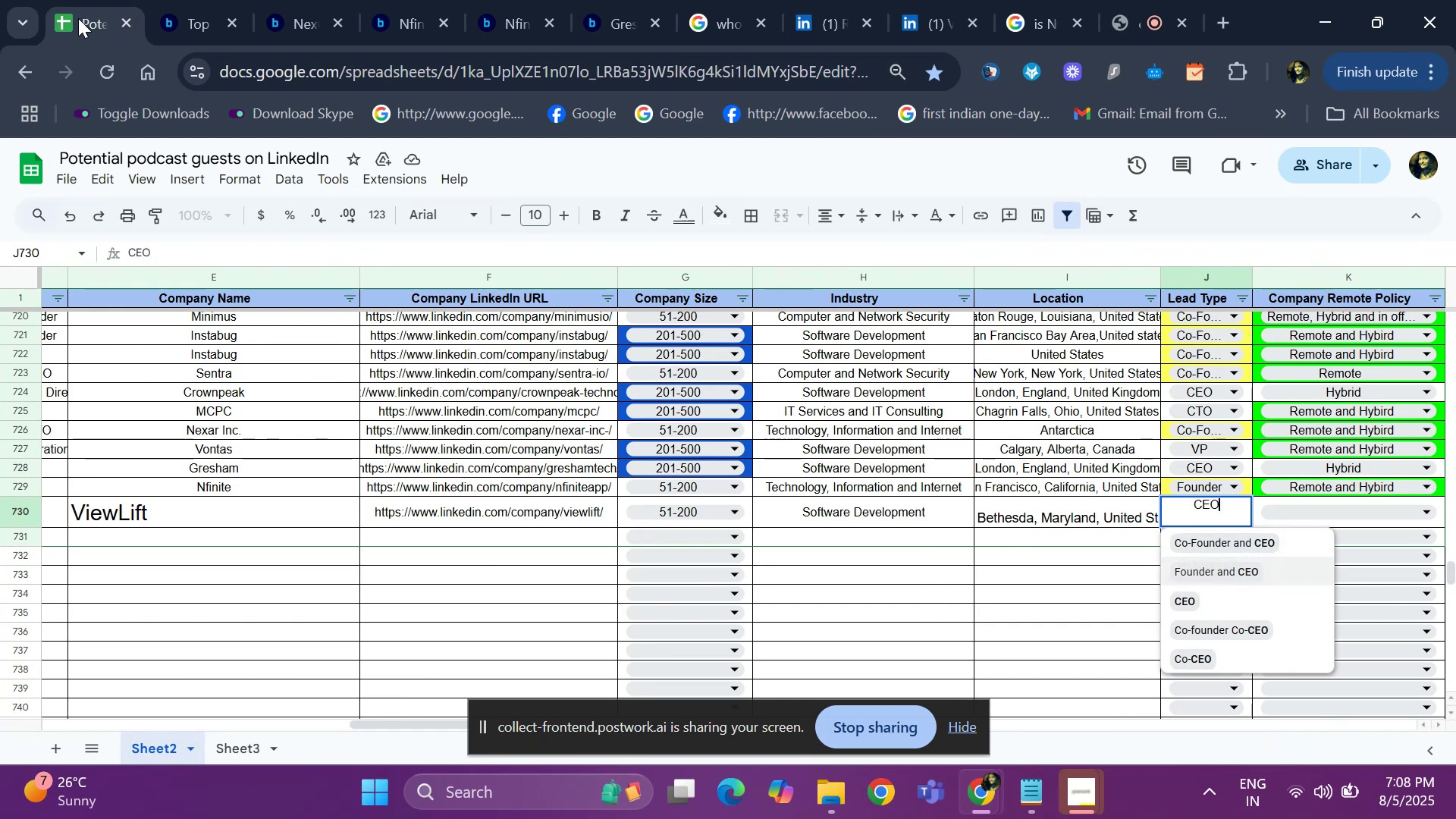 
key(ArrowDown)
 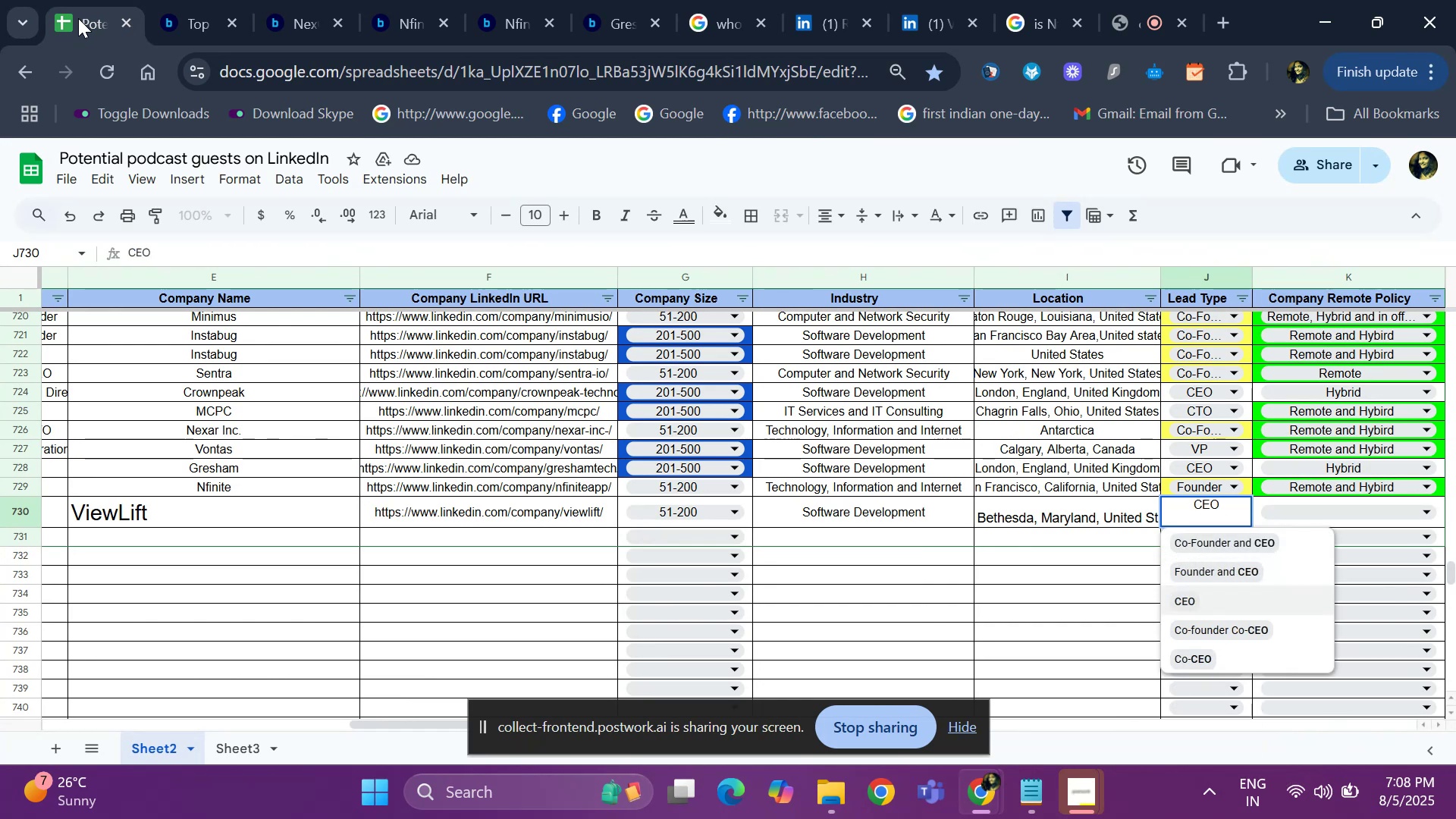 
key(Enter)
 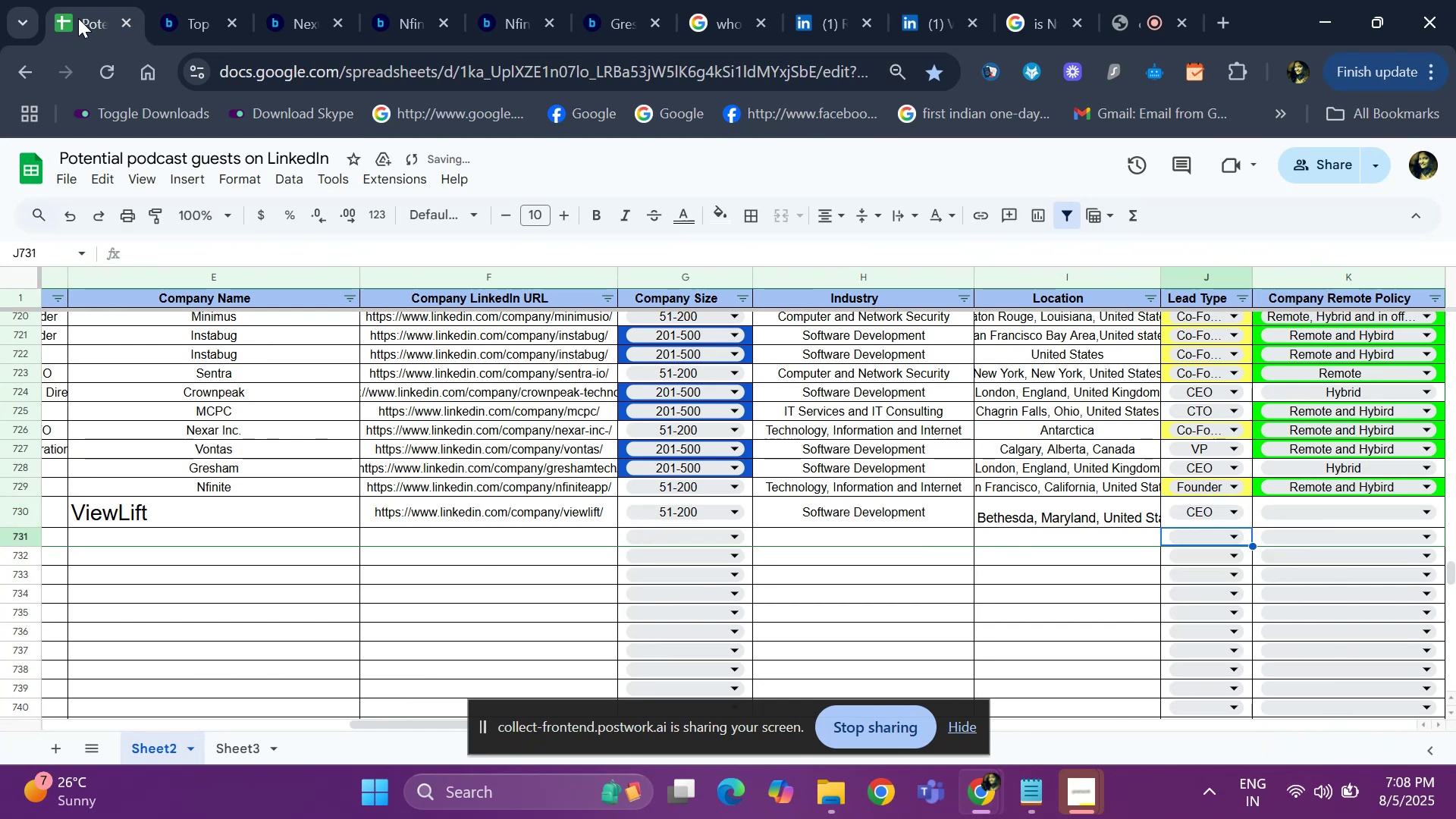 
key(ArrowUp)
 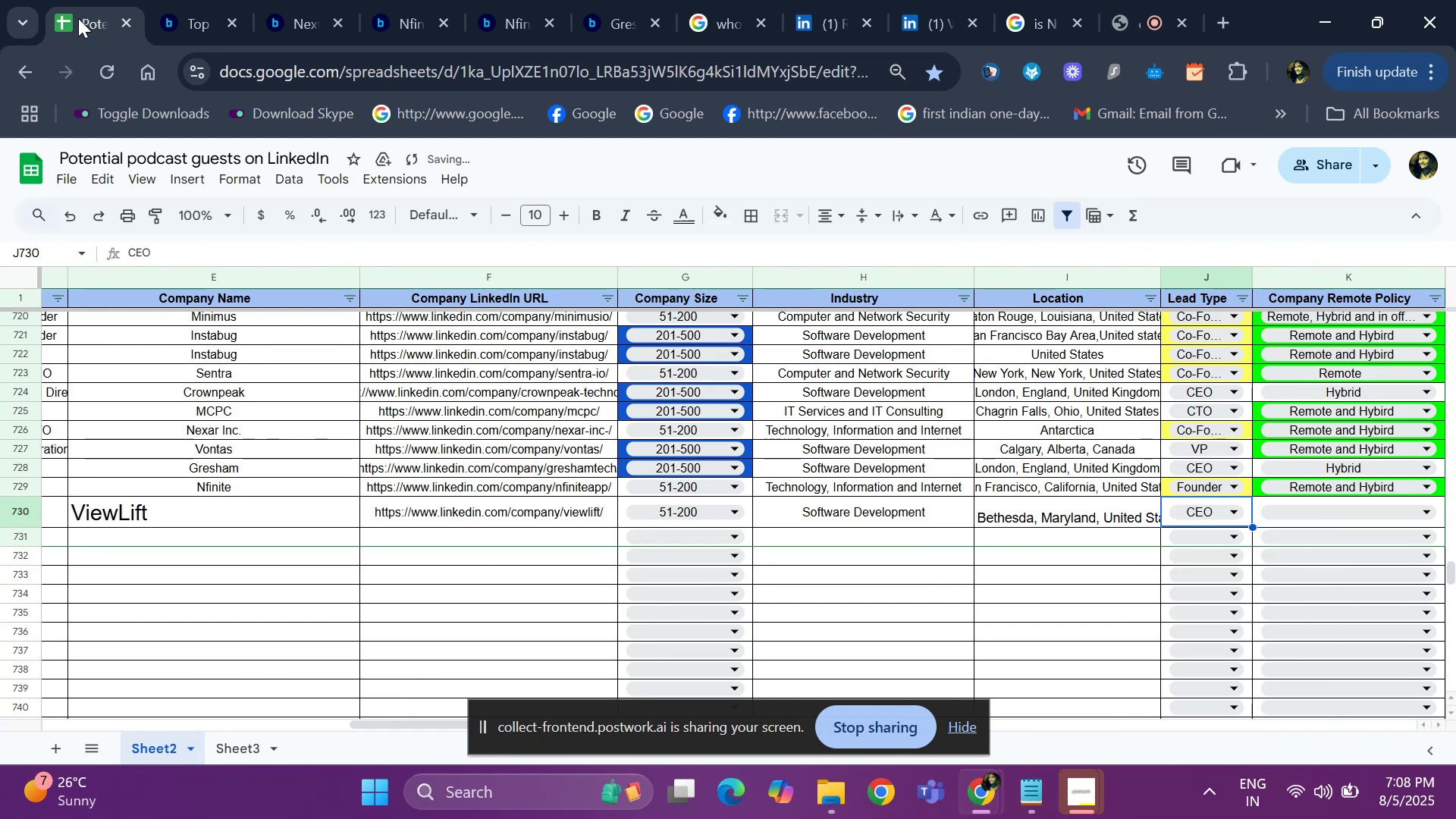 
key(ArrowUp)
 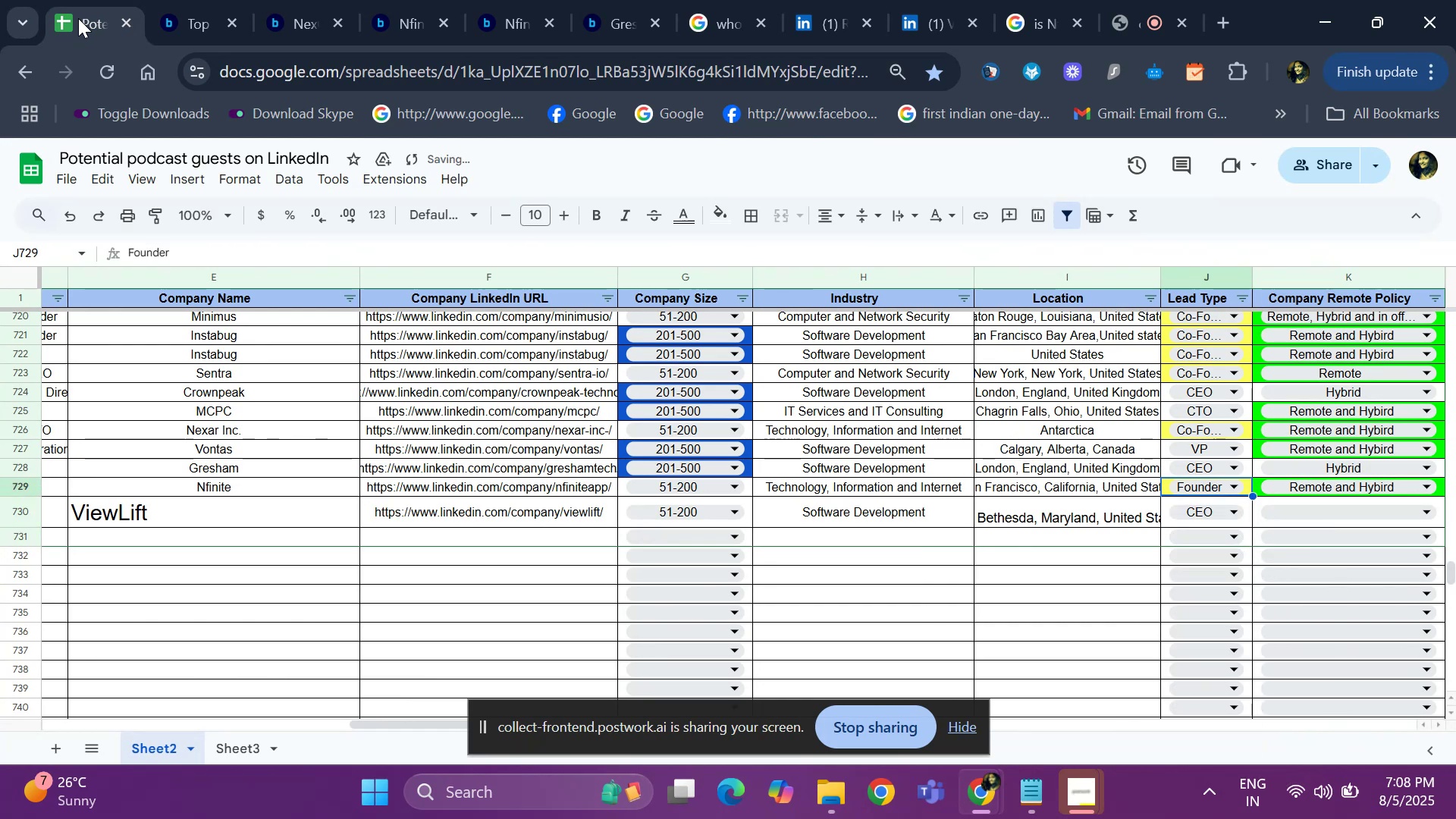 
key(ArrowLeft)
 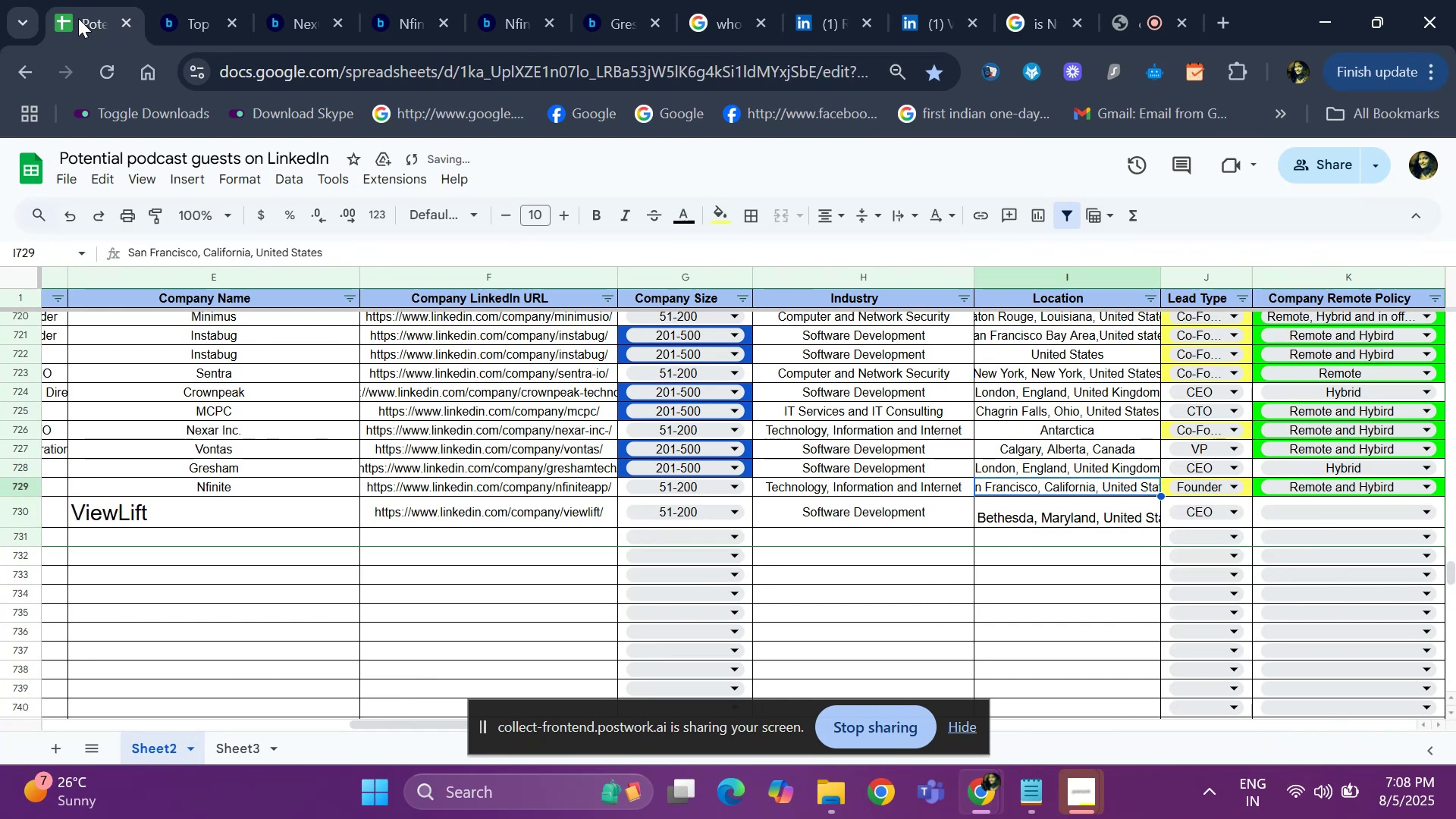 
key(ArrowLeft)
 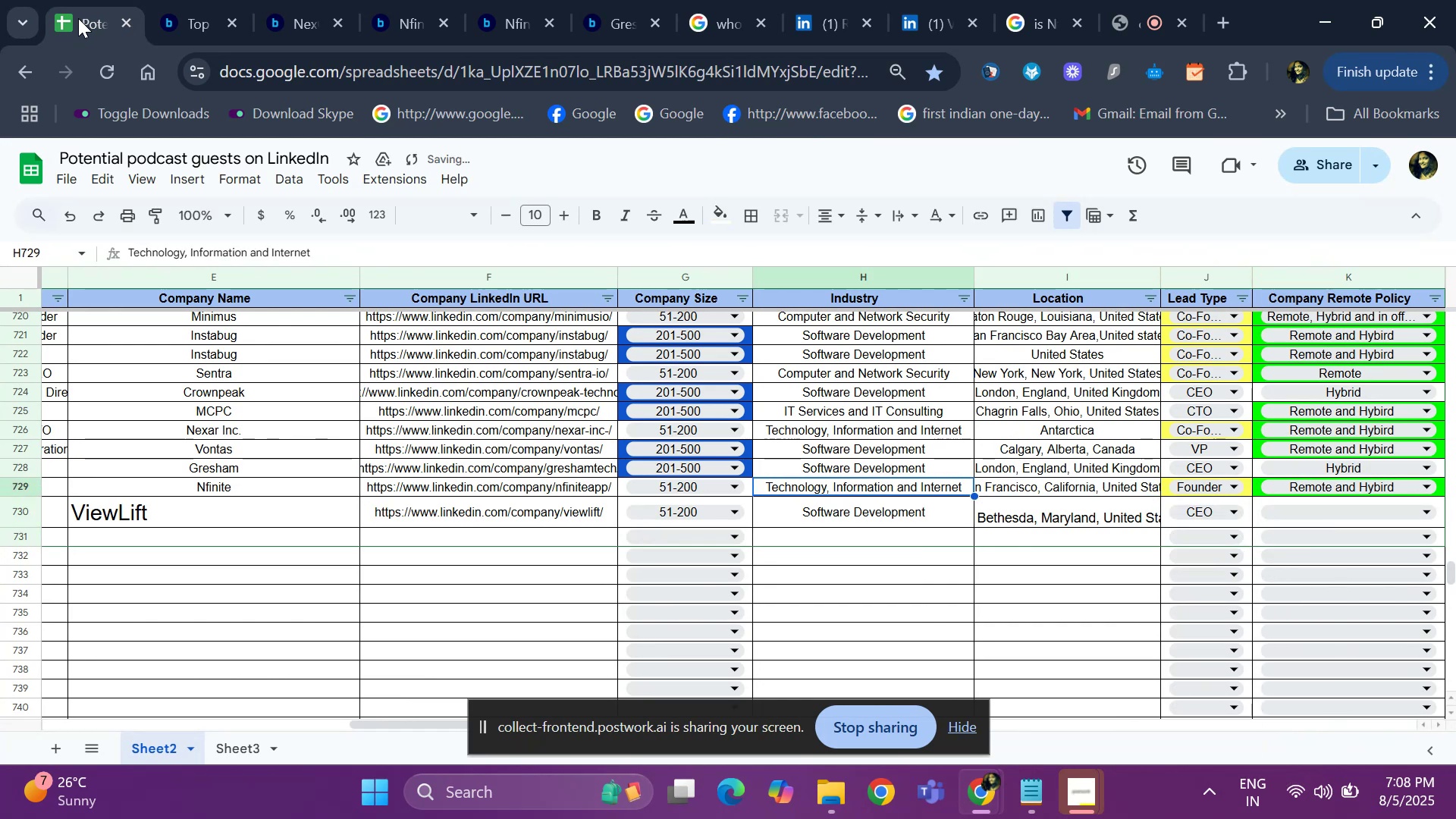 
key(ArrowLeft)
 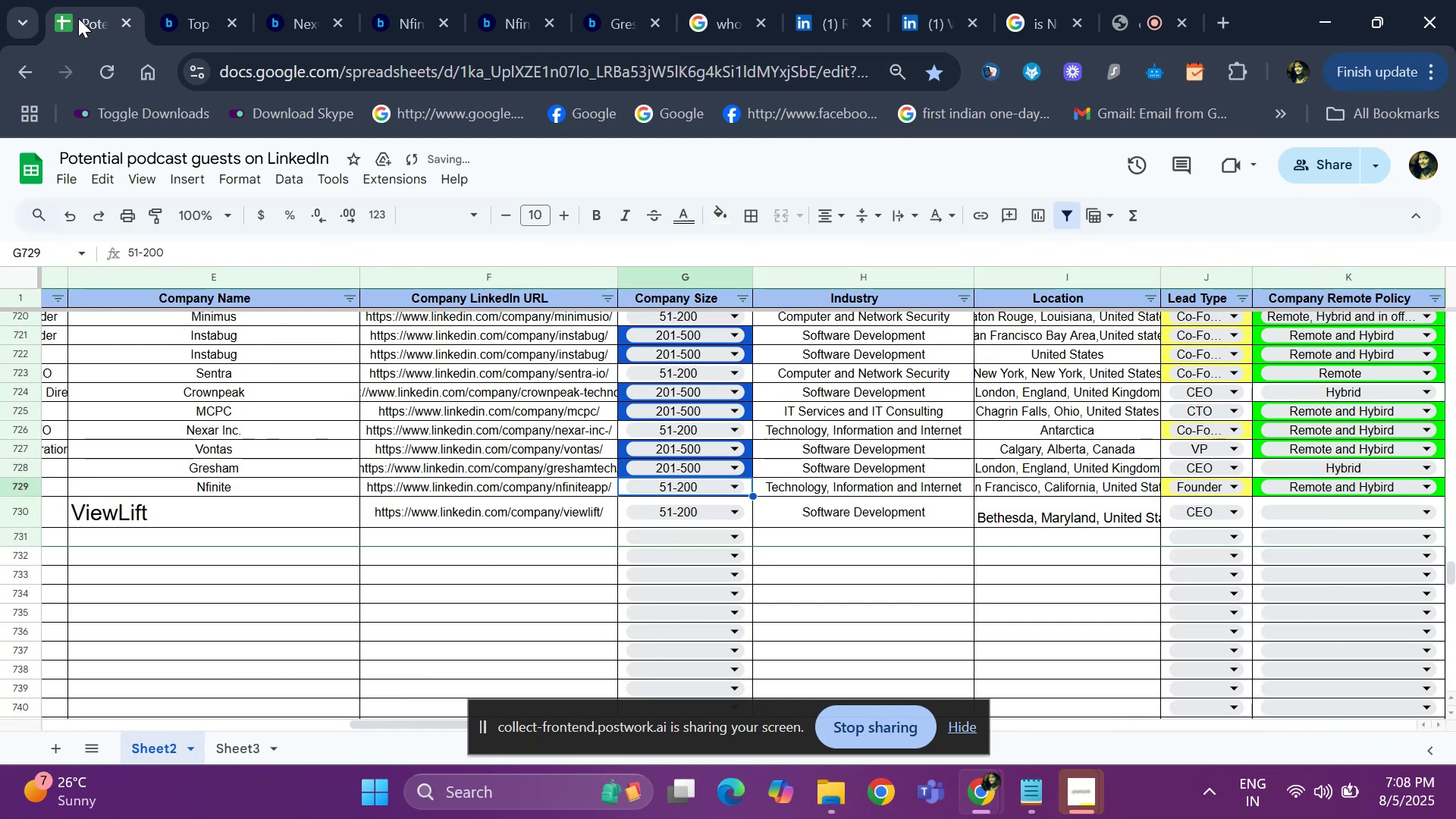 
key(ArrowLeft)
 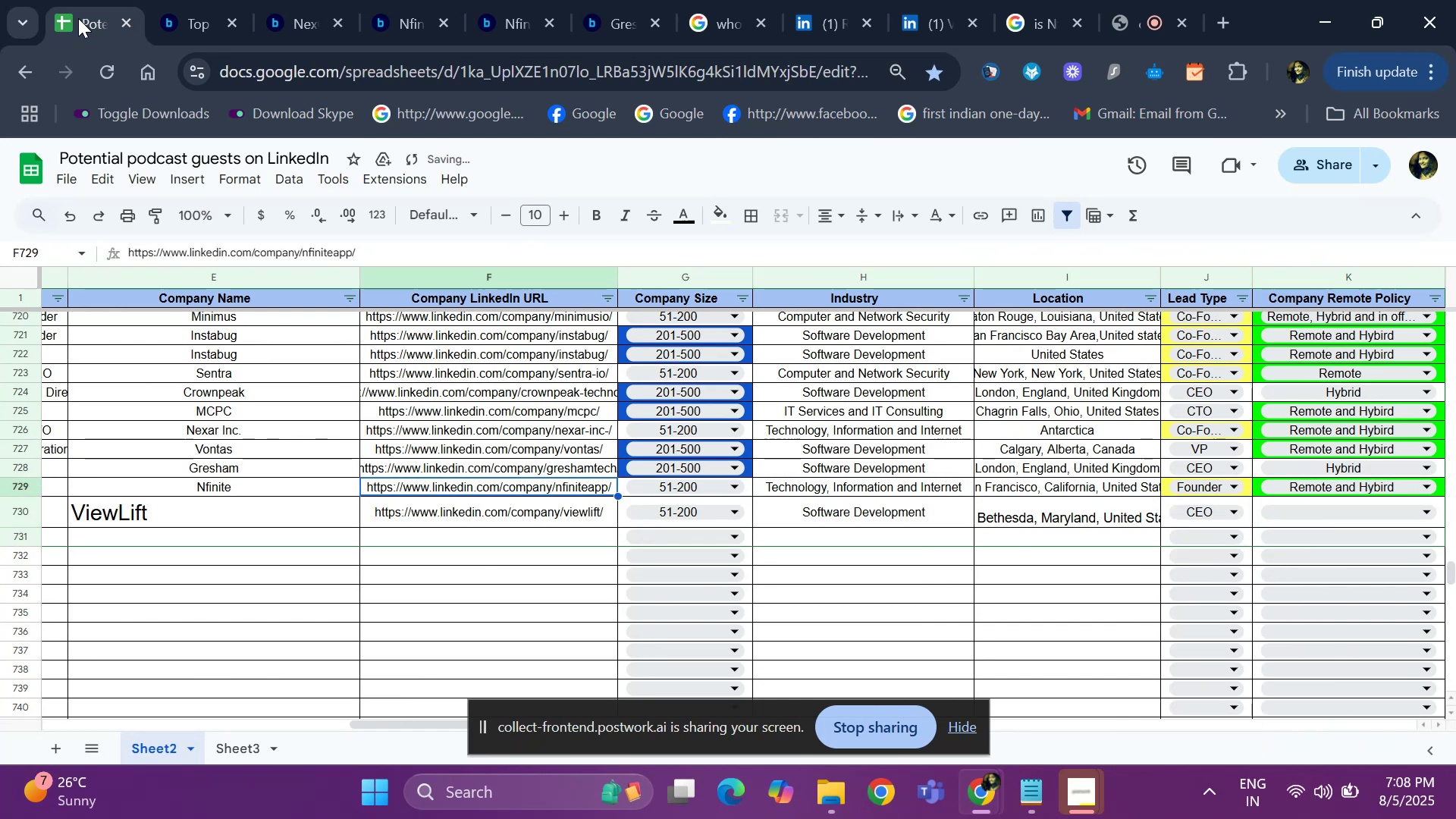 
key(ArrowRight)
 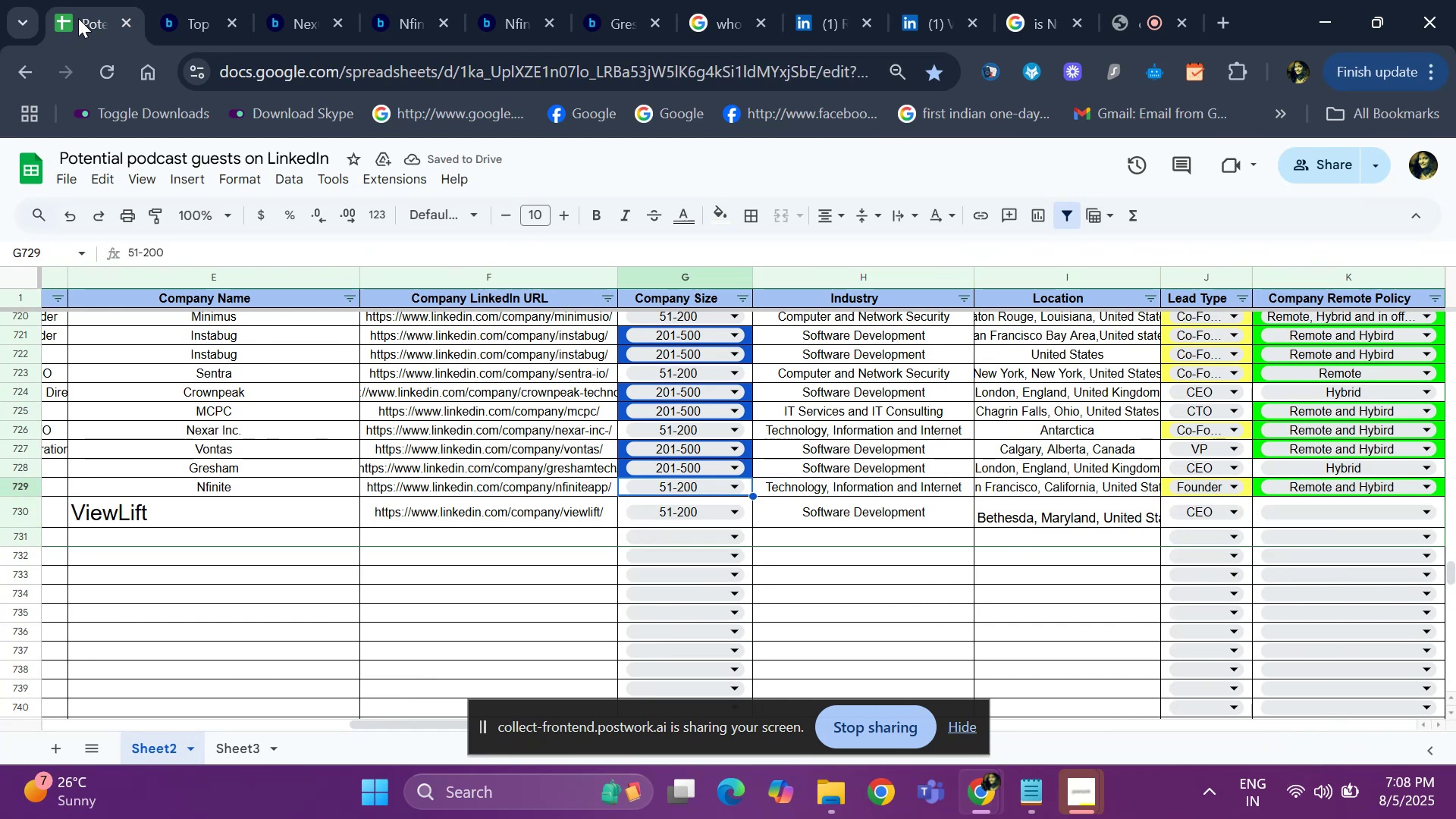 
key(ArrowDown)
 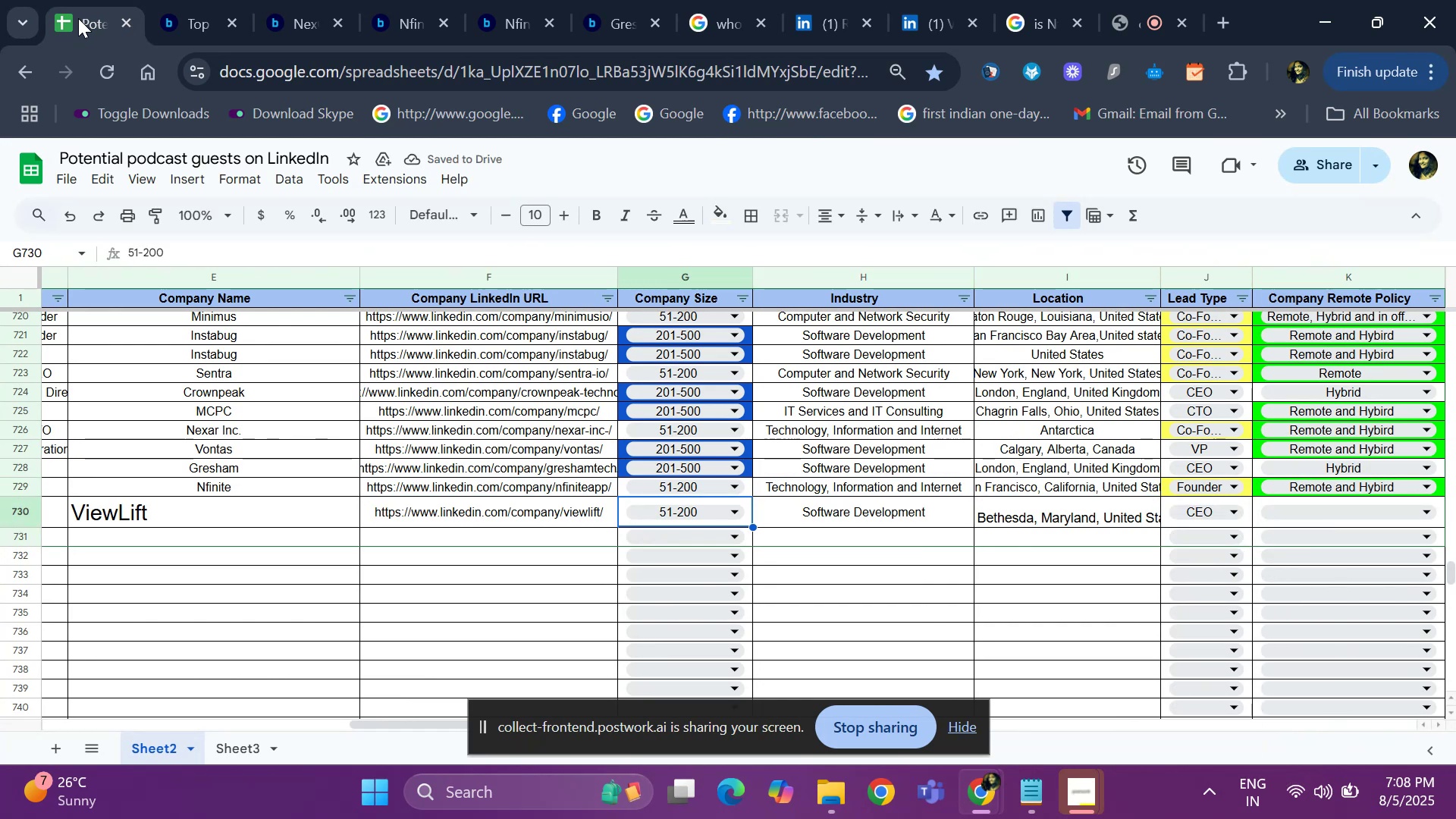 
key(ArrowLeft)
 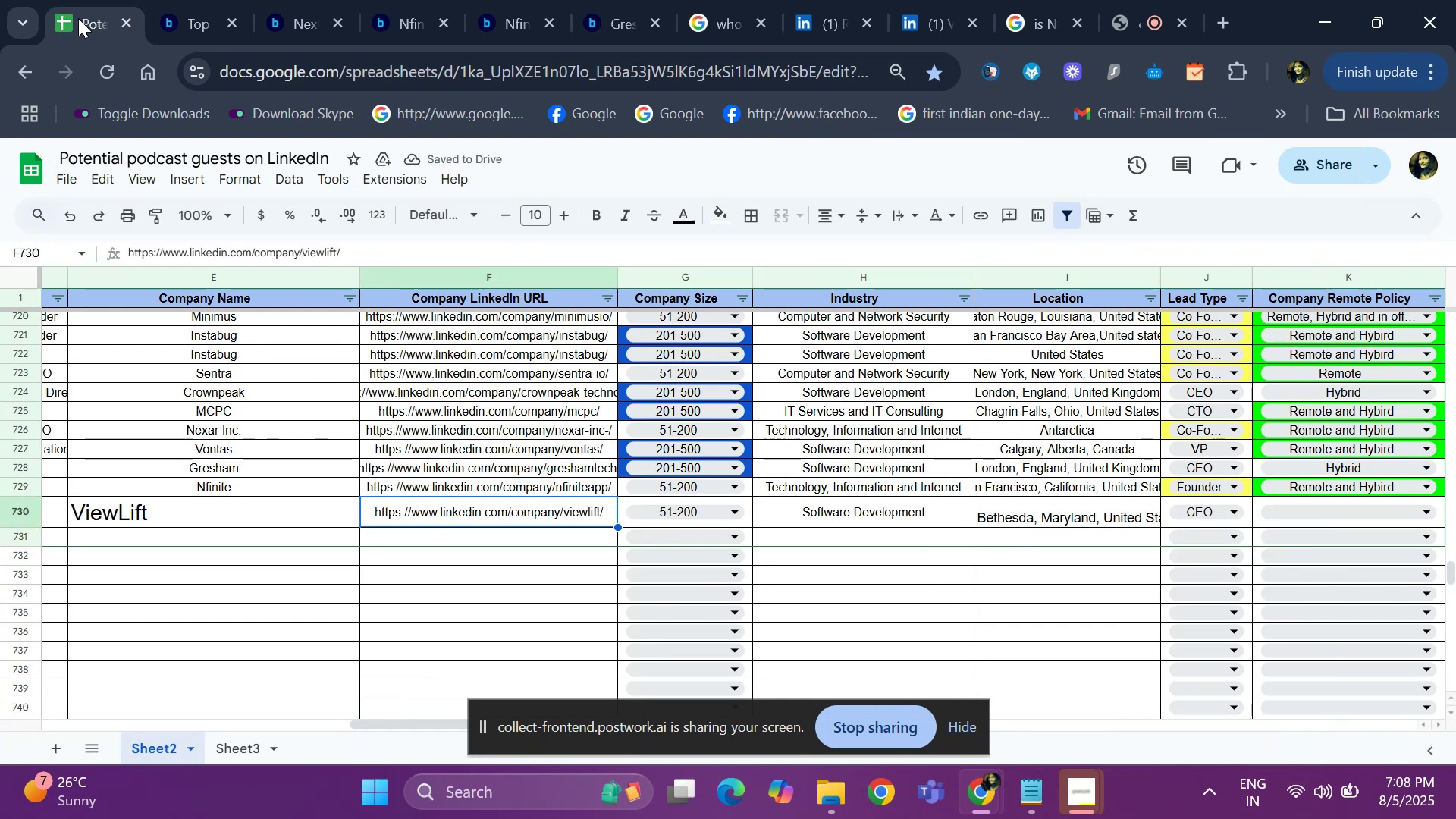 
key(ArrowLeft)
 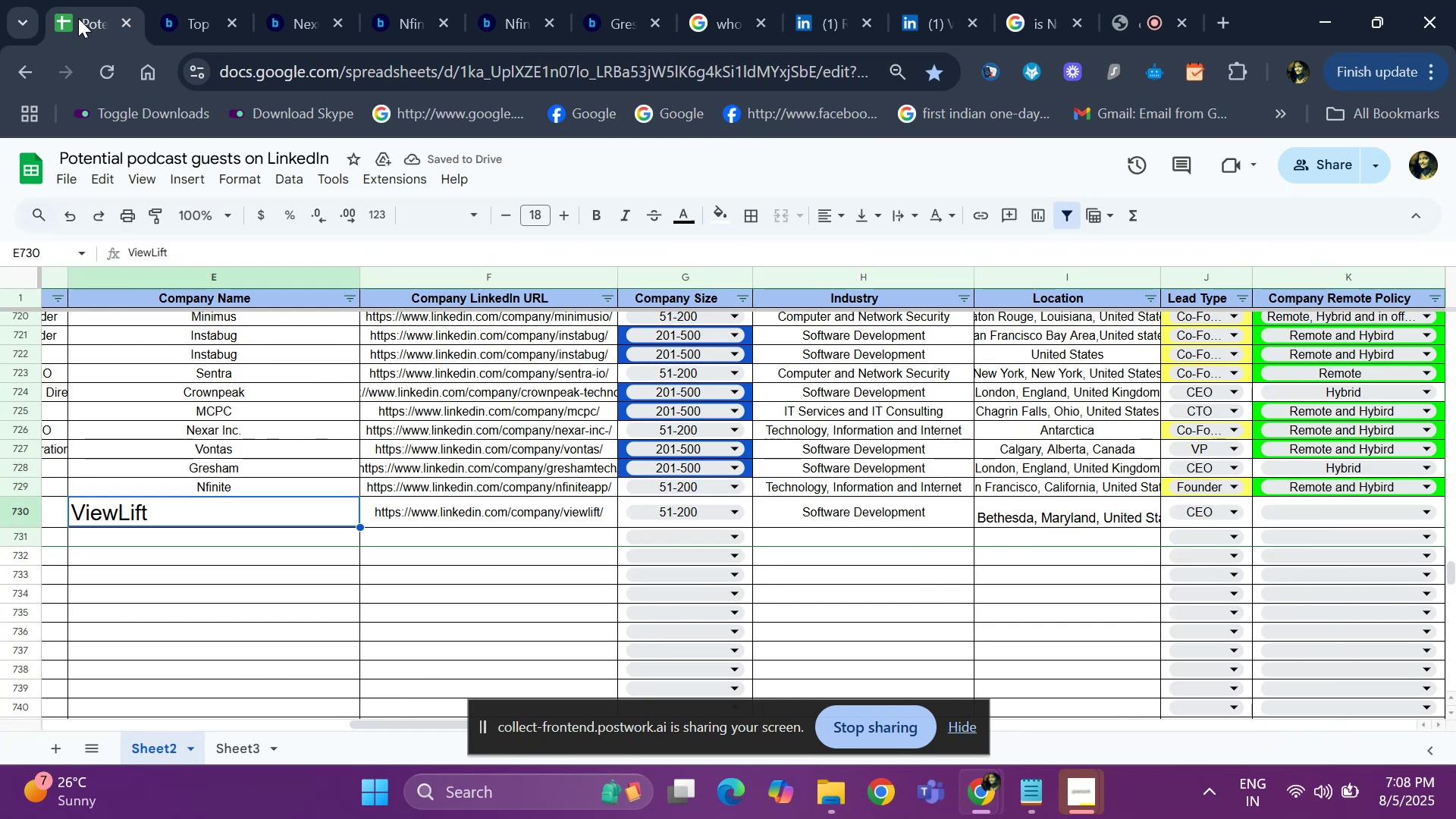 
key(Control+C)
 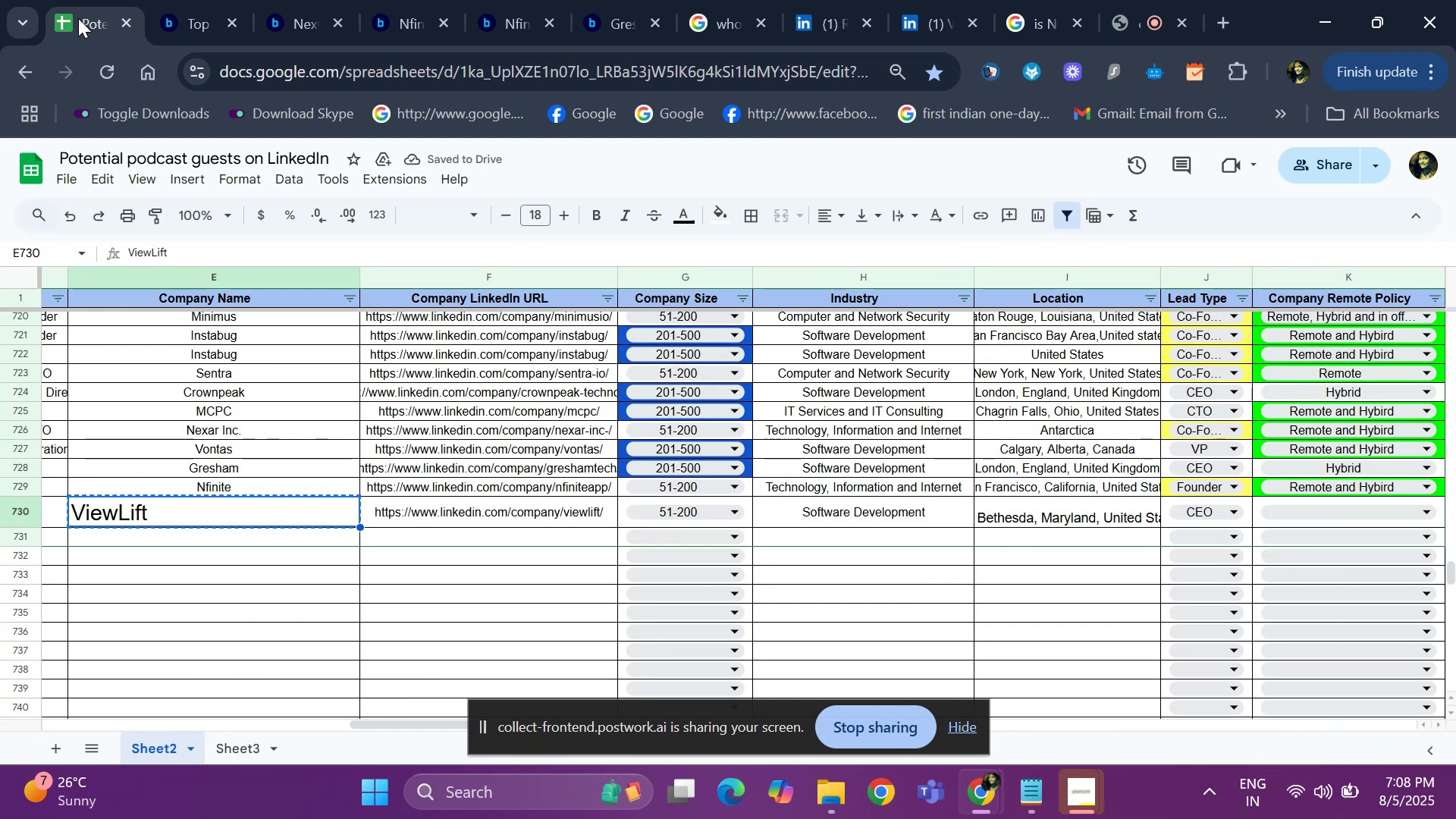 
key(Control+C)
 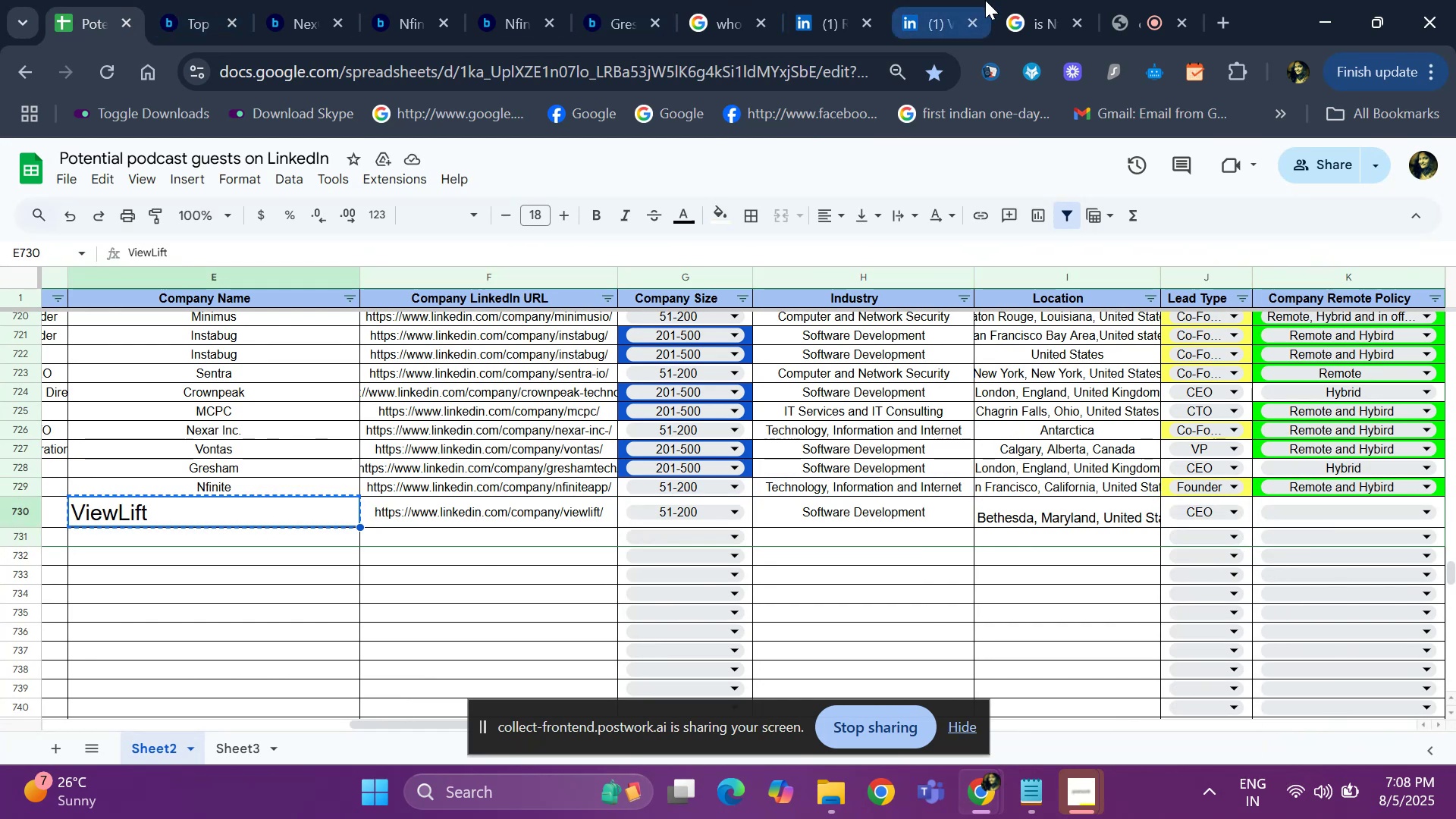 
left_click([1015, 2])
 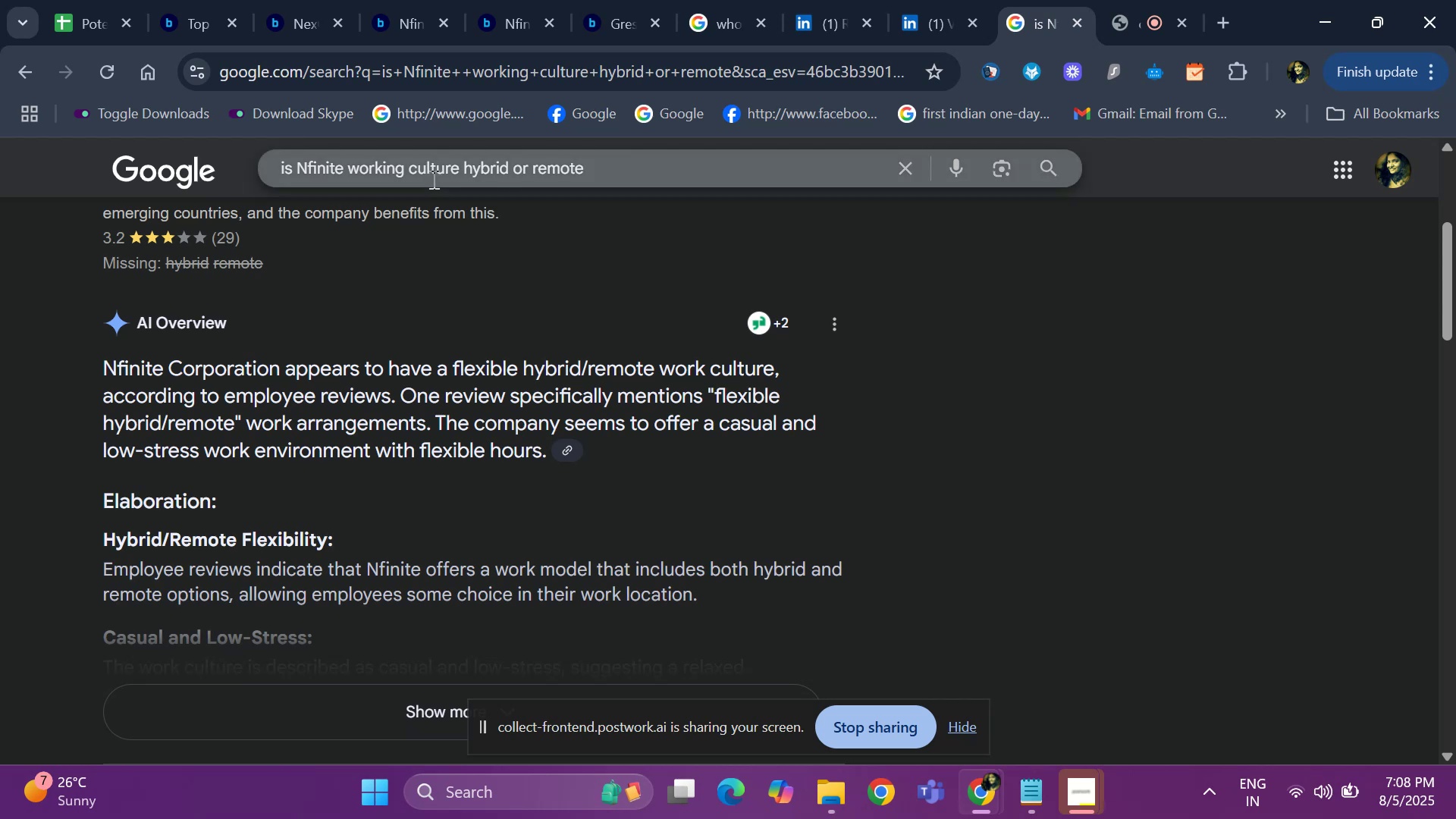 
left_click_drag(start_coordinate=[458, 171], to_coordinate=[361, 171])
 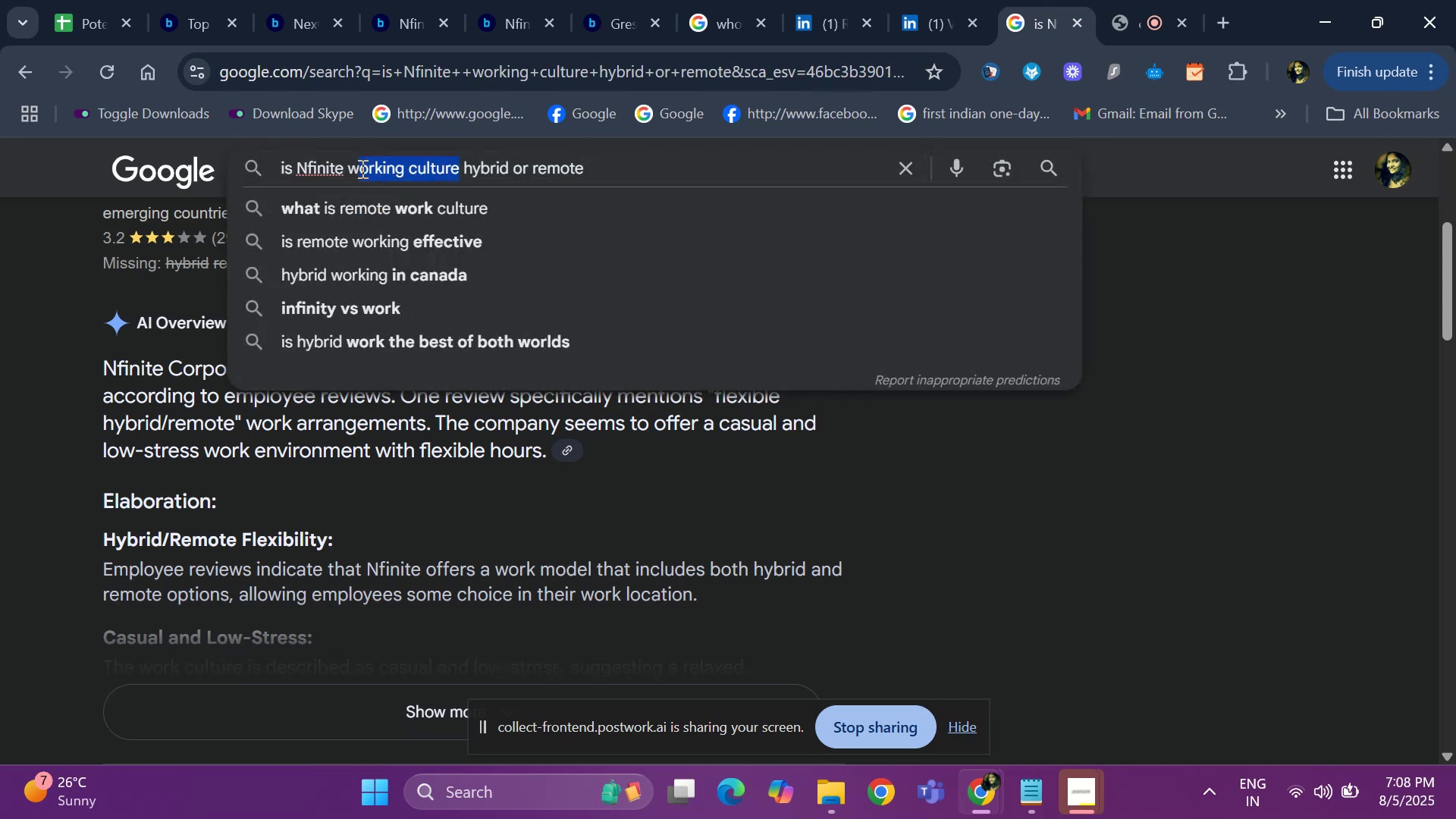 
left_click([361, 168])
 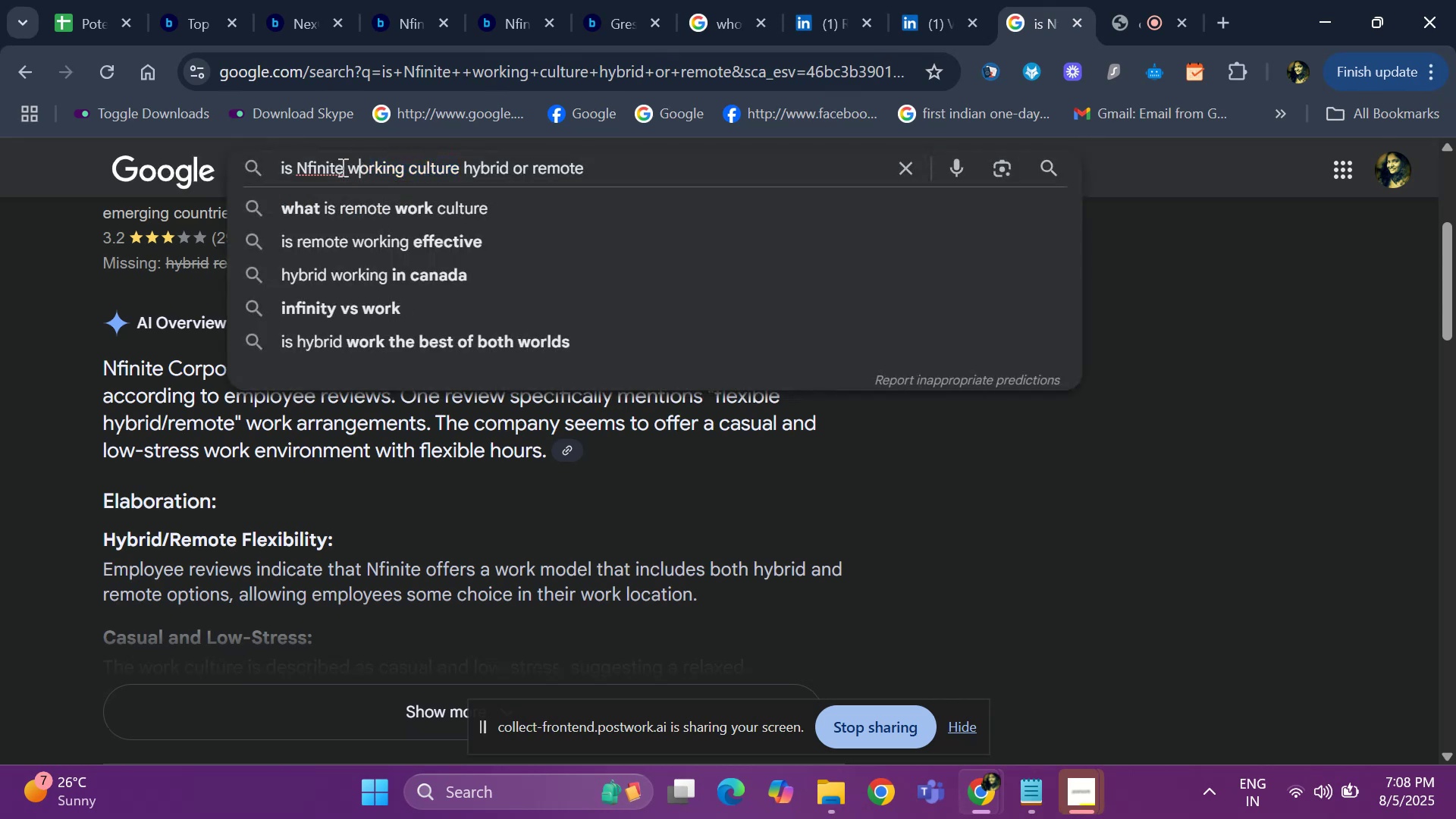 
left_click([335, 167])
 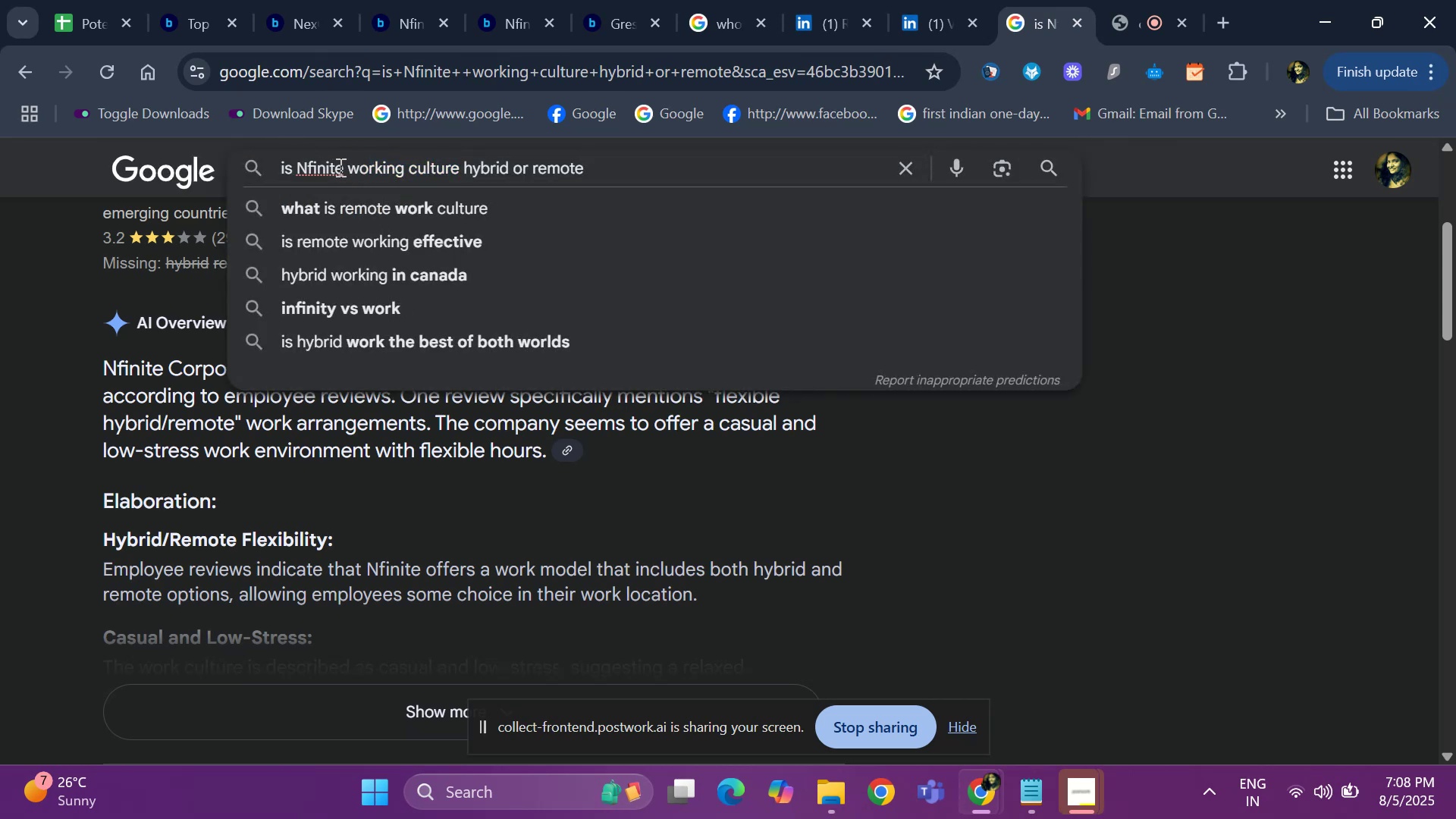 
key(ArrowRight)
 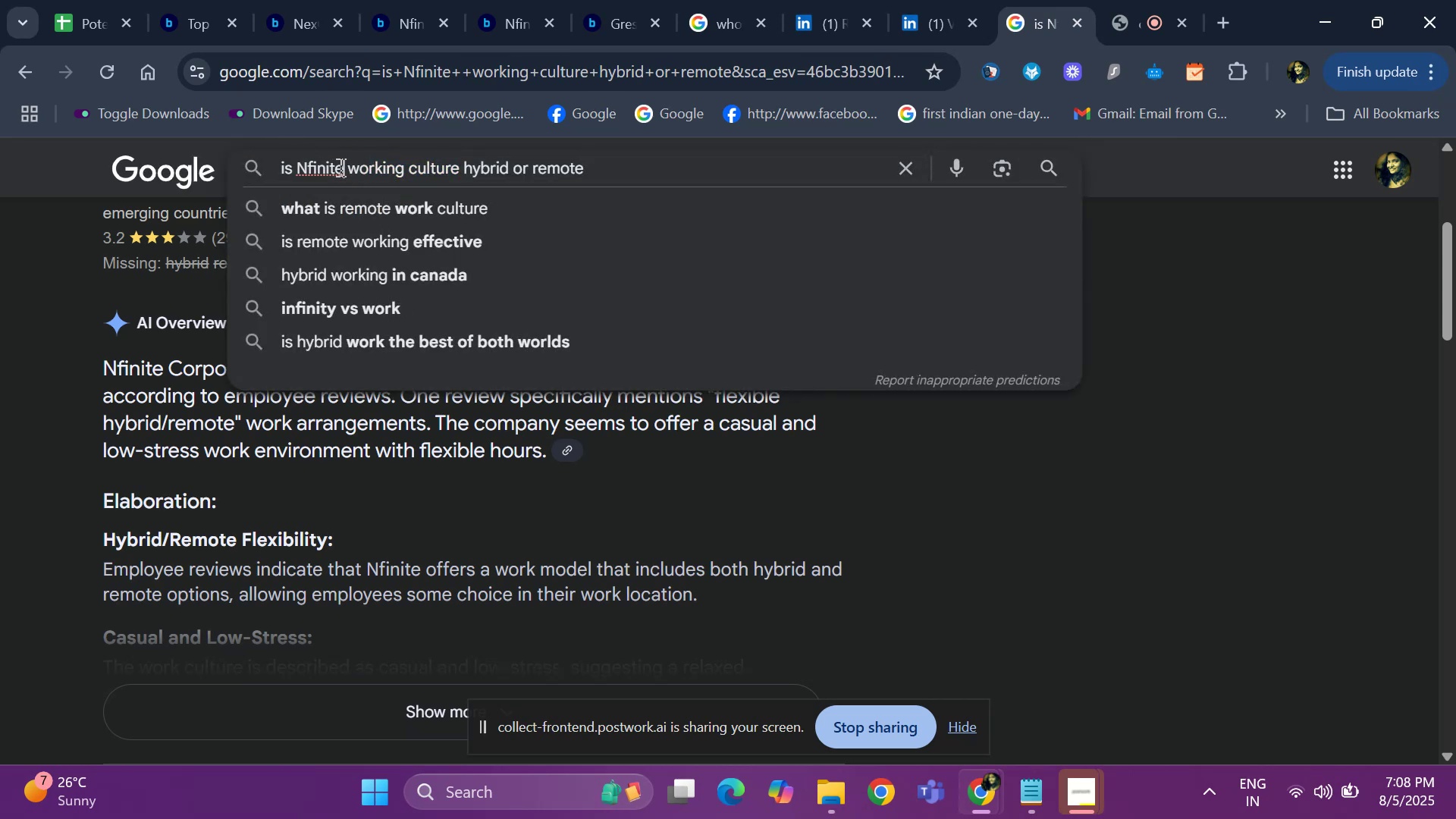 
key(Backspace)
 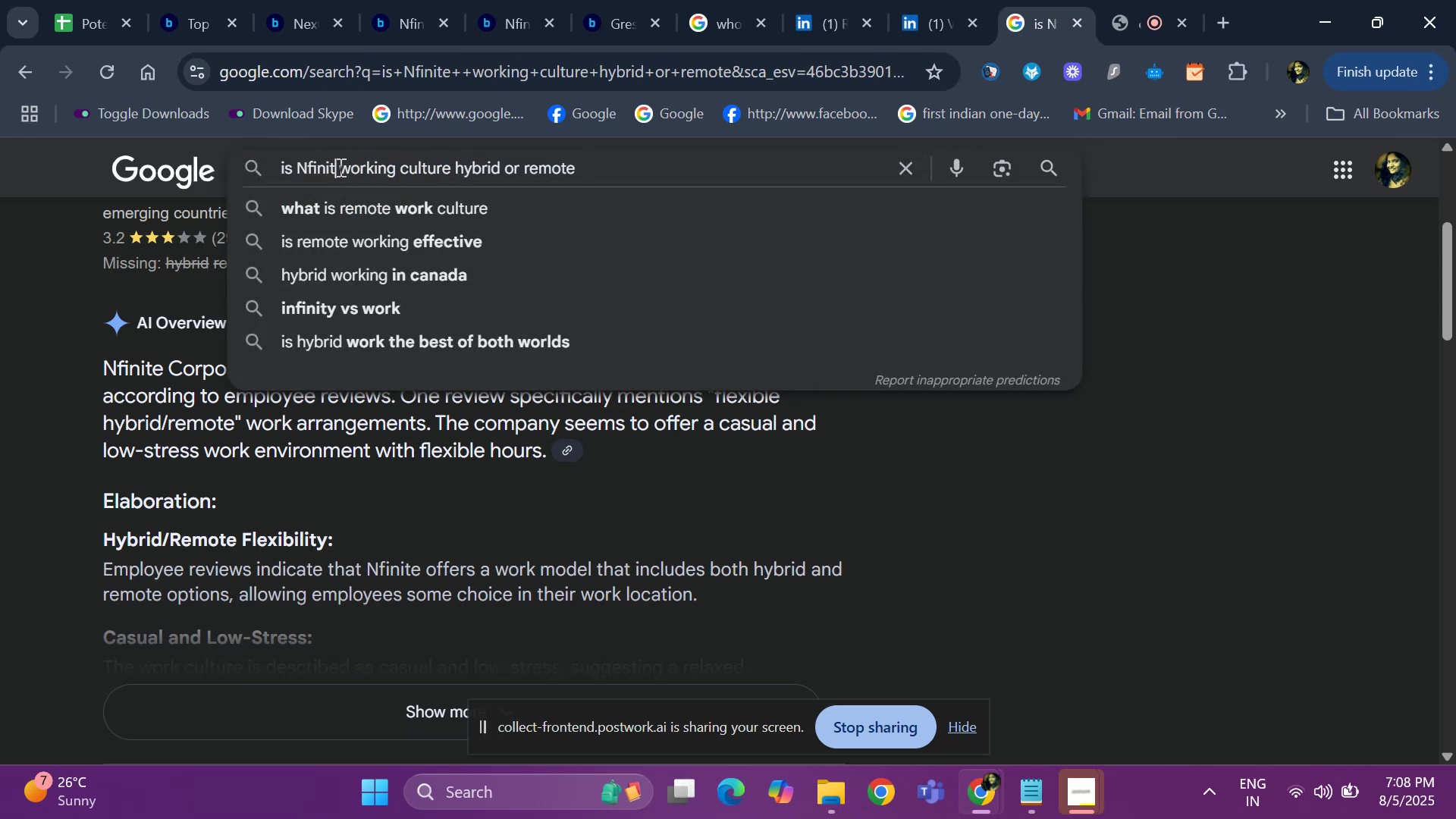 
key(Backspace)
 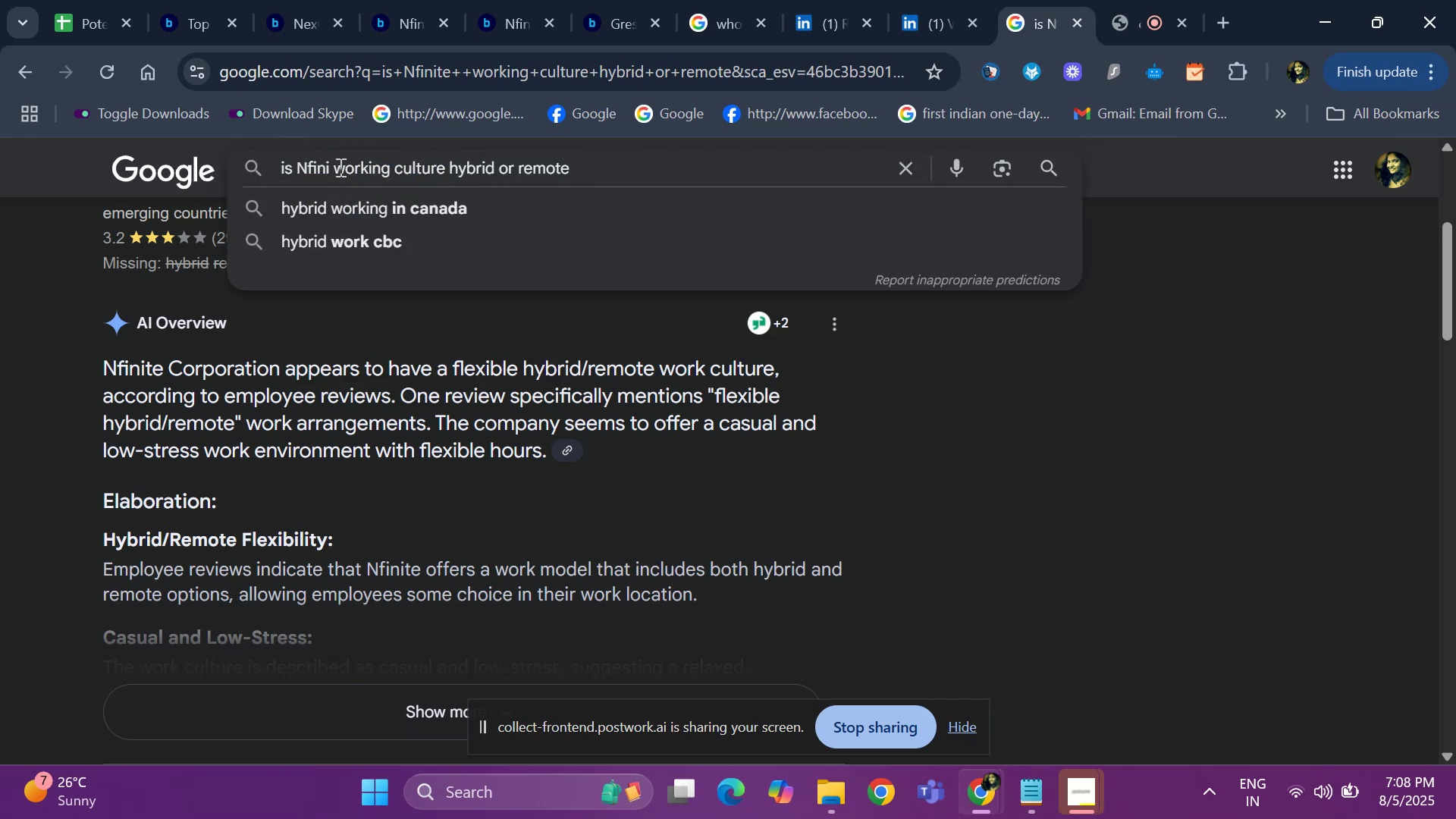 
key(Backspace)
 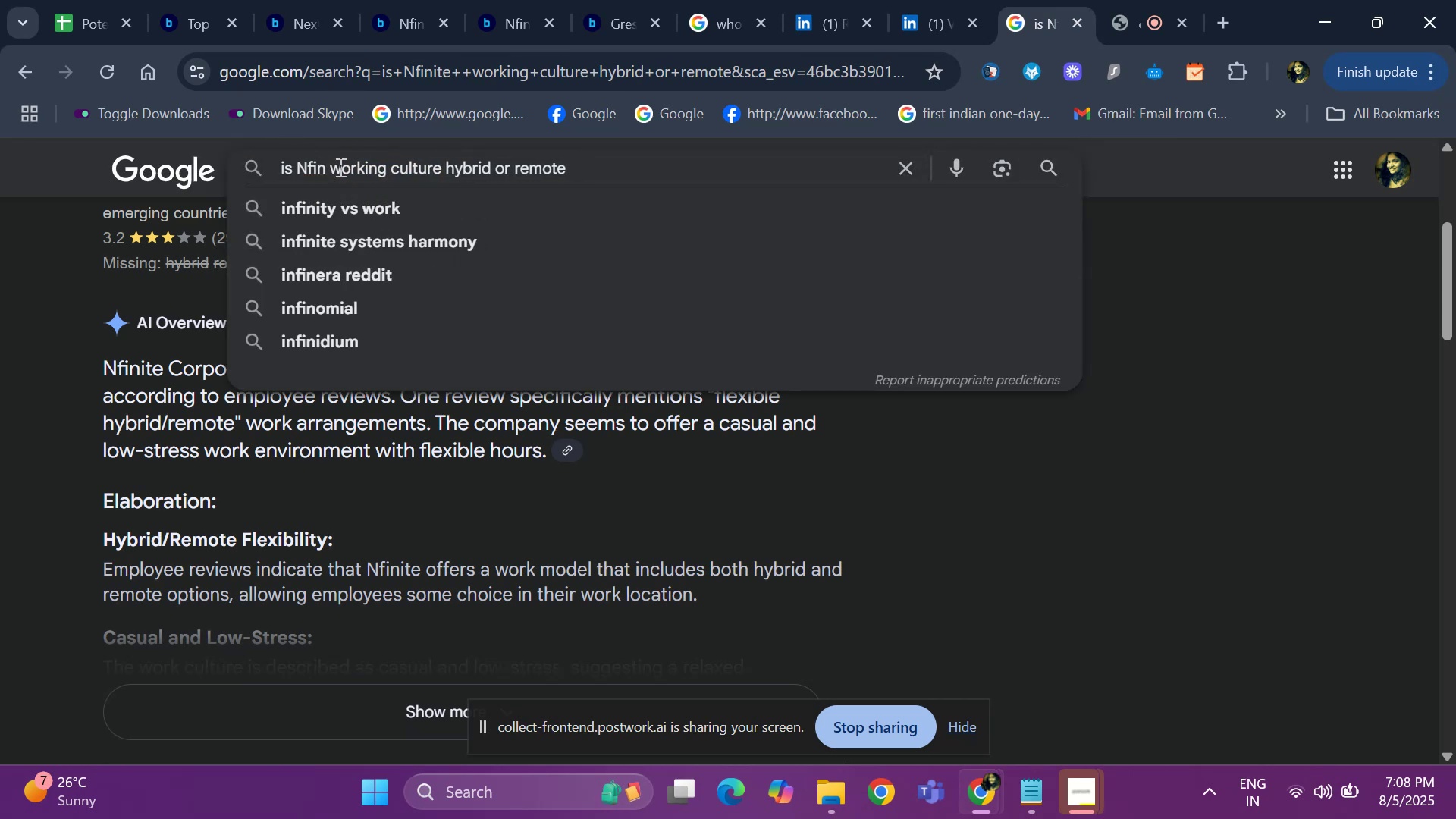 
key(Backspace)
 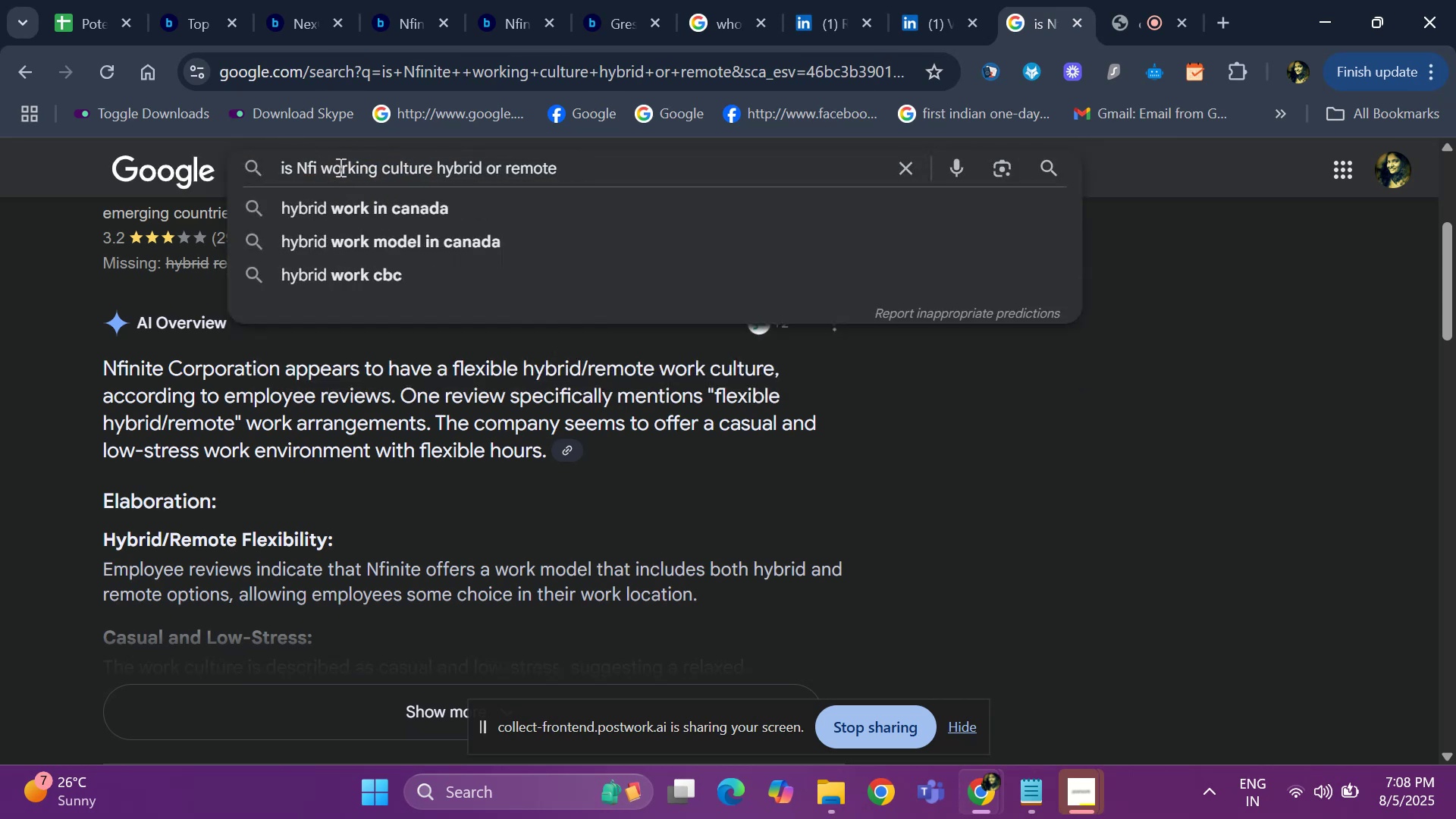 
key(Backspace)
 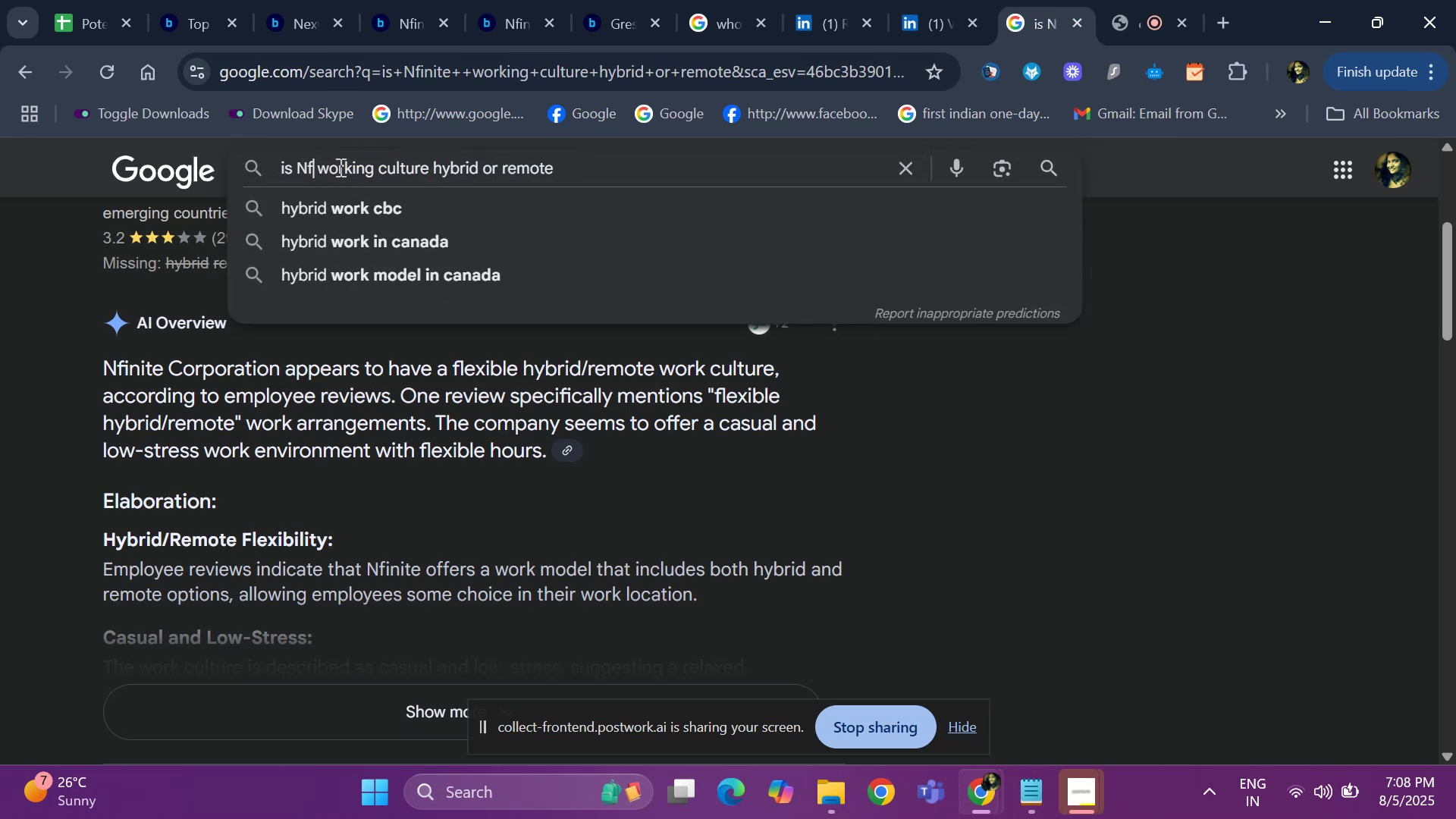 
key(Backspace)
 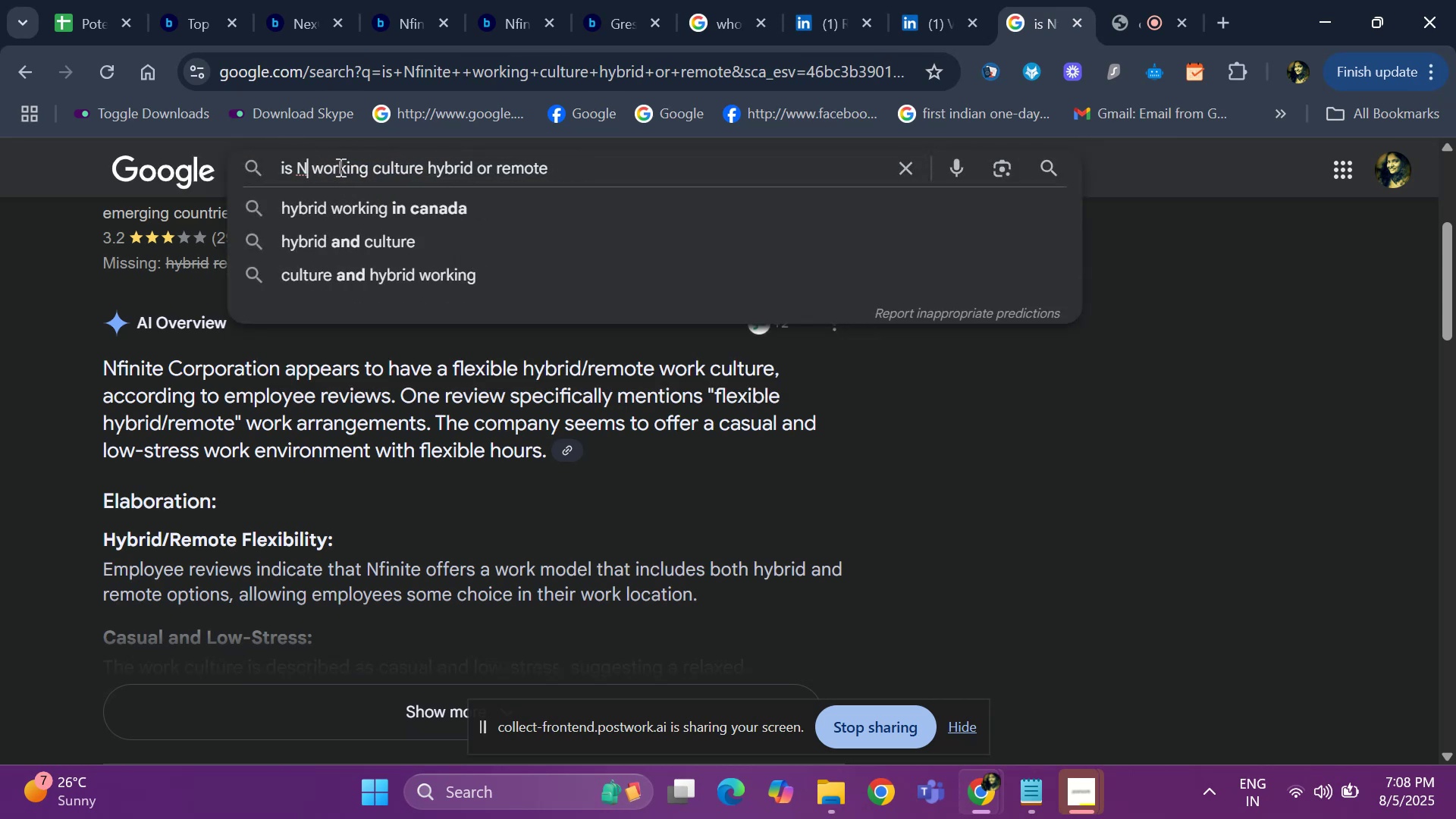 
key(Control+ControlLeft)
 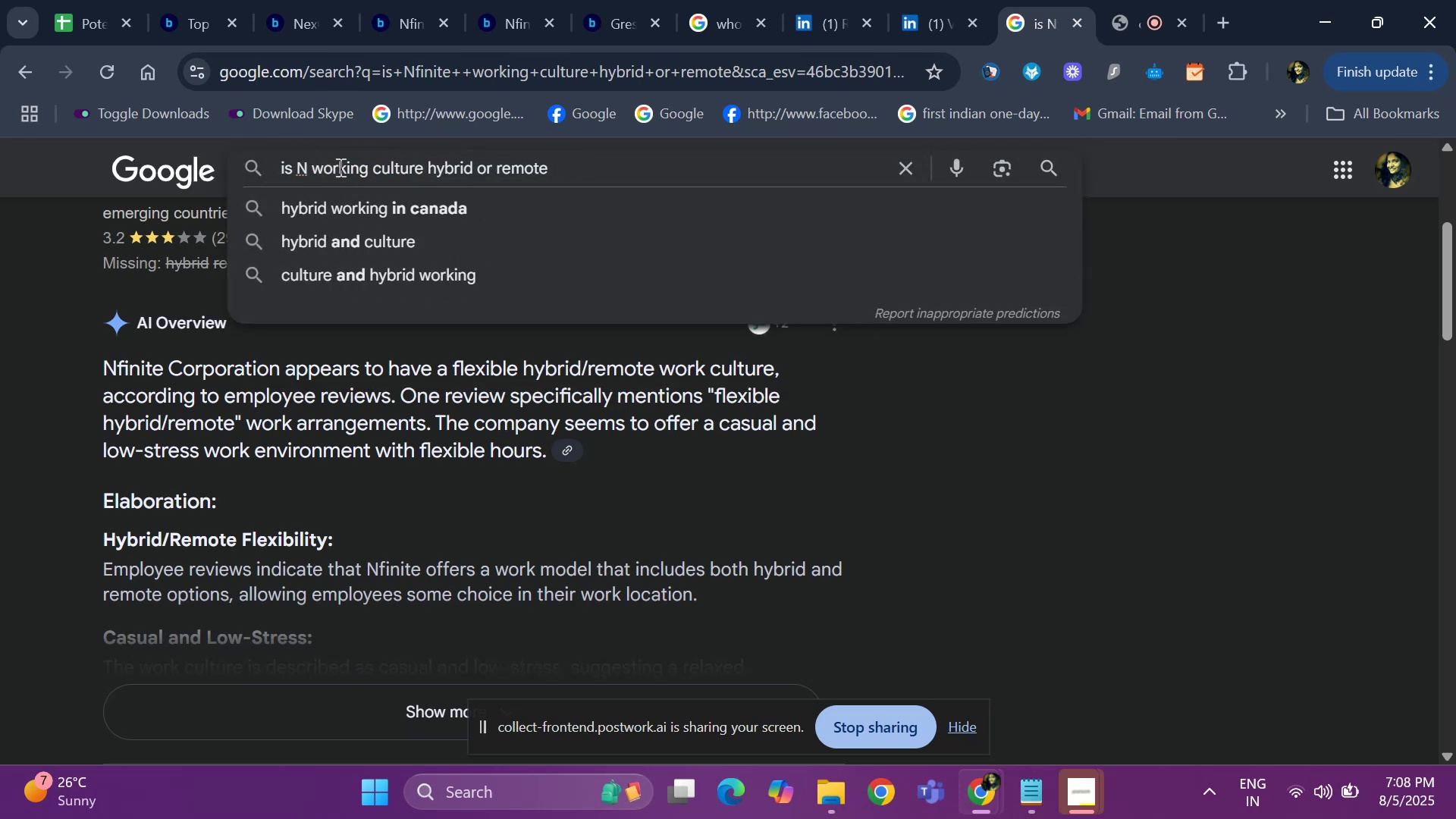 
key(Backspace)
 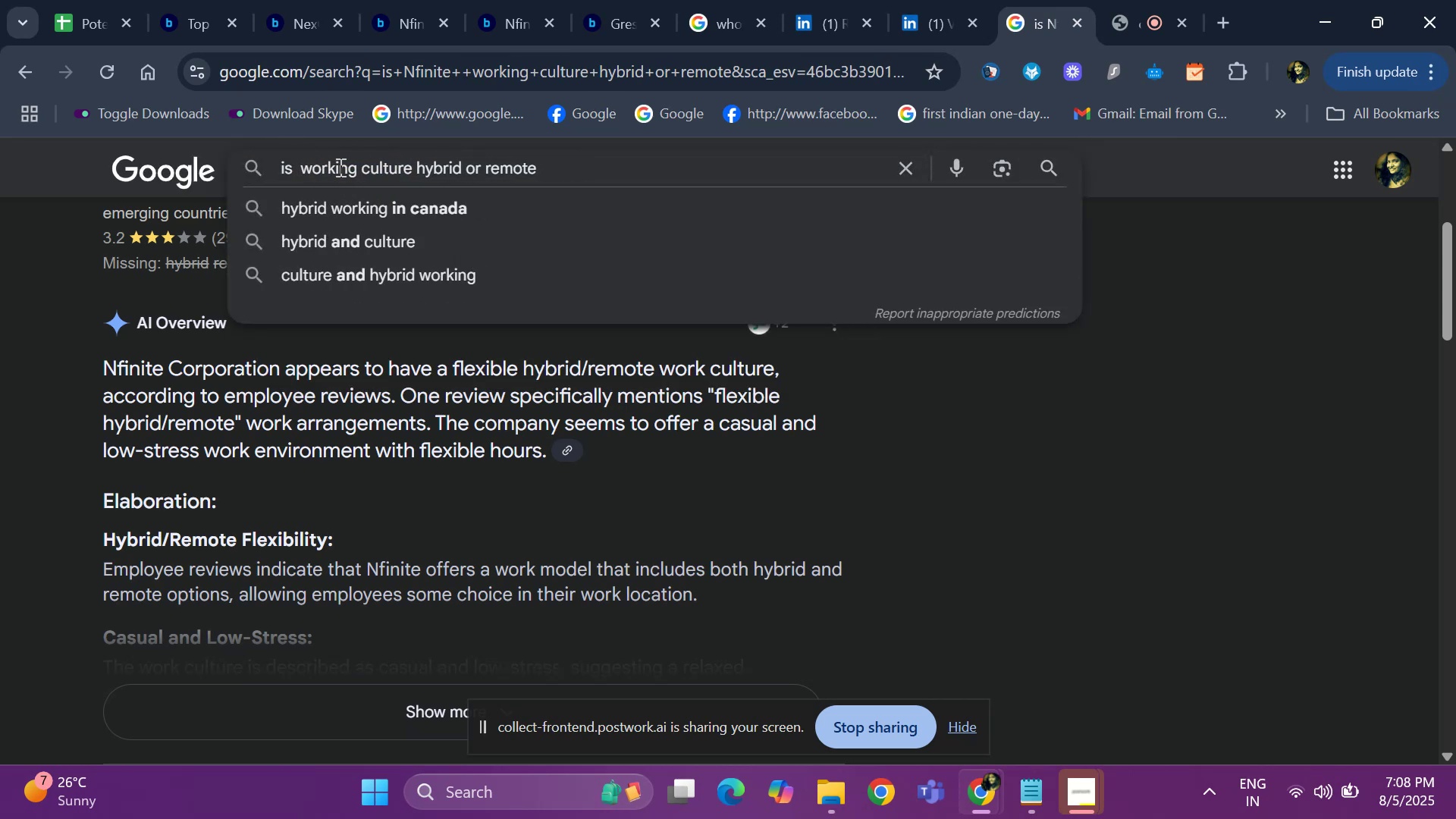 
key(Control+V)
 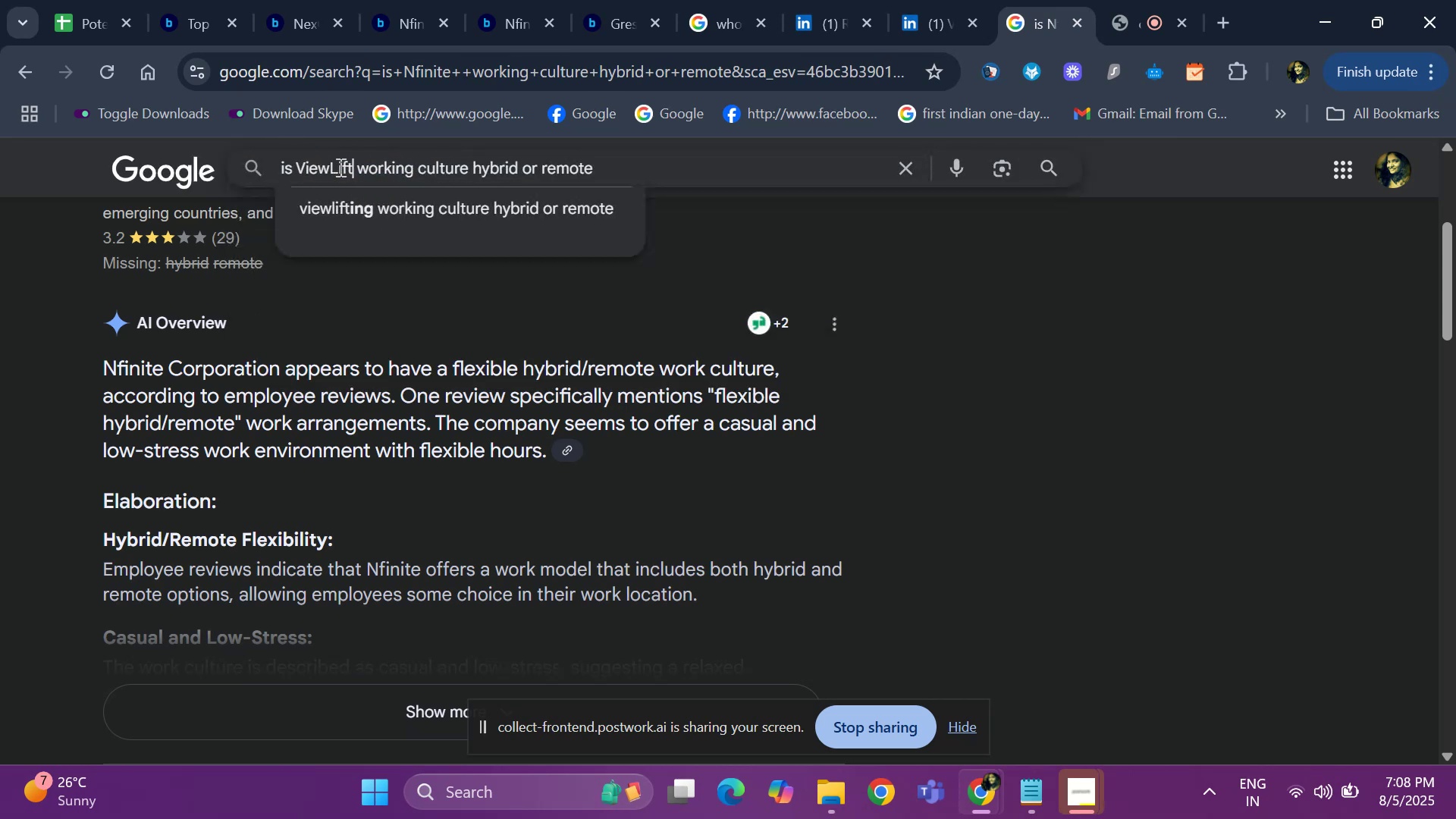 
key(Space)
 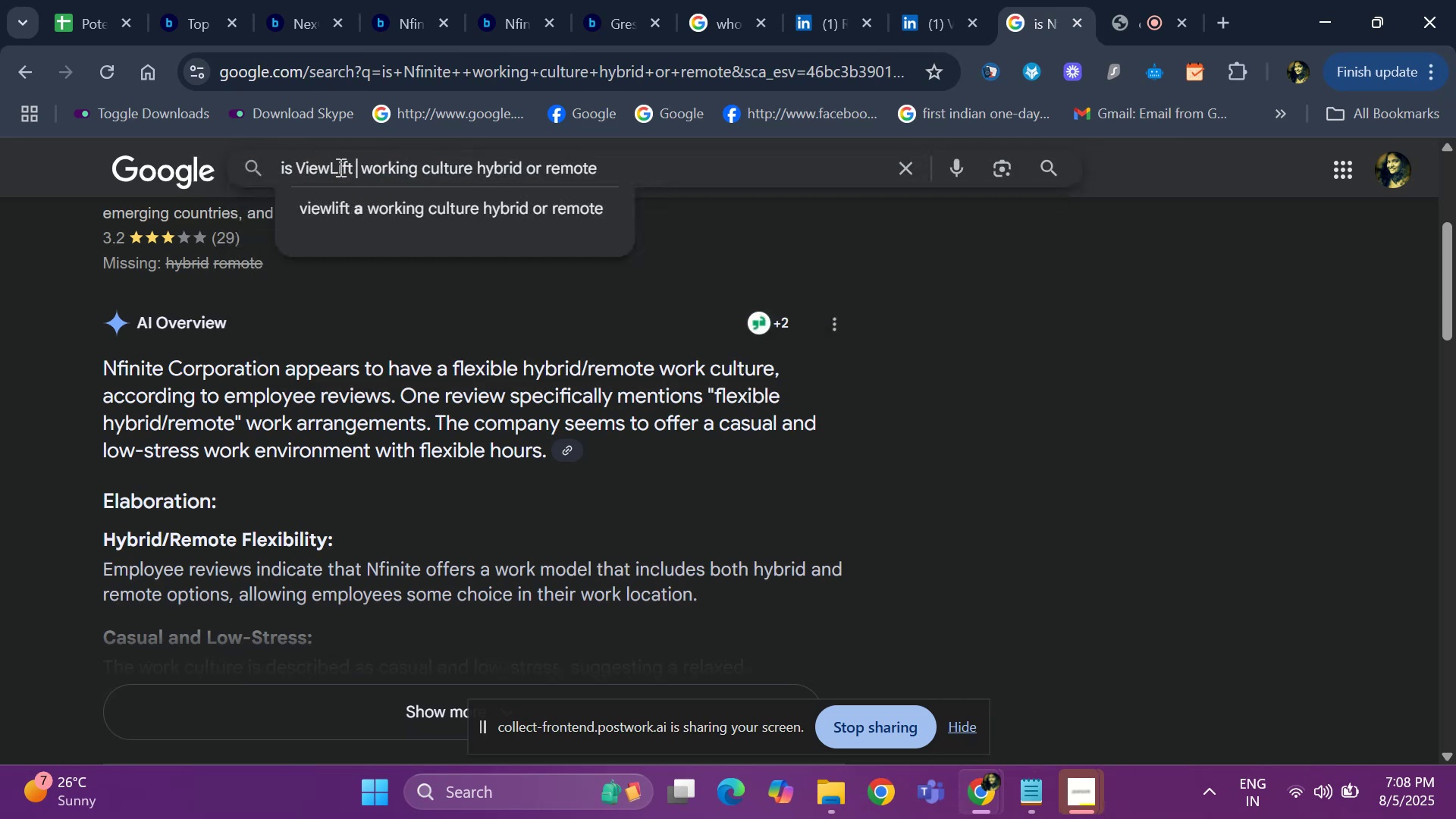 
key(Enter)
 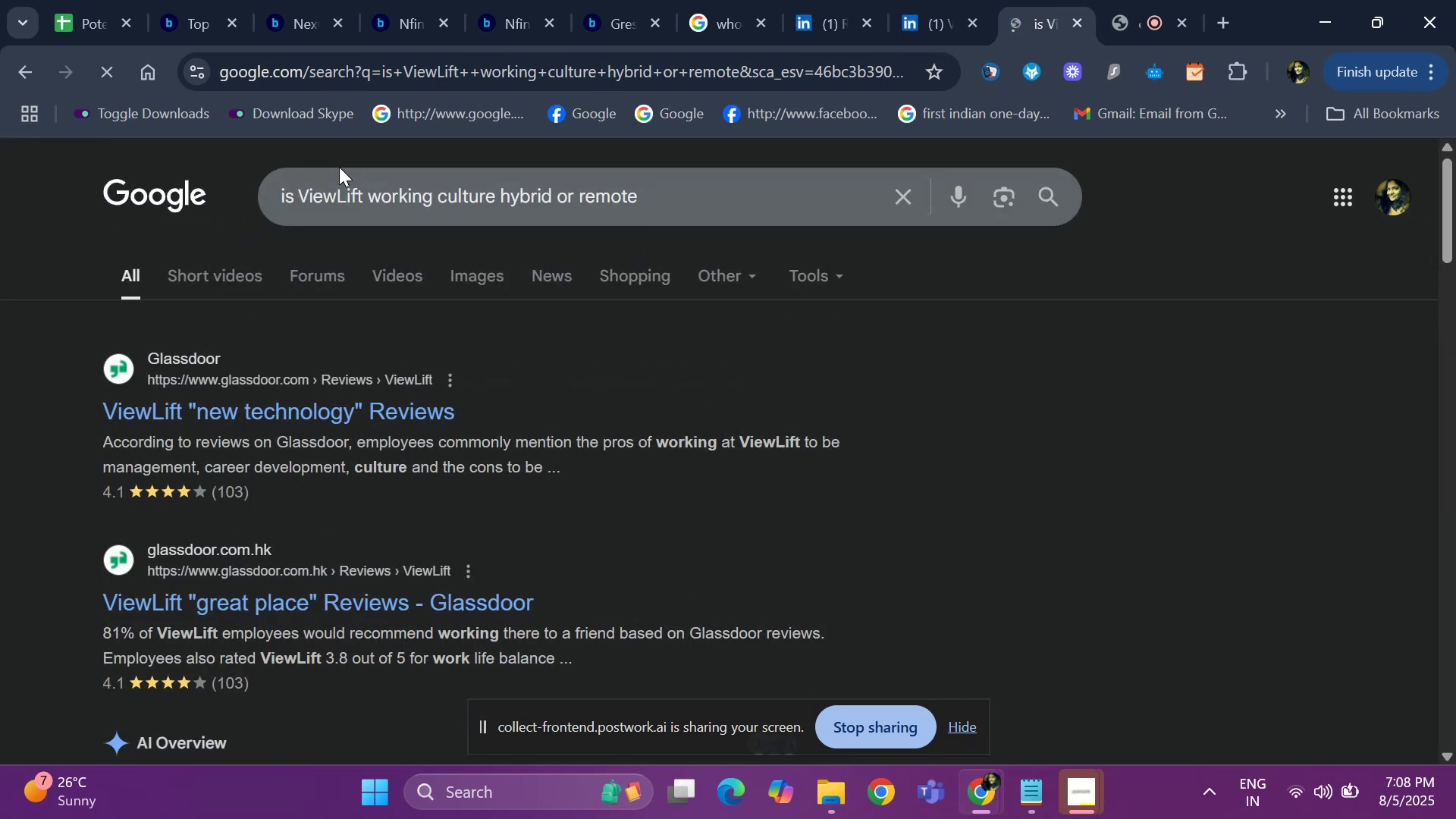 
scroll: coordinate [324, 463], scroll_direction: down, amount: 3.0
 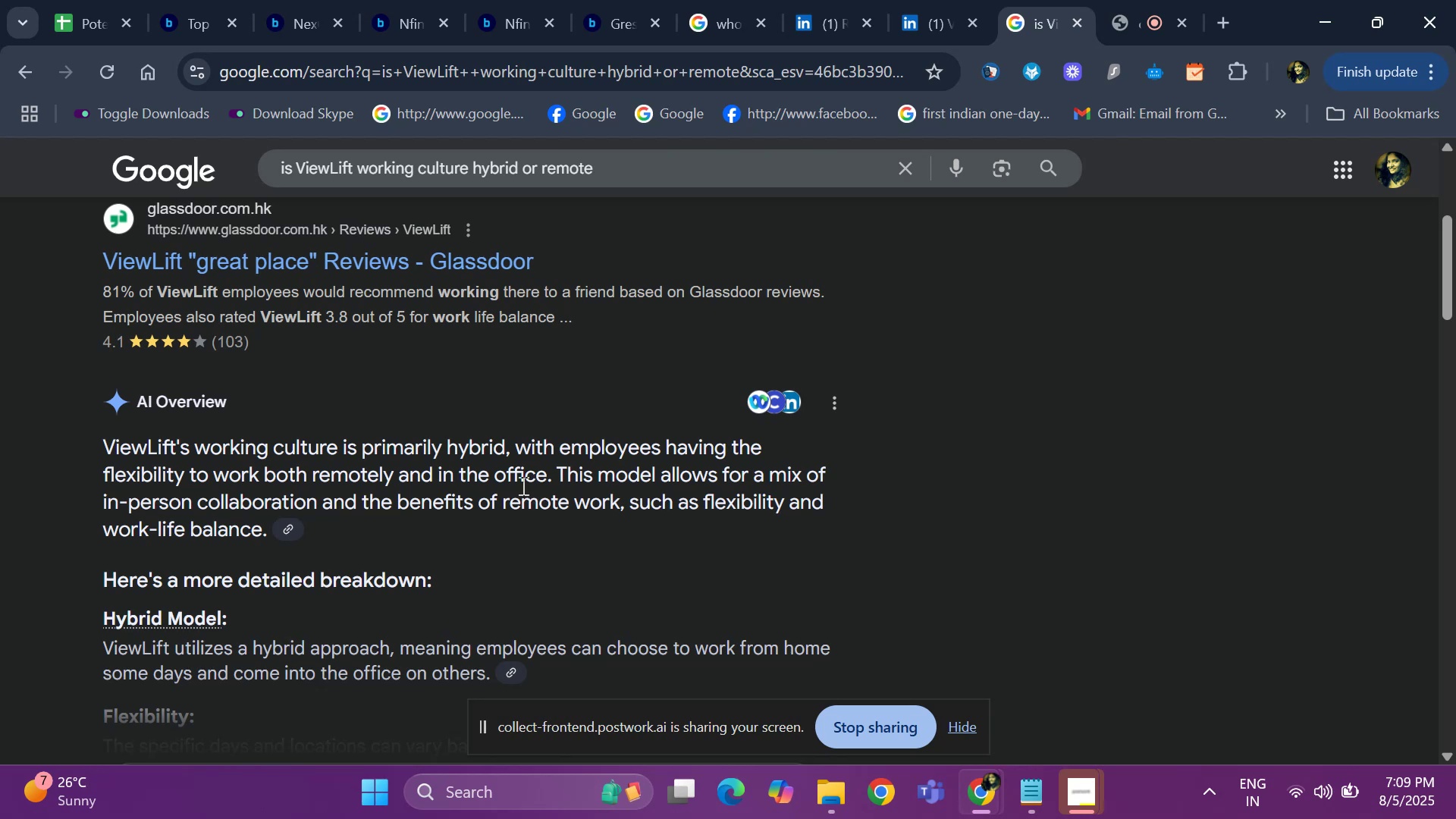 
wait(8.37)
 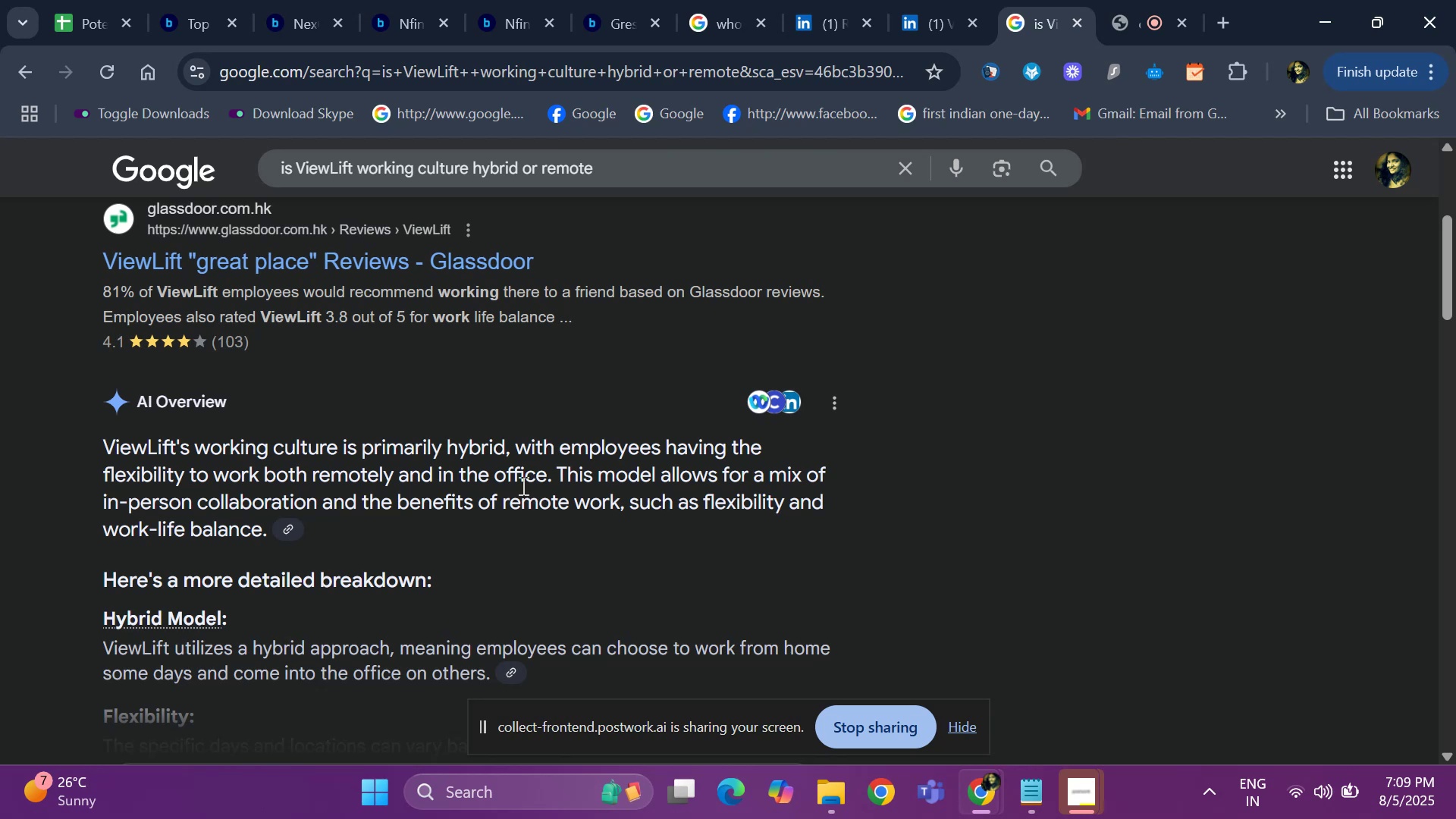 
left_click([82, 14])
 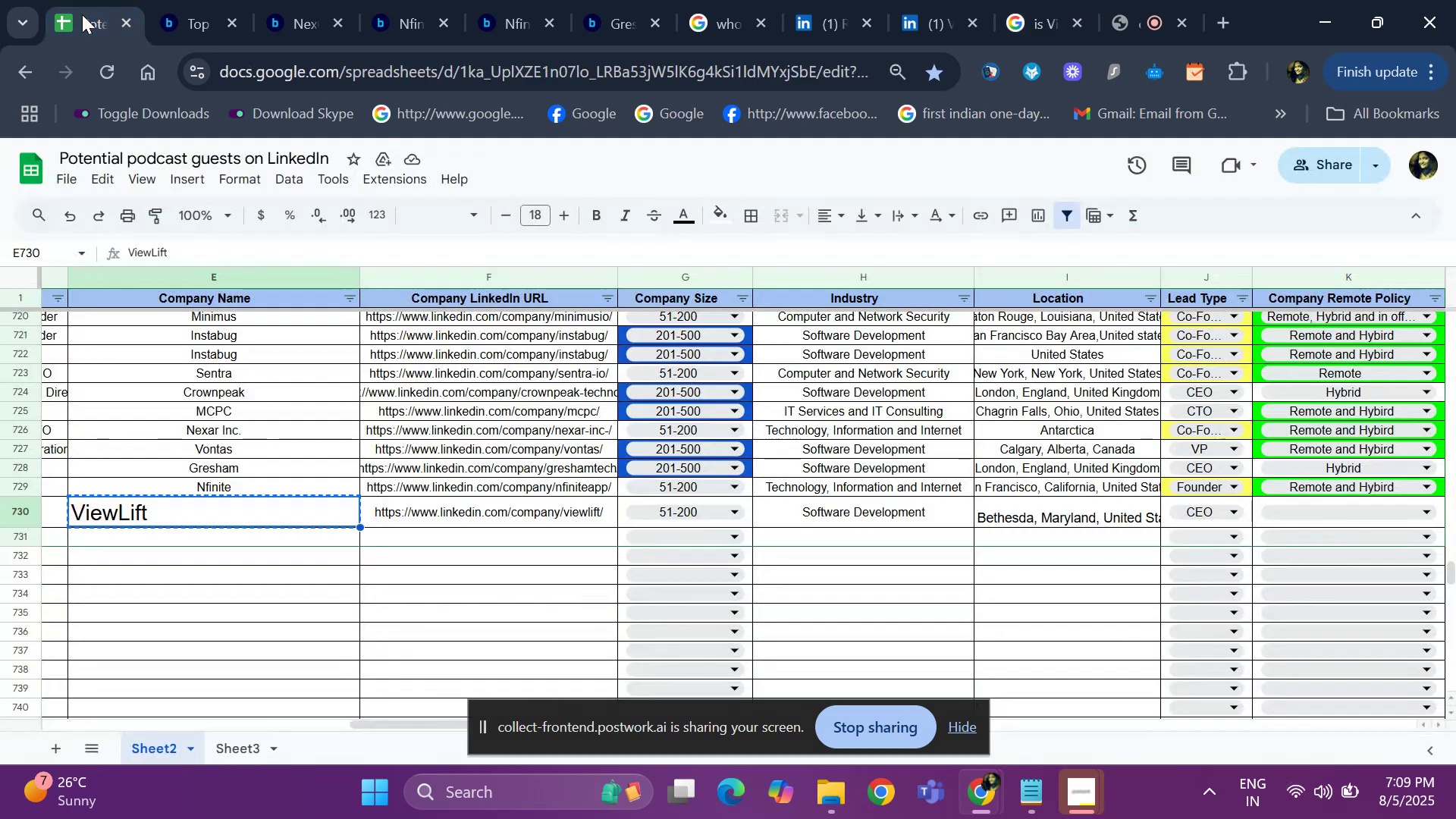 
key(ArrowRight)
 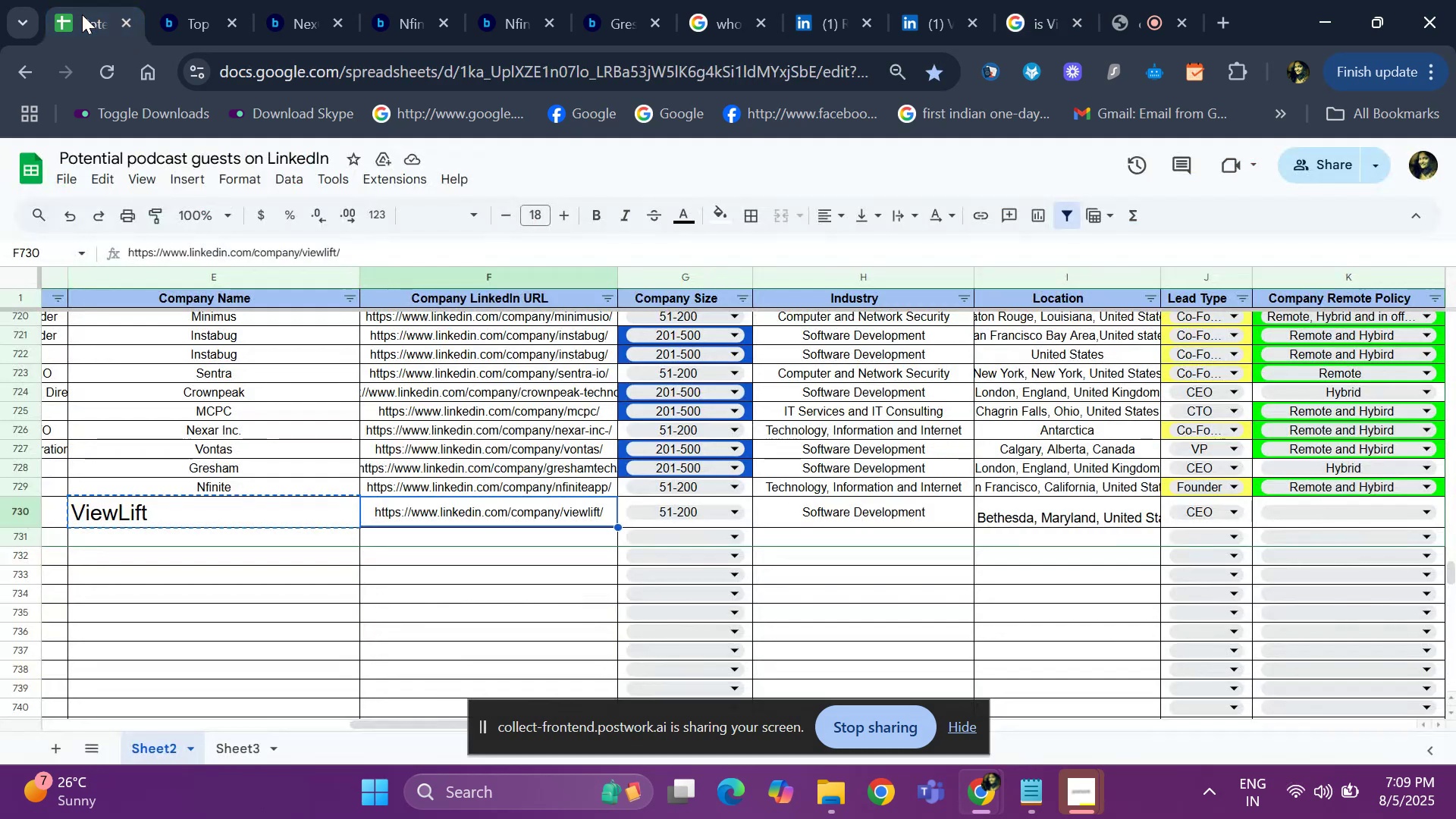 
key(ArrowRight)
 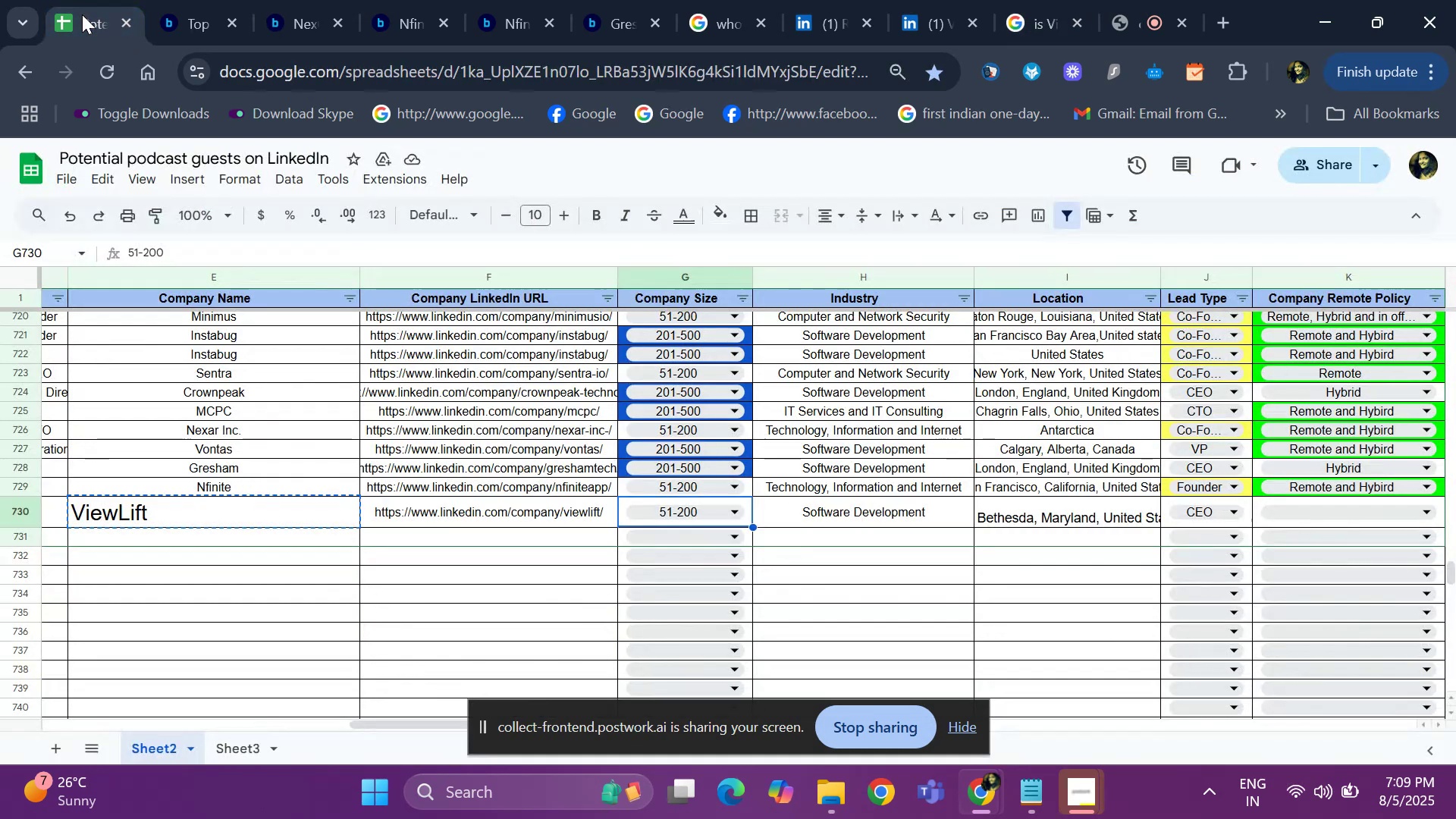 
key(ArrowRight)
 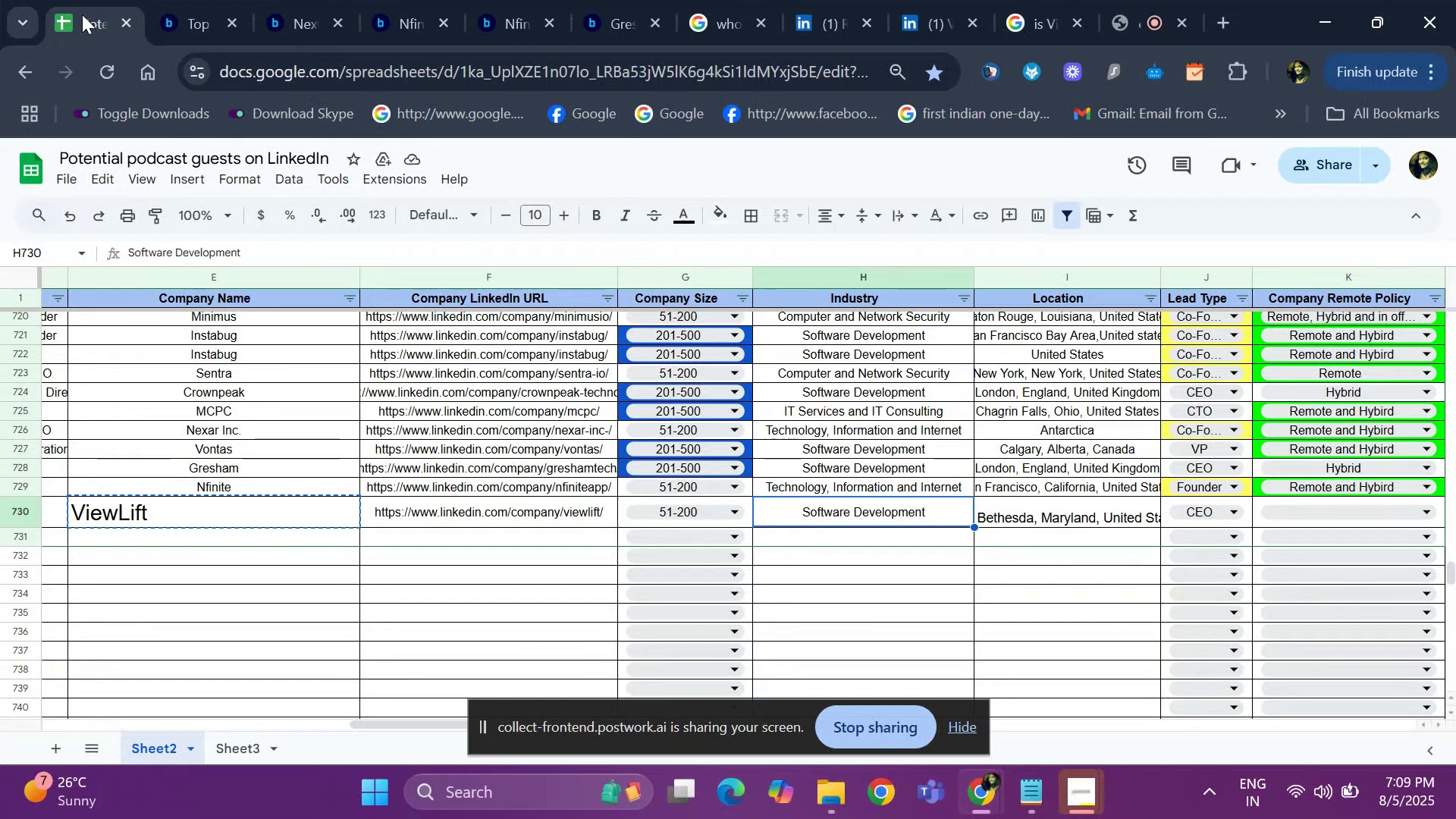 
key(ArrowRight)
 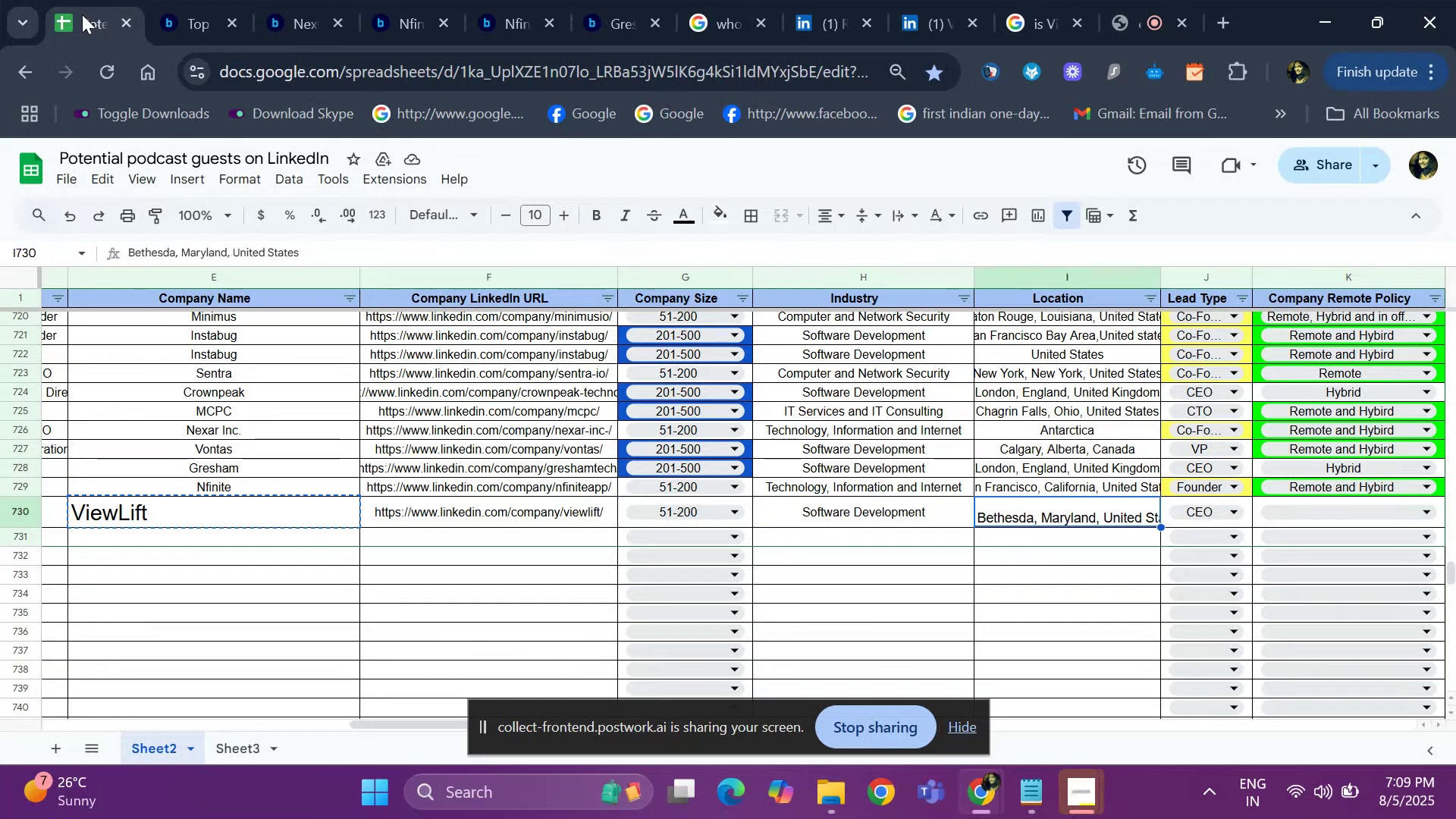 
key(ArrowRight)
 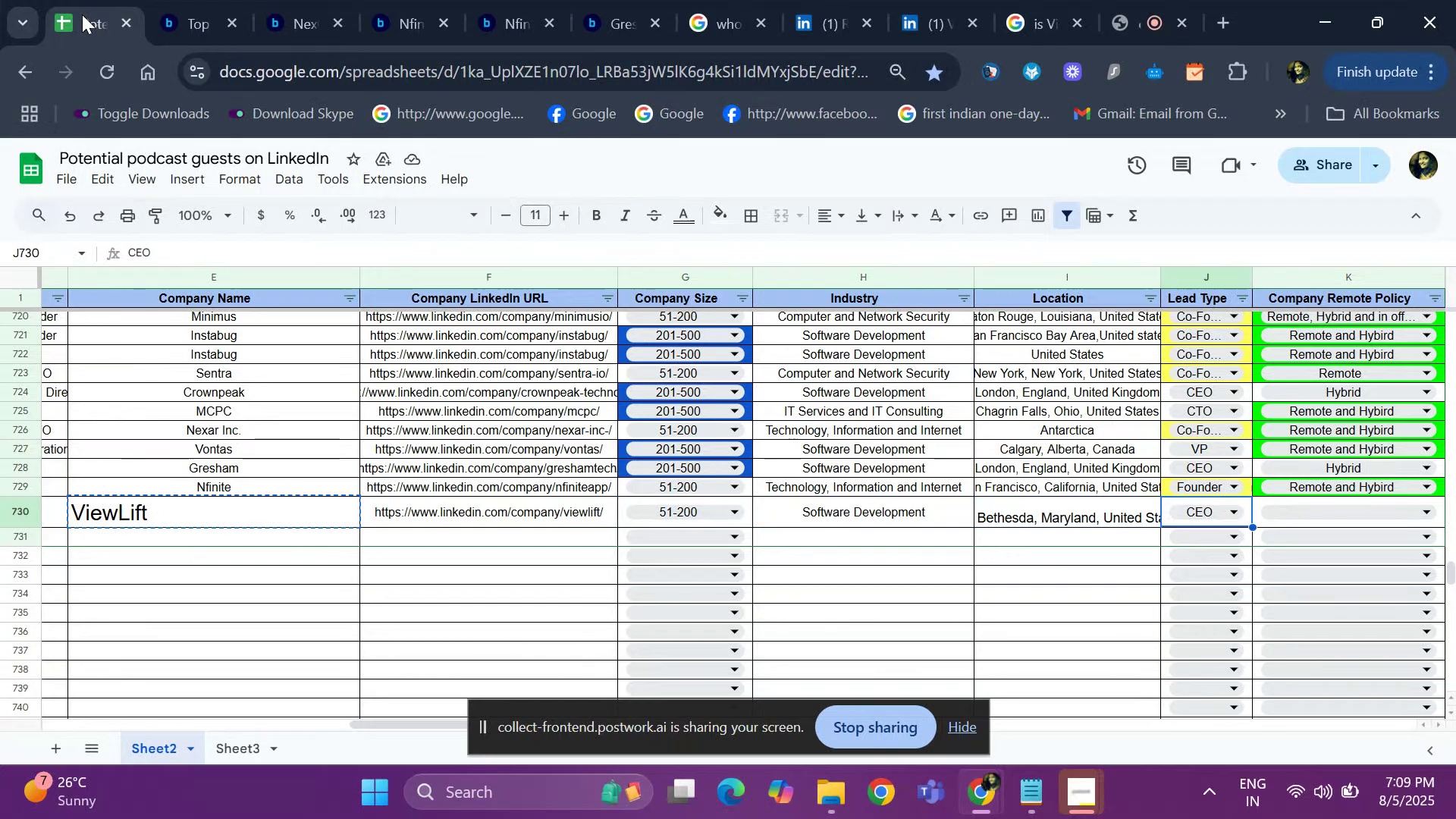 
key(ArrowRight)
 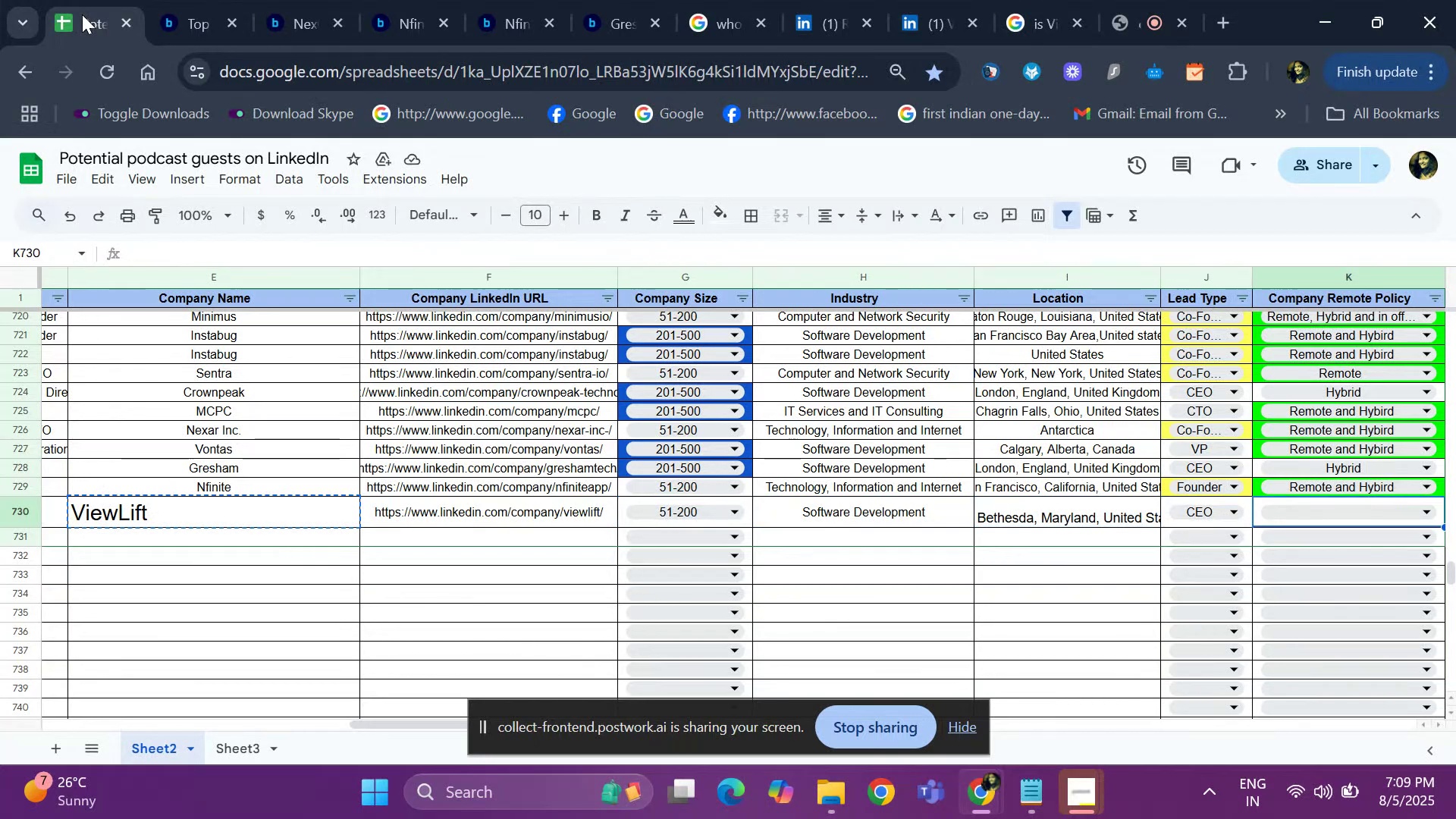 
key(Enter)
 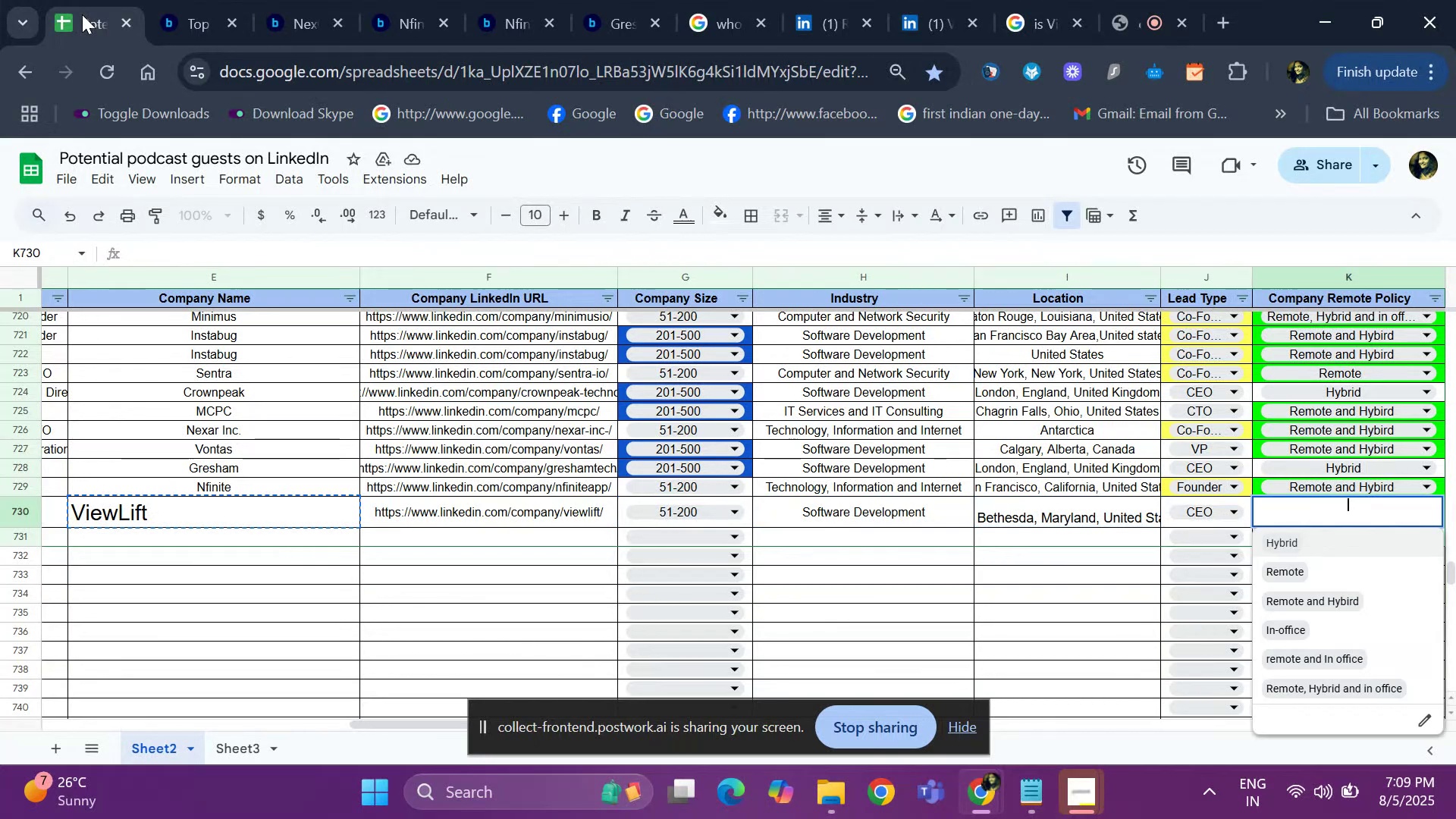 
key(ArrowDown)
 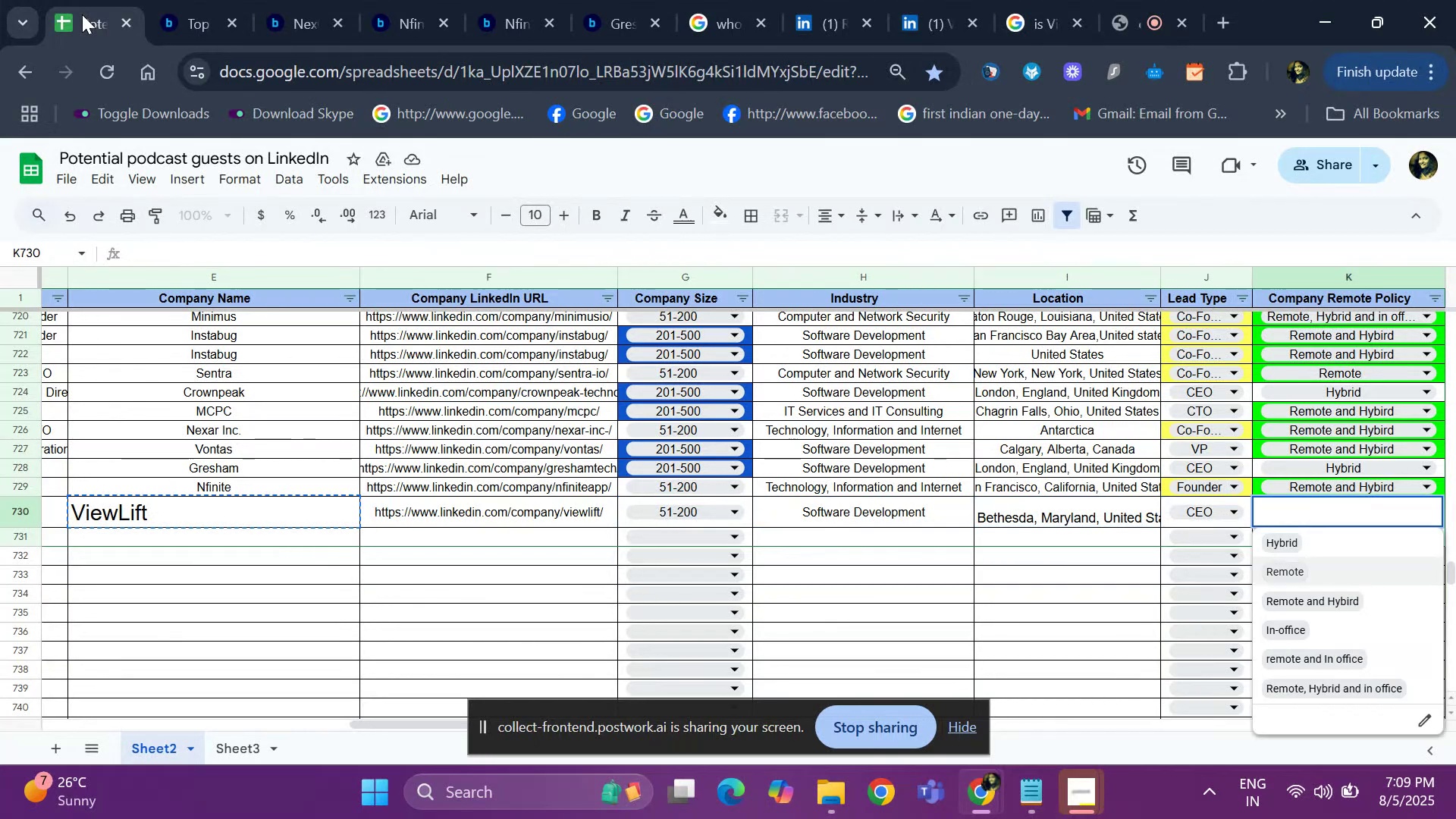 
key(ArrowUp)
 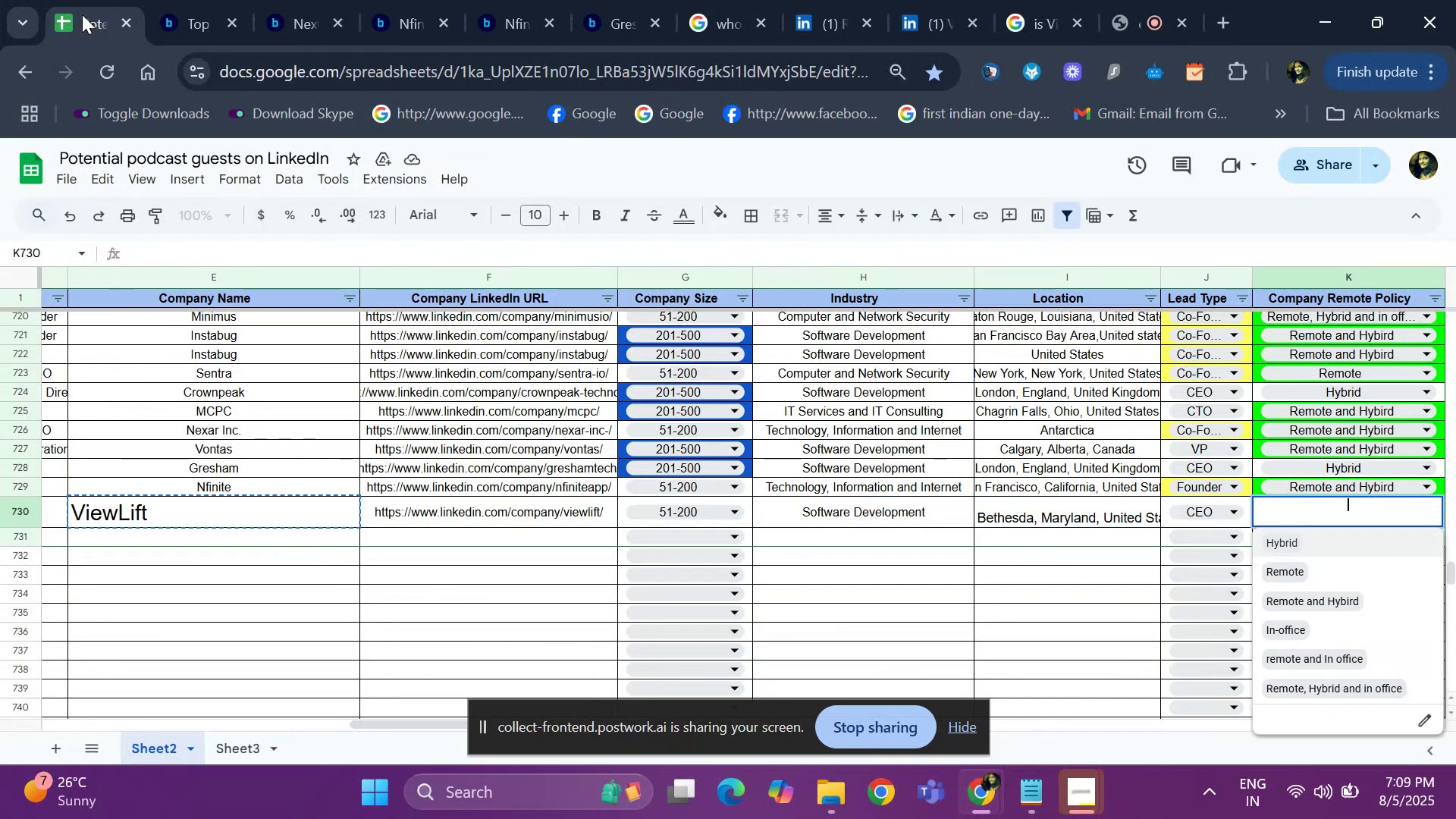 
key(Enter)
 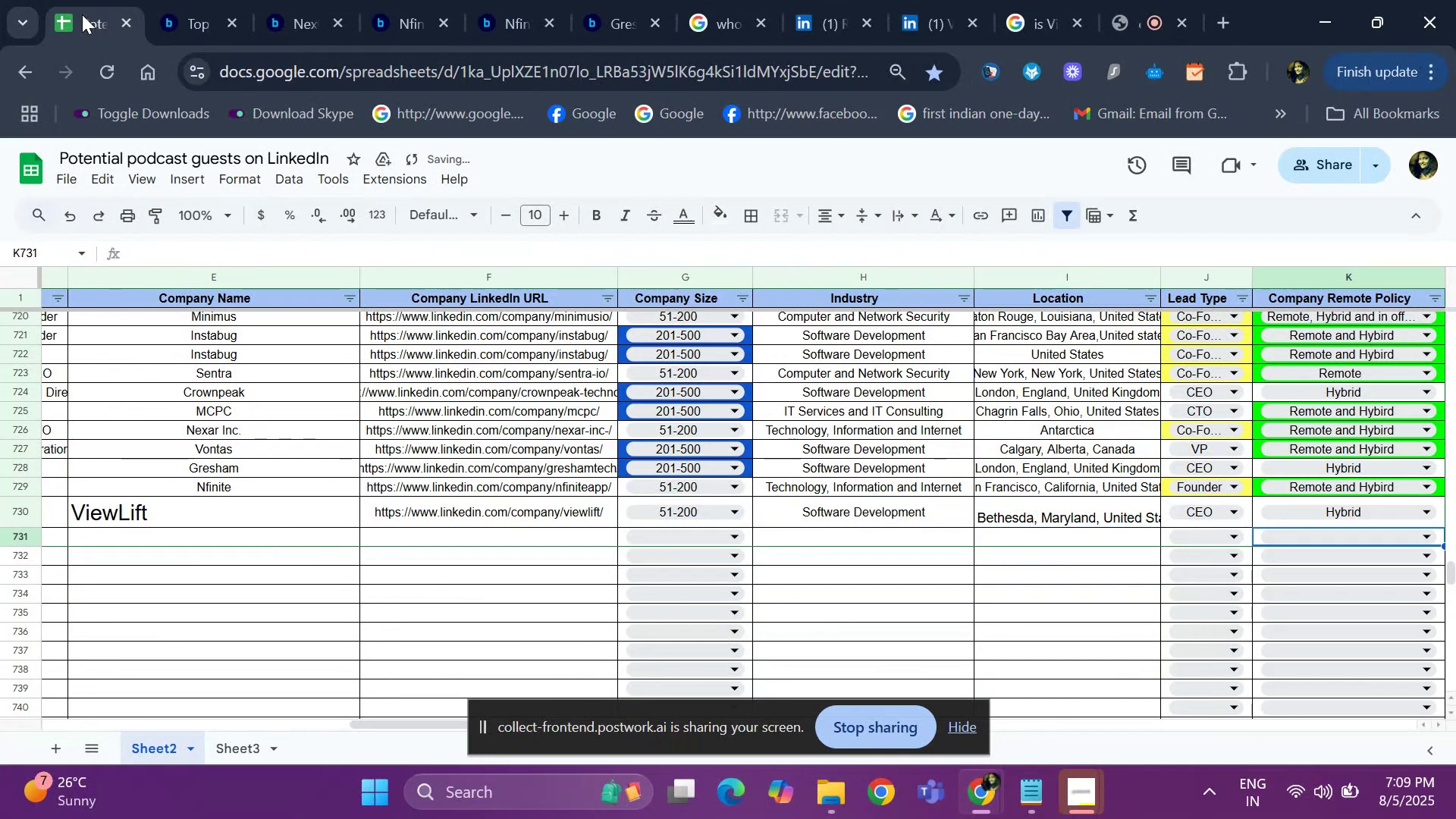 
hold_key(key=ArrowLeft, duration=0.99)
 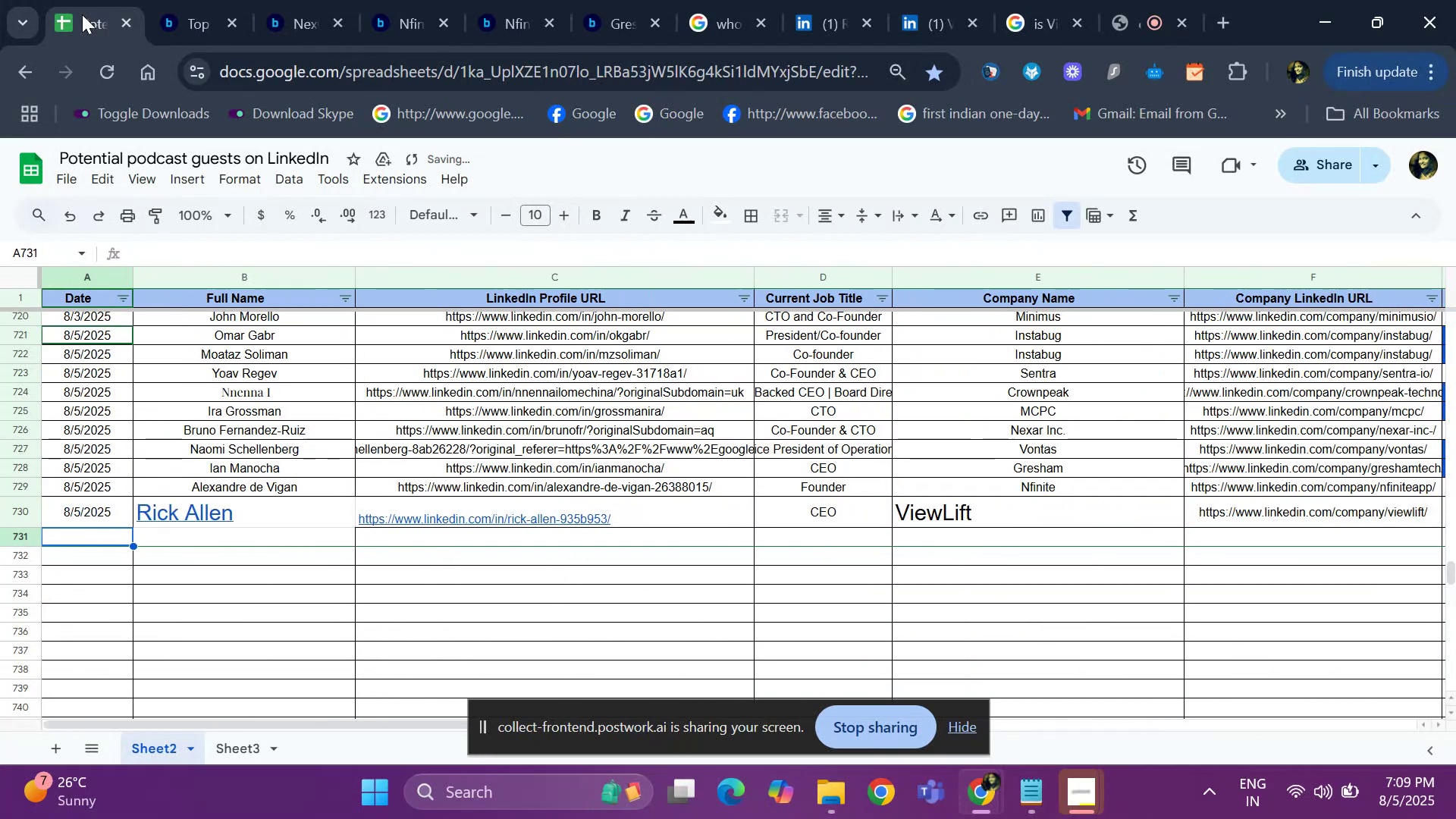 
key(Control+ControlLeft)
 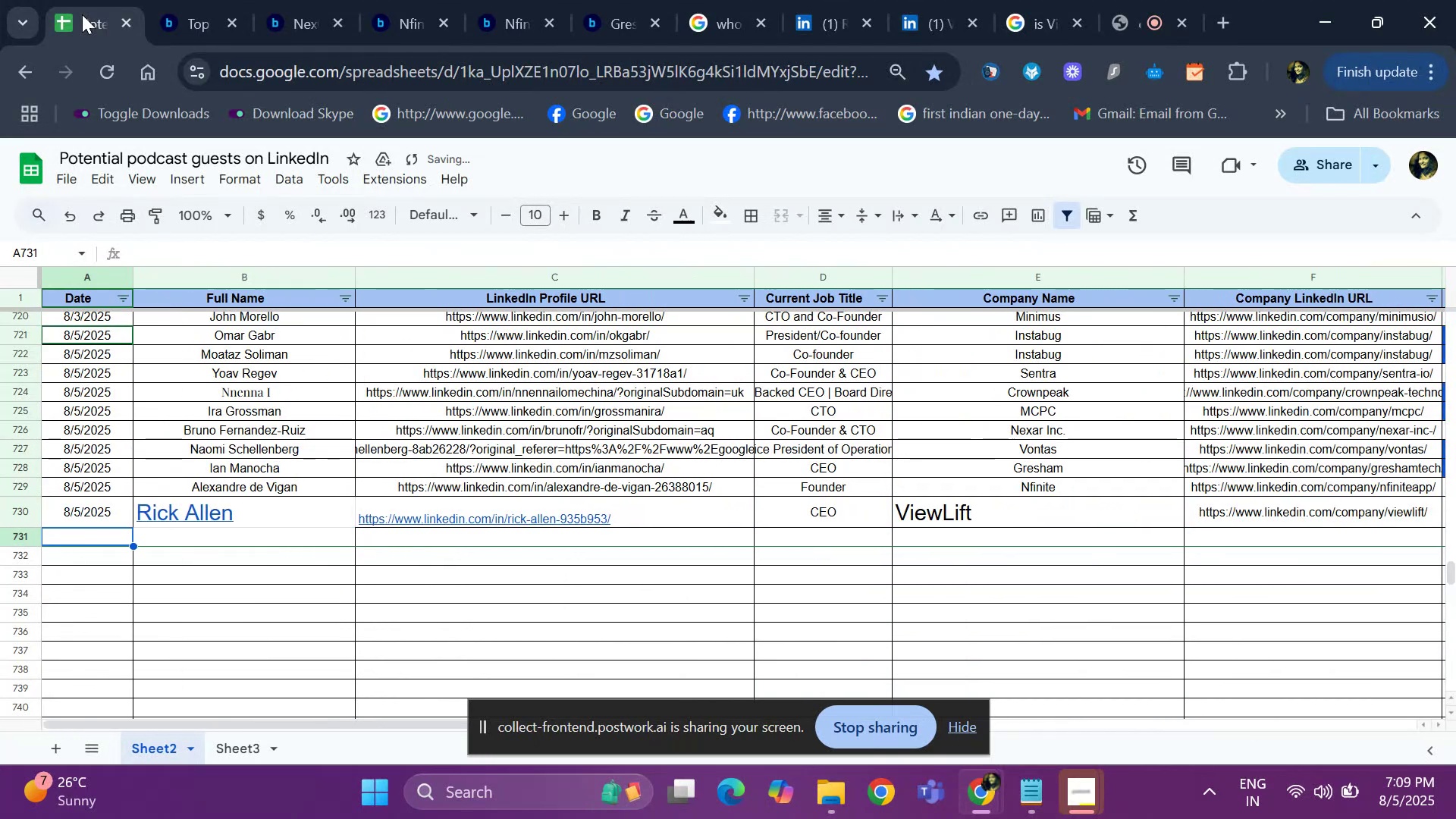 
key(Control+D)
 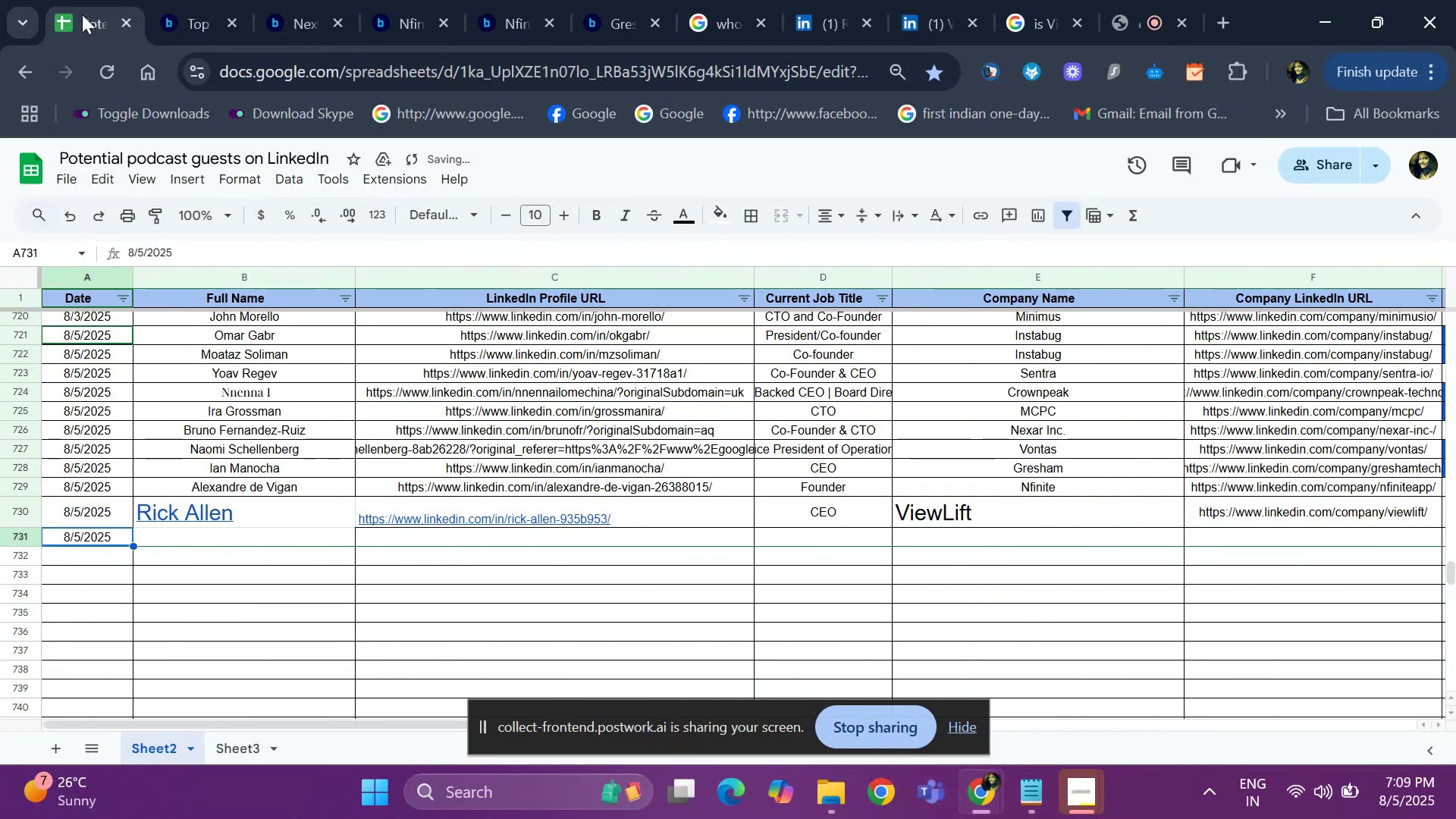 
key(ArrowRight)
 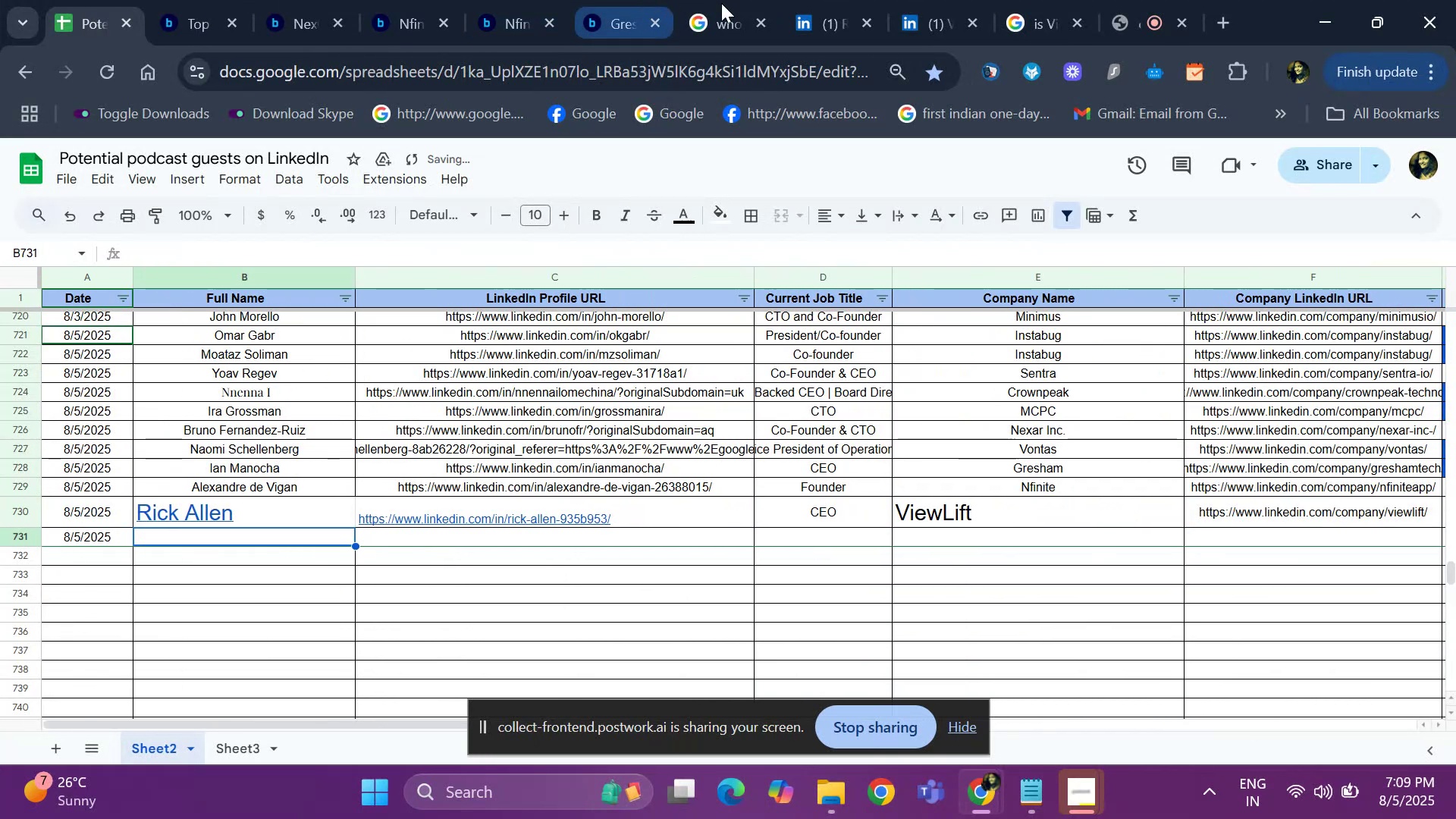 
left_click([813, 24])
 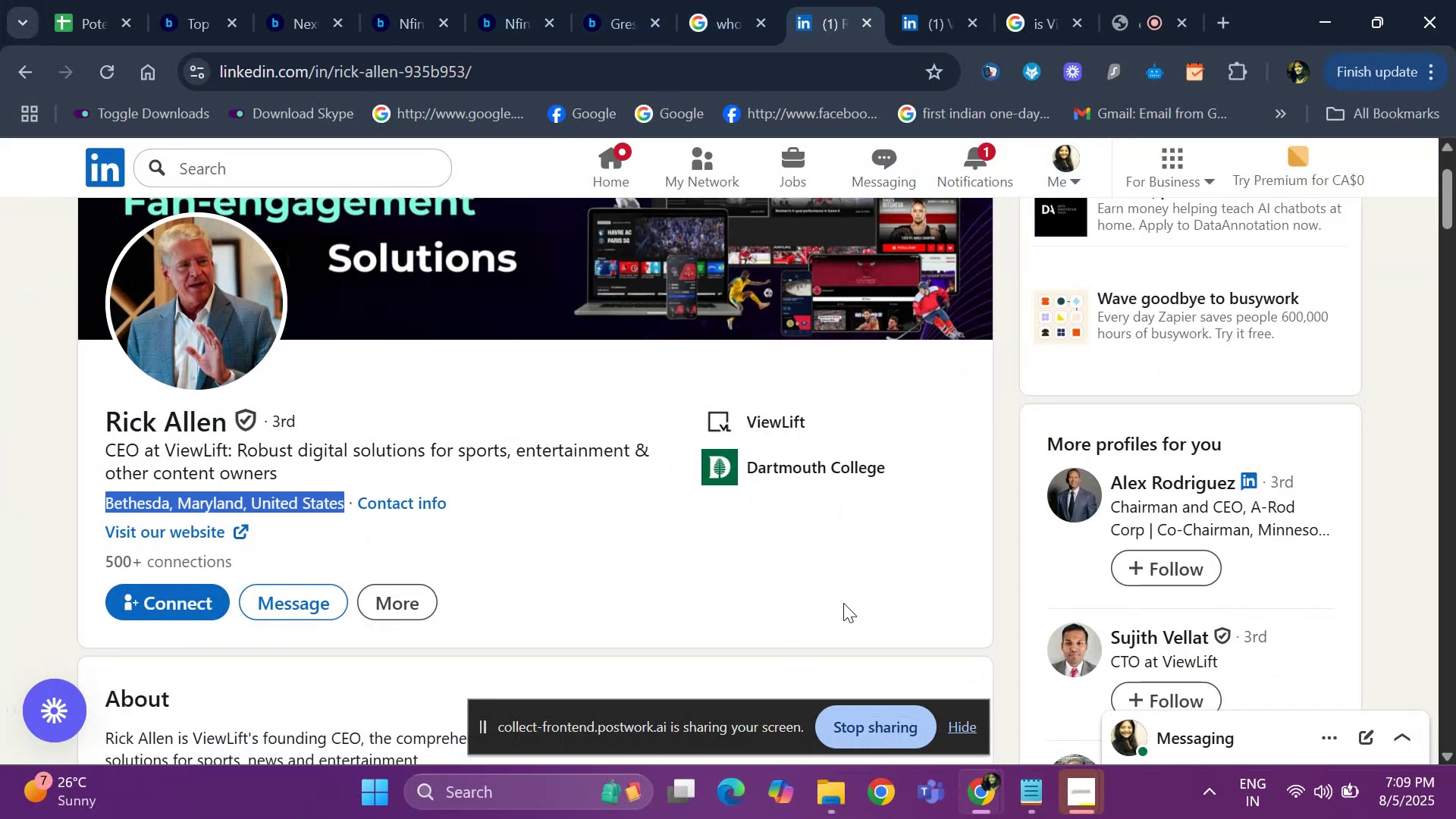 
scroll: coordinate [1034, 566], scroll_direction: down, amount: 1.0
 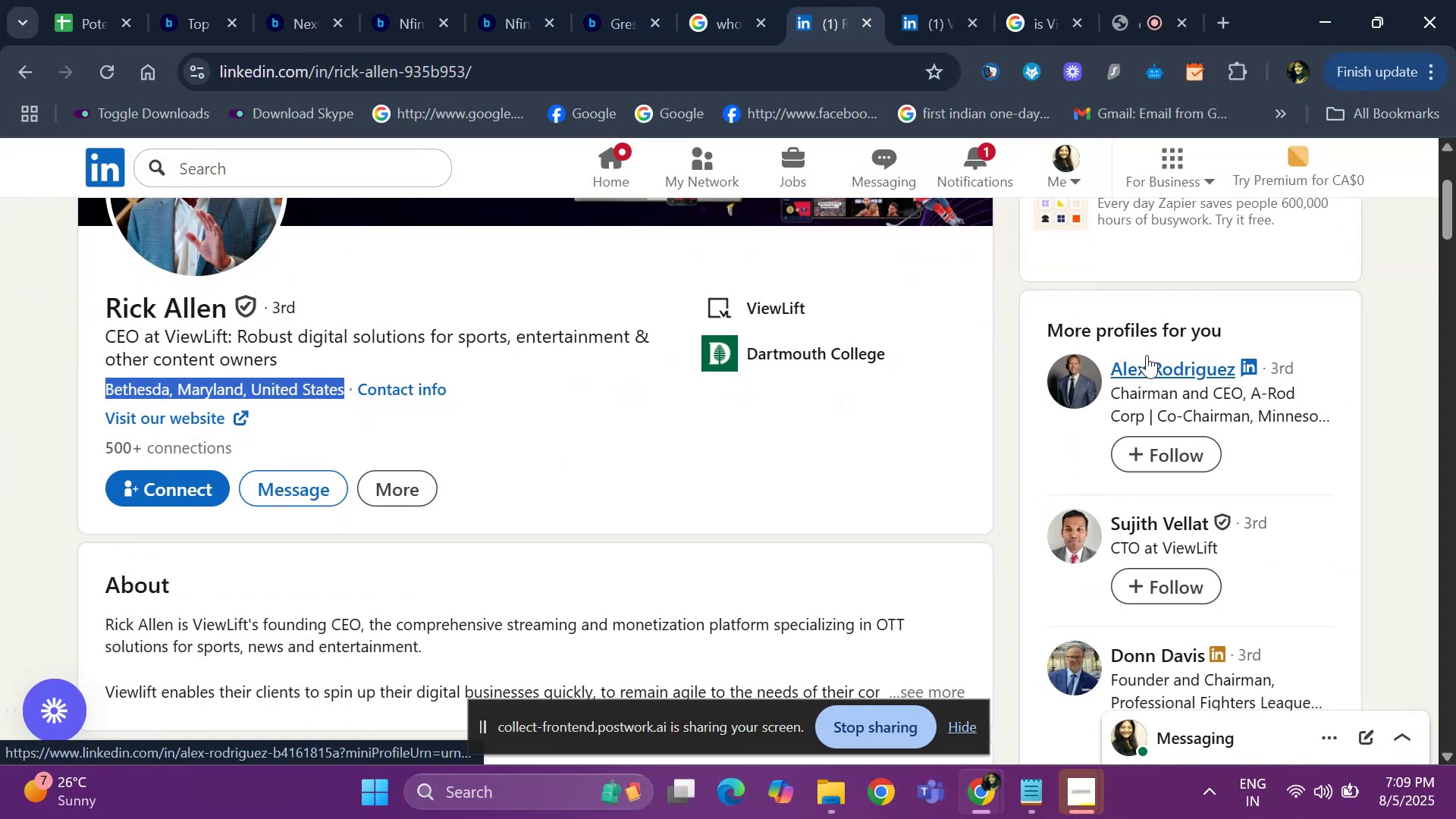 
right_click([1148, 368])
 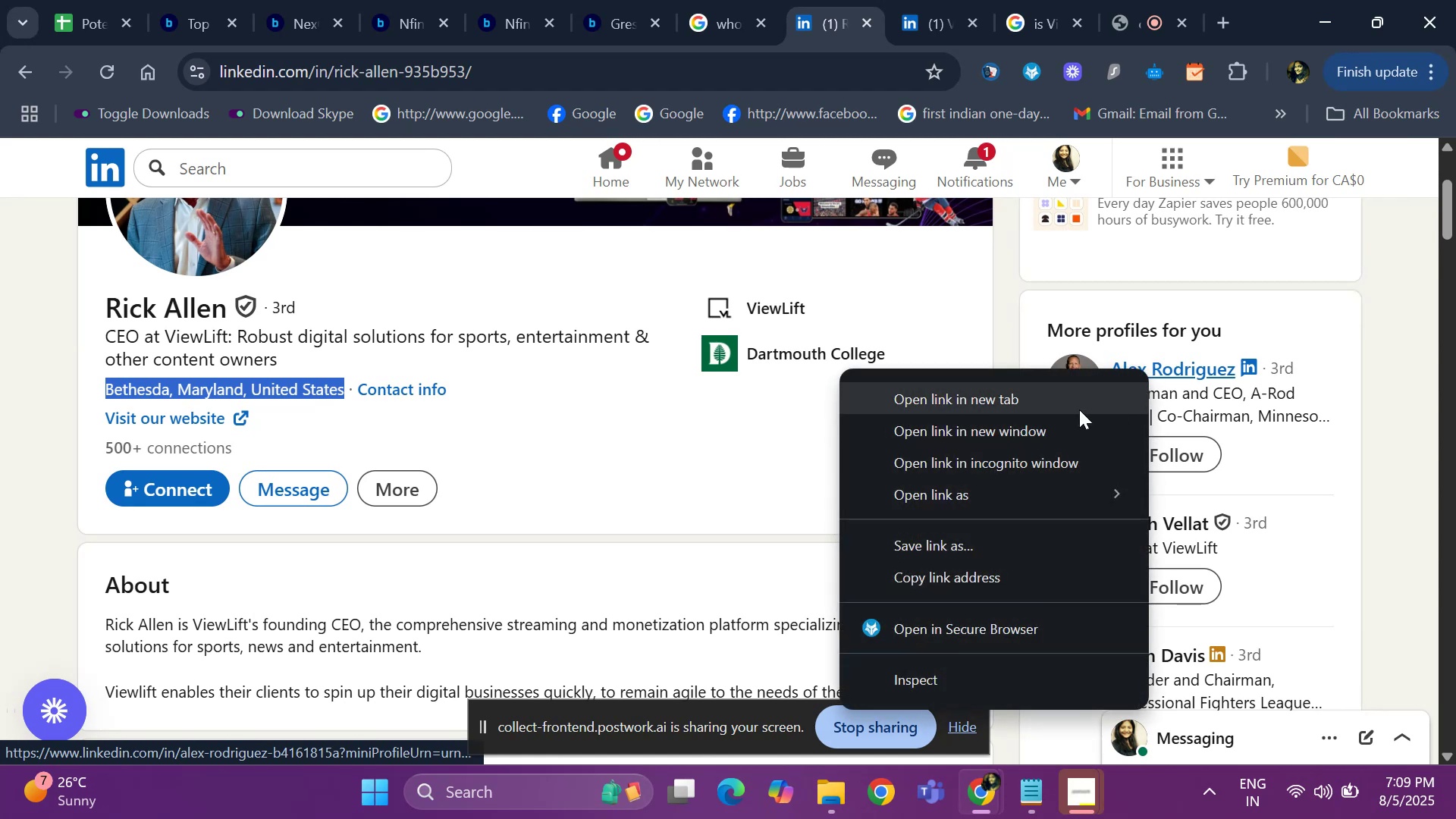 
left_click([1069, 403])
 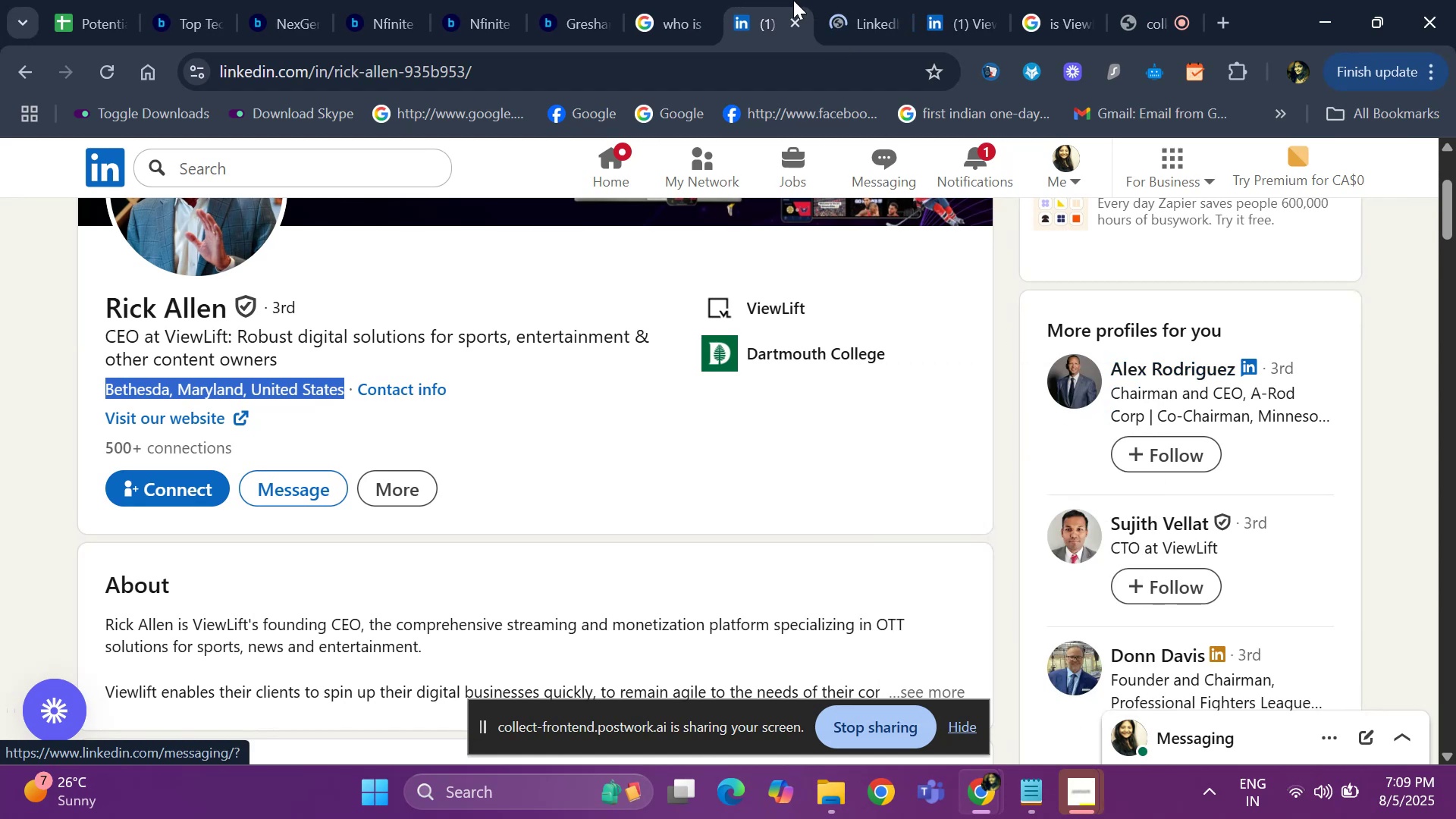 
left_click([873, 6])
 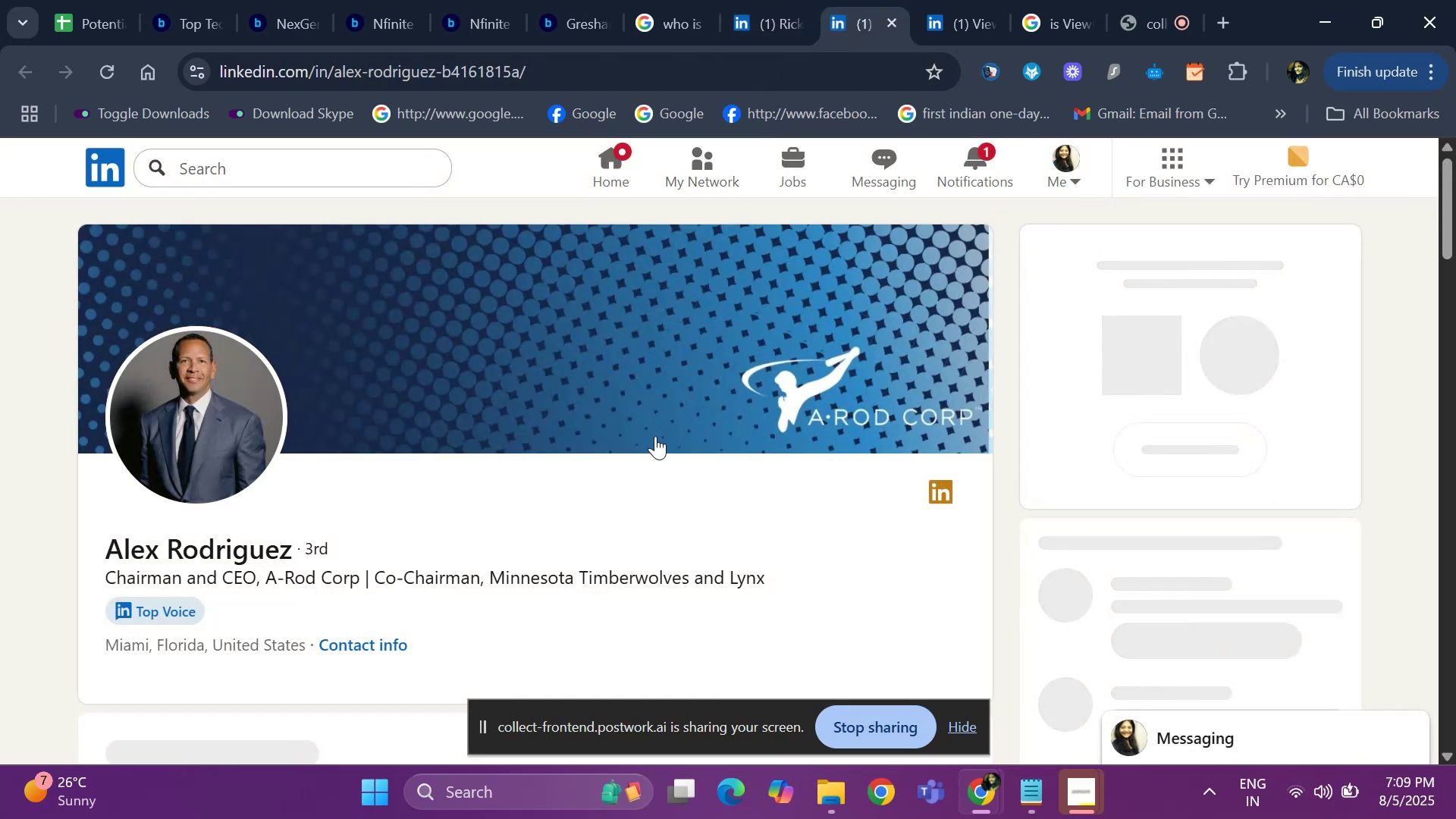 
wait(5.14)
 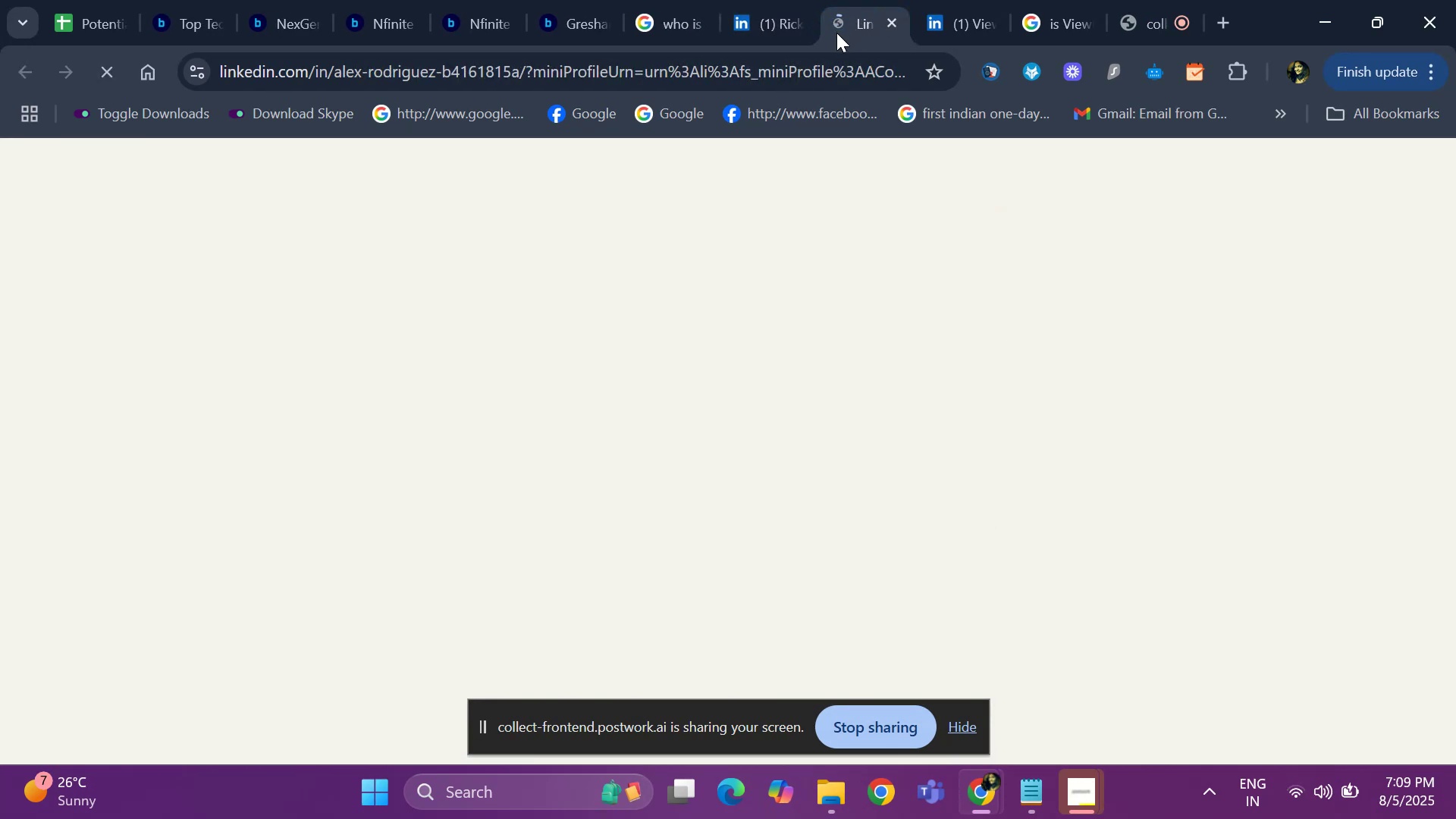 
scroll: coordinate [321, 400], scroll_direction: down, amount: 18.0
 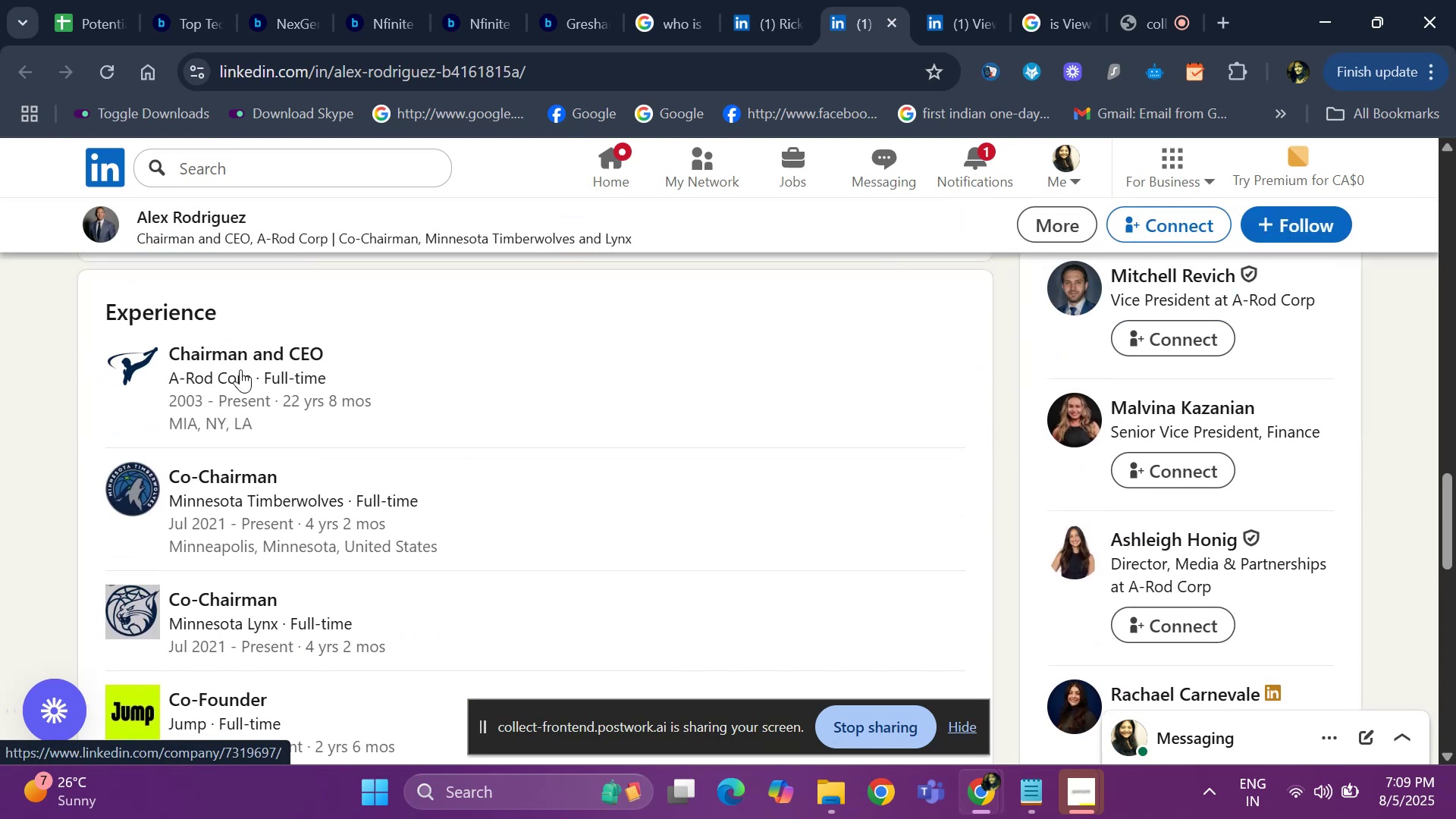 
right_click([235, 342])
 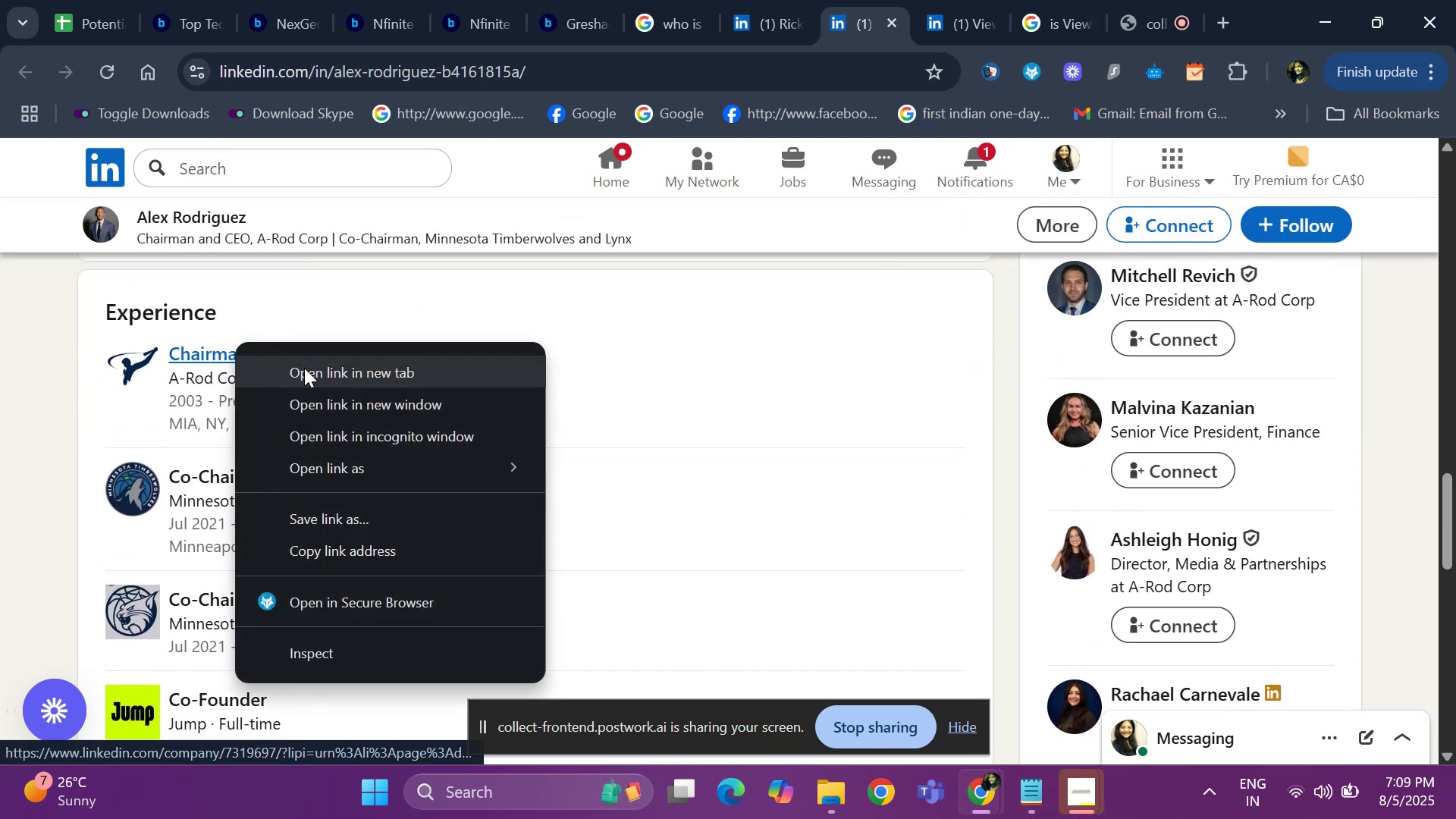 
left_click([309, 370])
 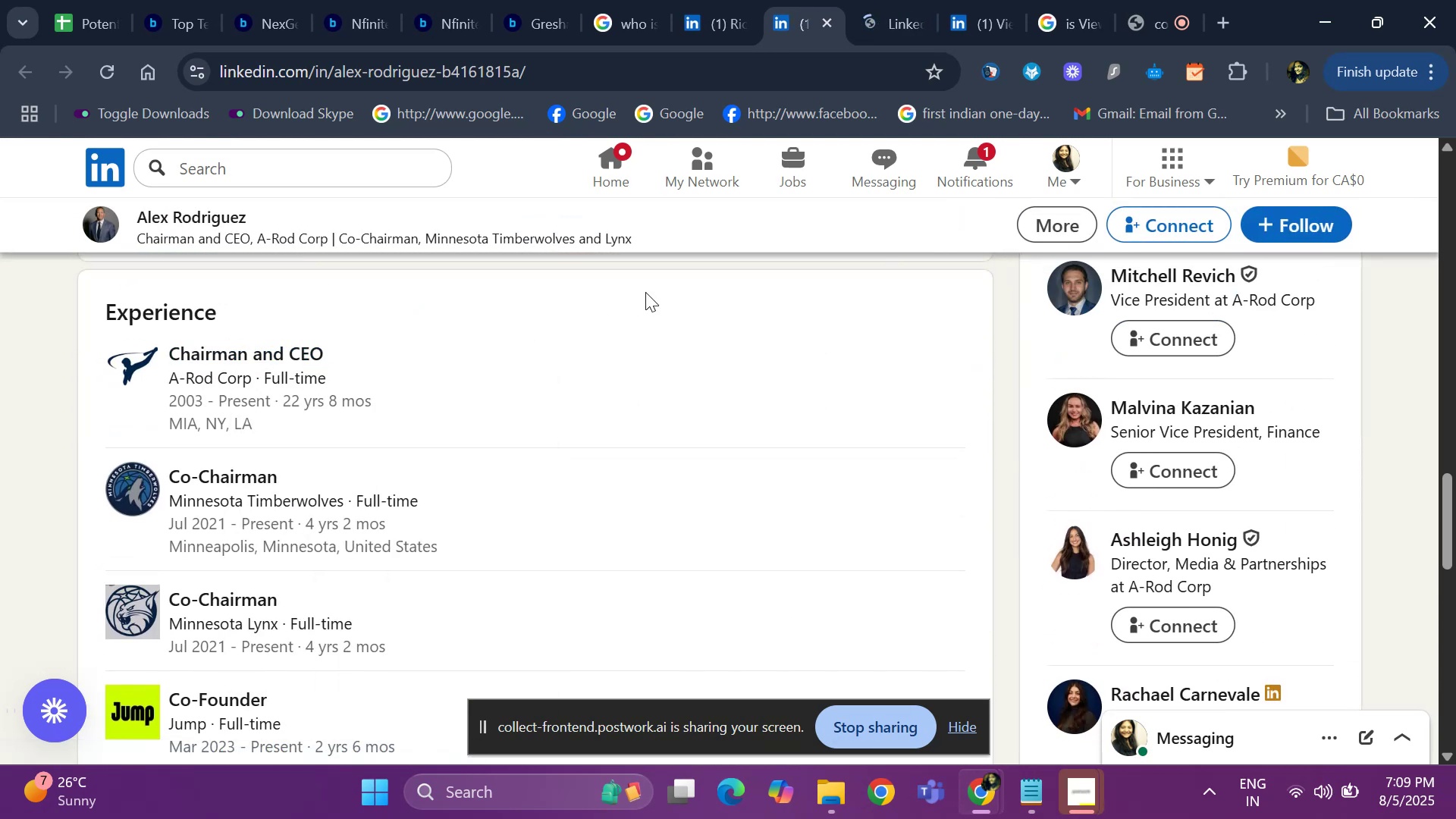 
left_click([889, 2])
 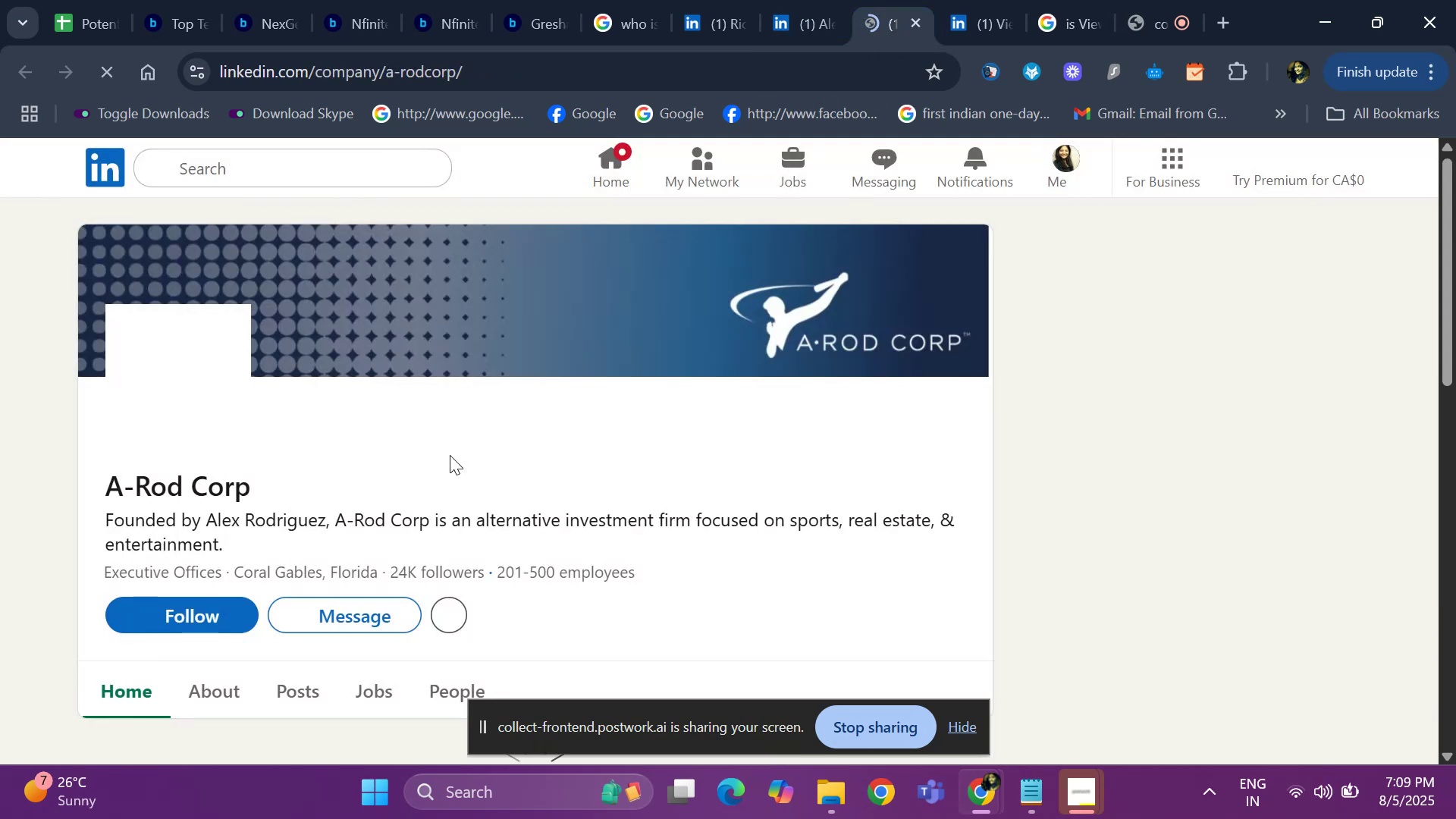 
mouse_move([452, 473])
 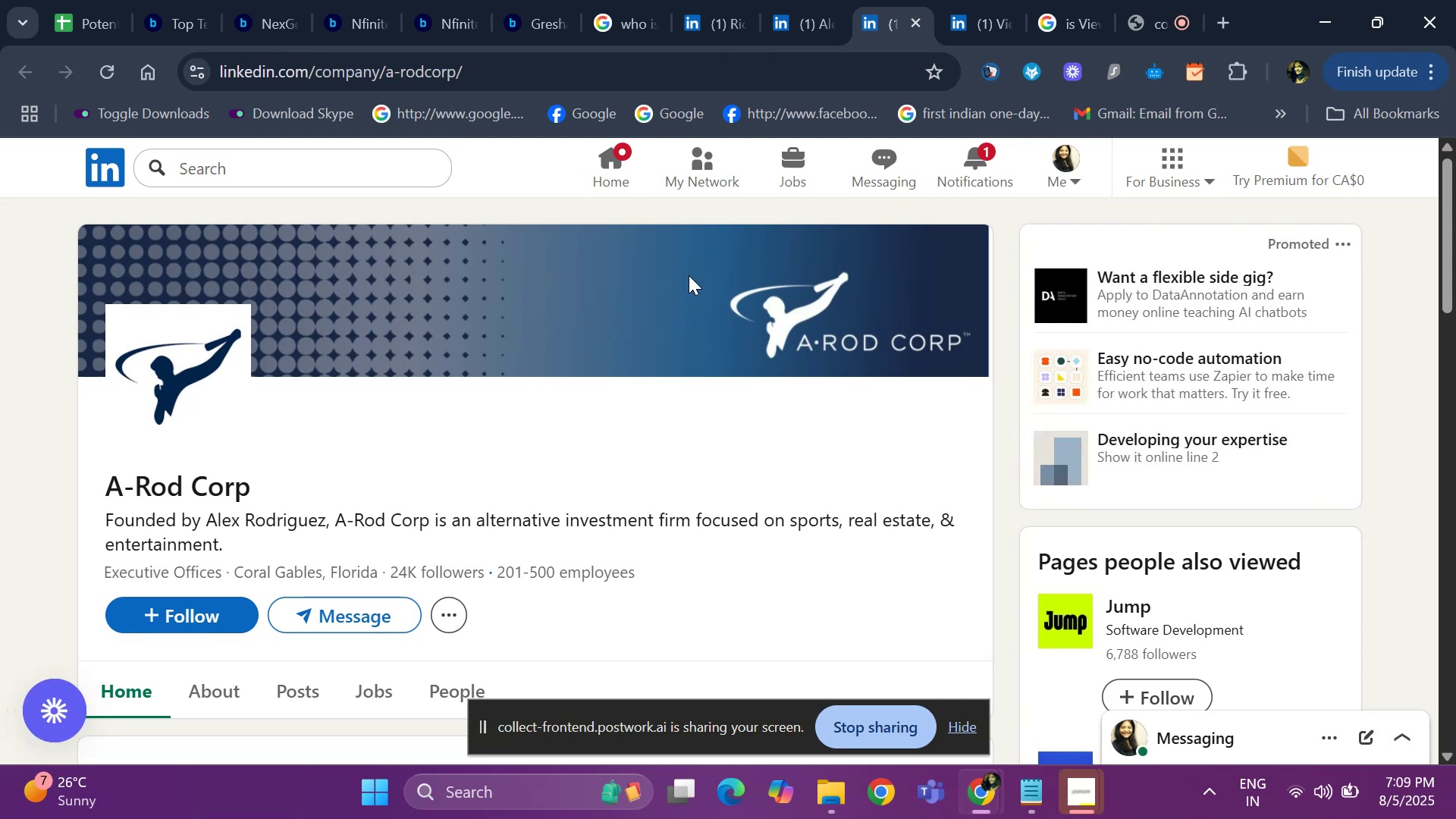 
left_click([910, 33])
 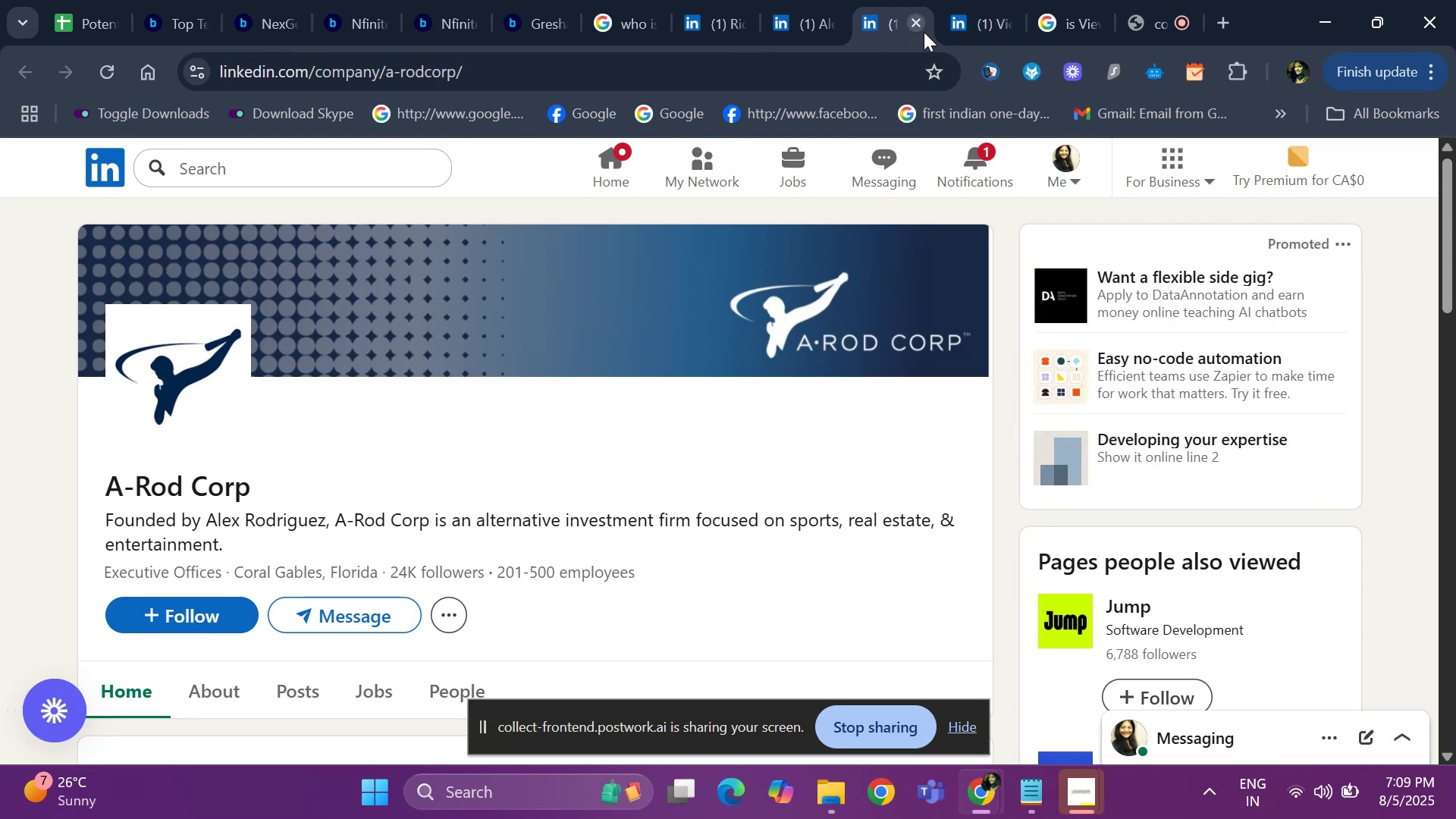 
double_click([924, 32])
 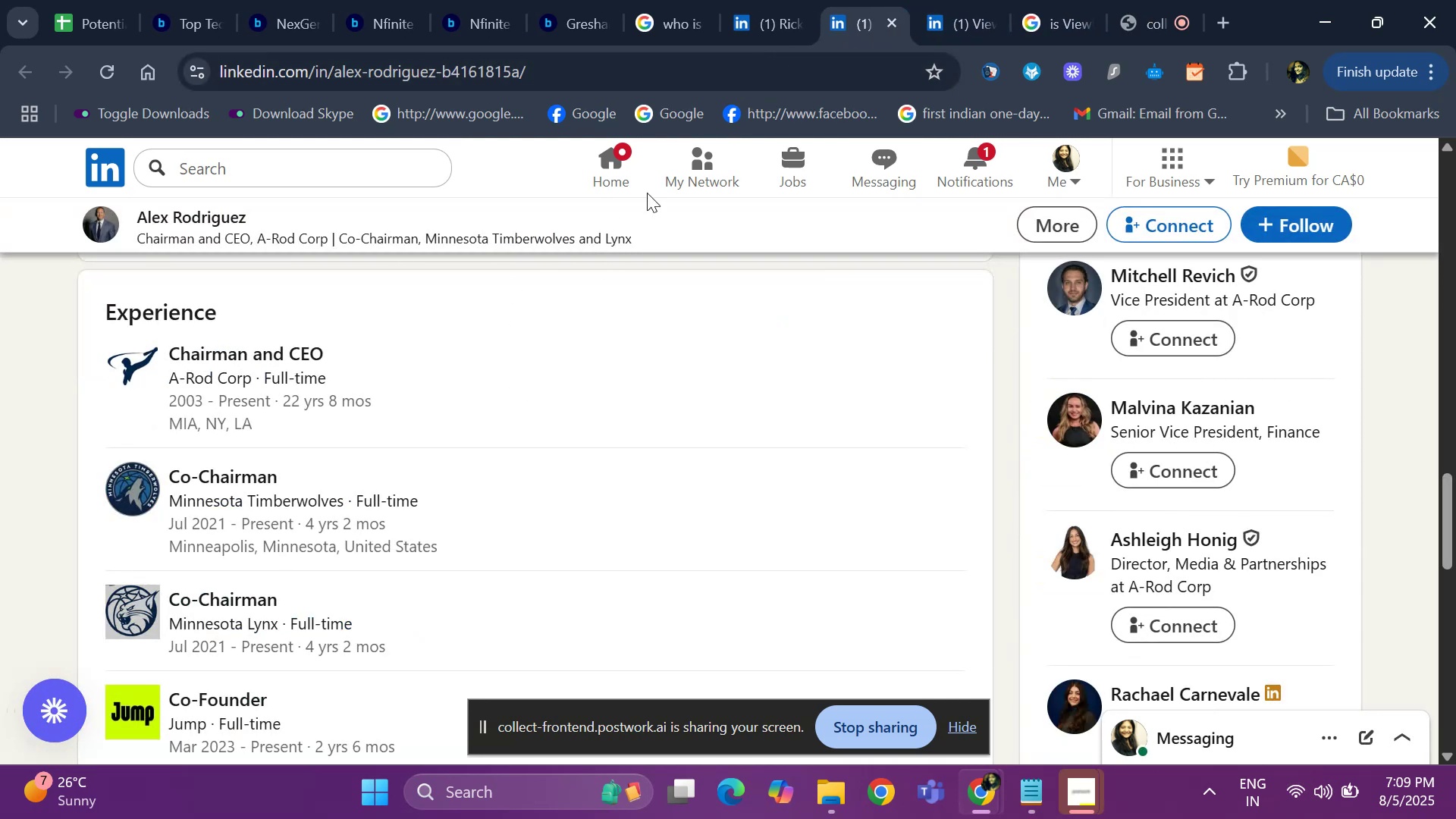 
scroll: coordinate [1071, 438], scroll_direction: up, amount: 13.0
 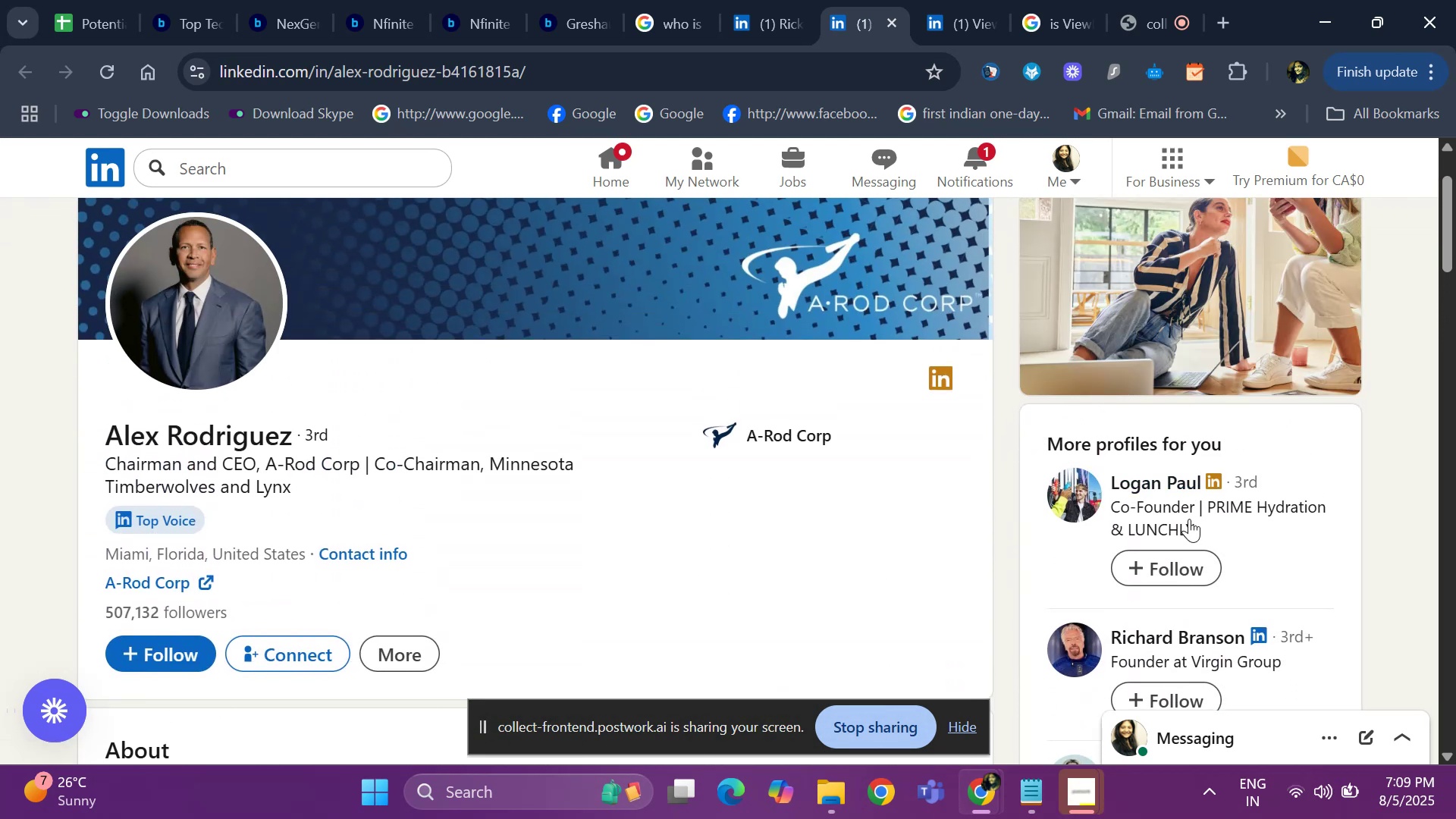 
wait(5.93)
 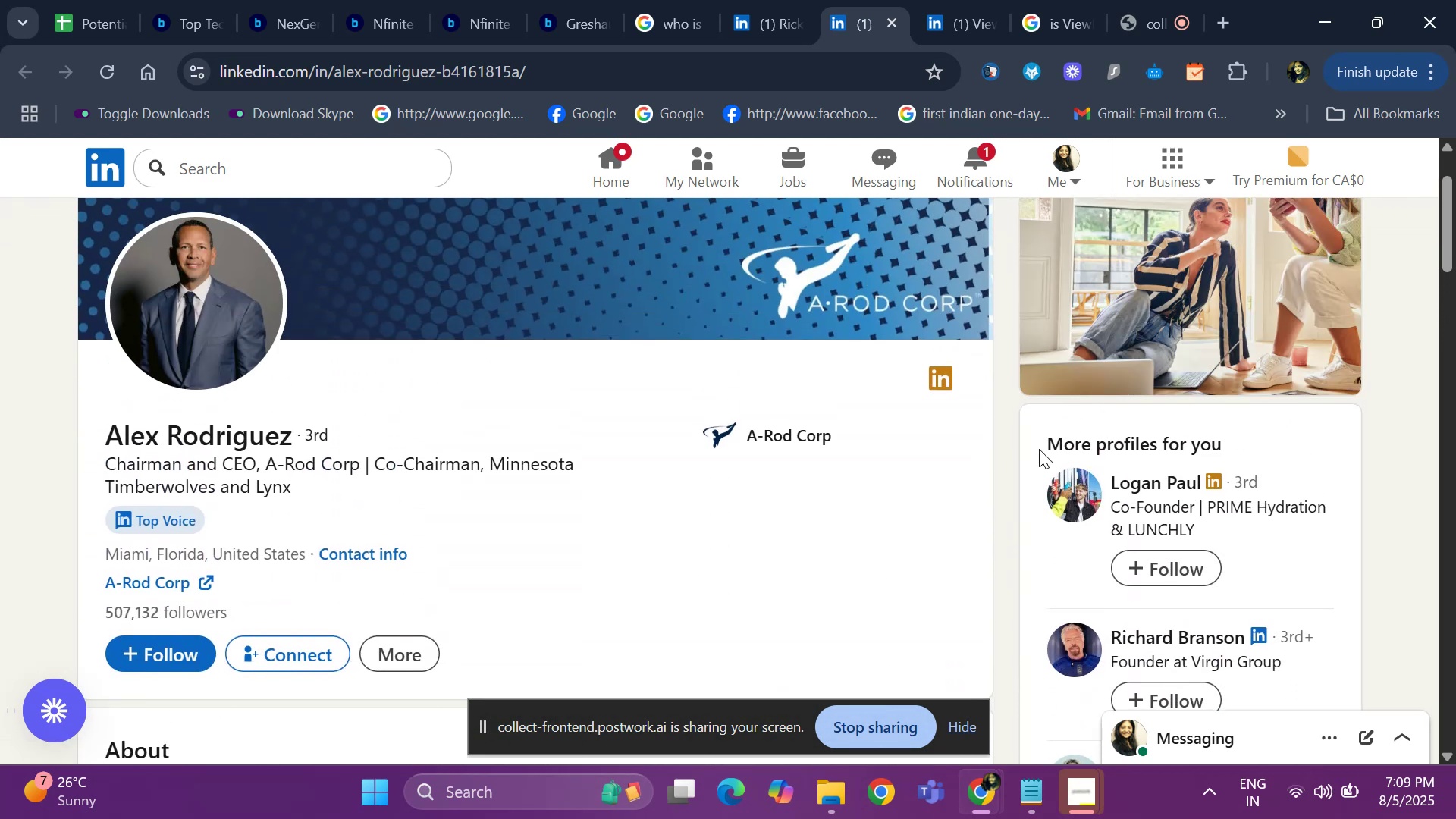 
scroll: coordinate [1092, 503], scroll_direction: down, amount: 2.0
 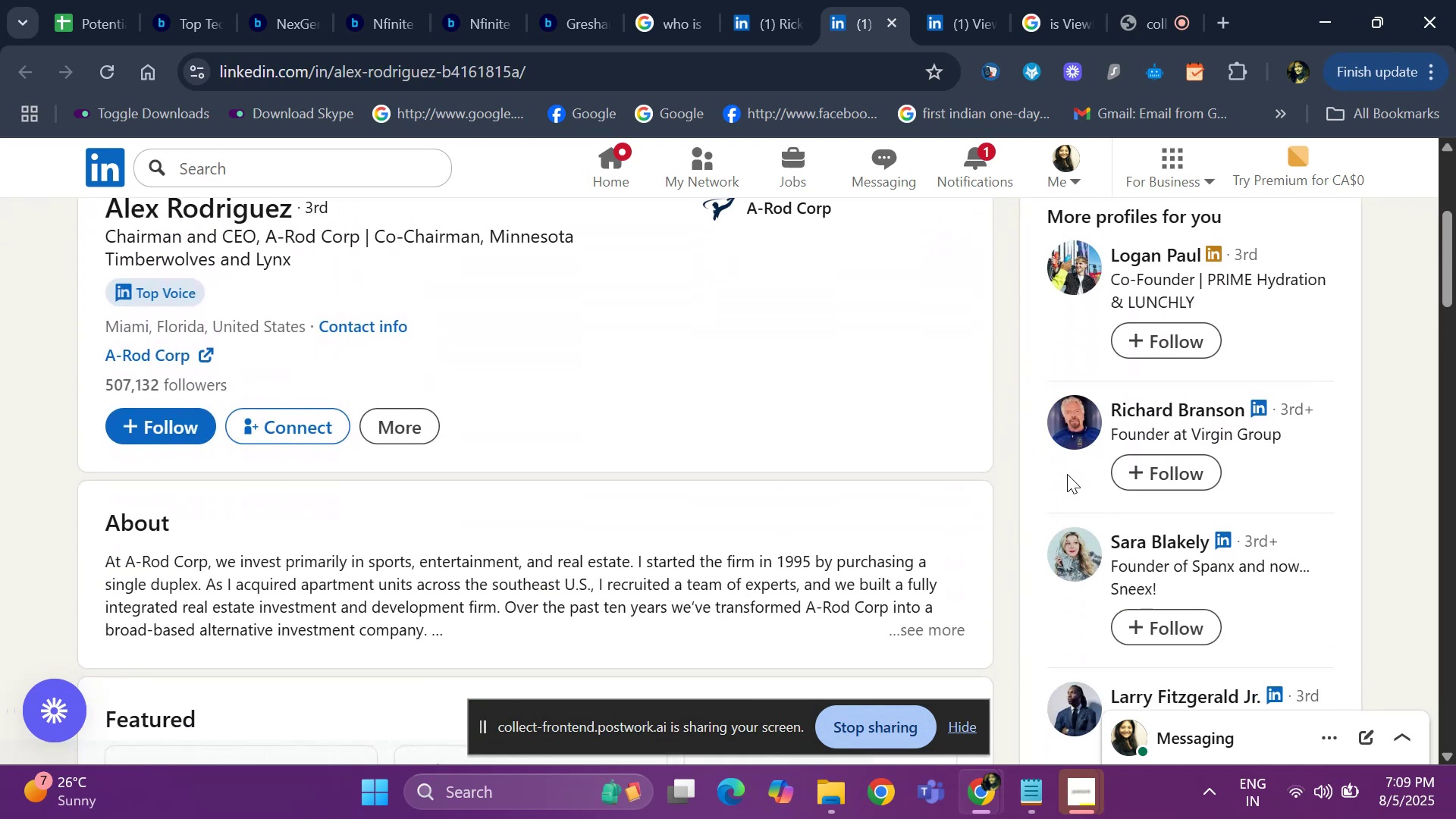 
scroll: coordinate [1062, 469], scroll_direction: up, amount: 1.0
 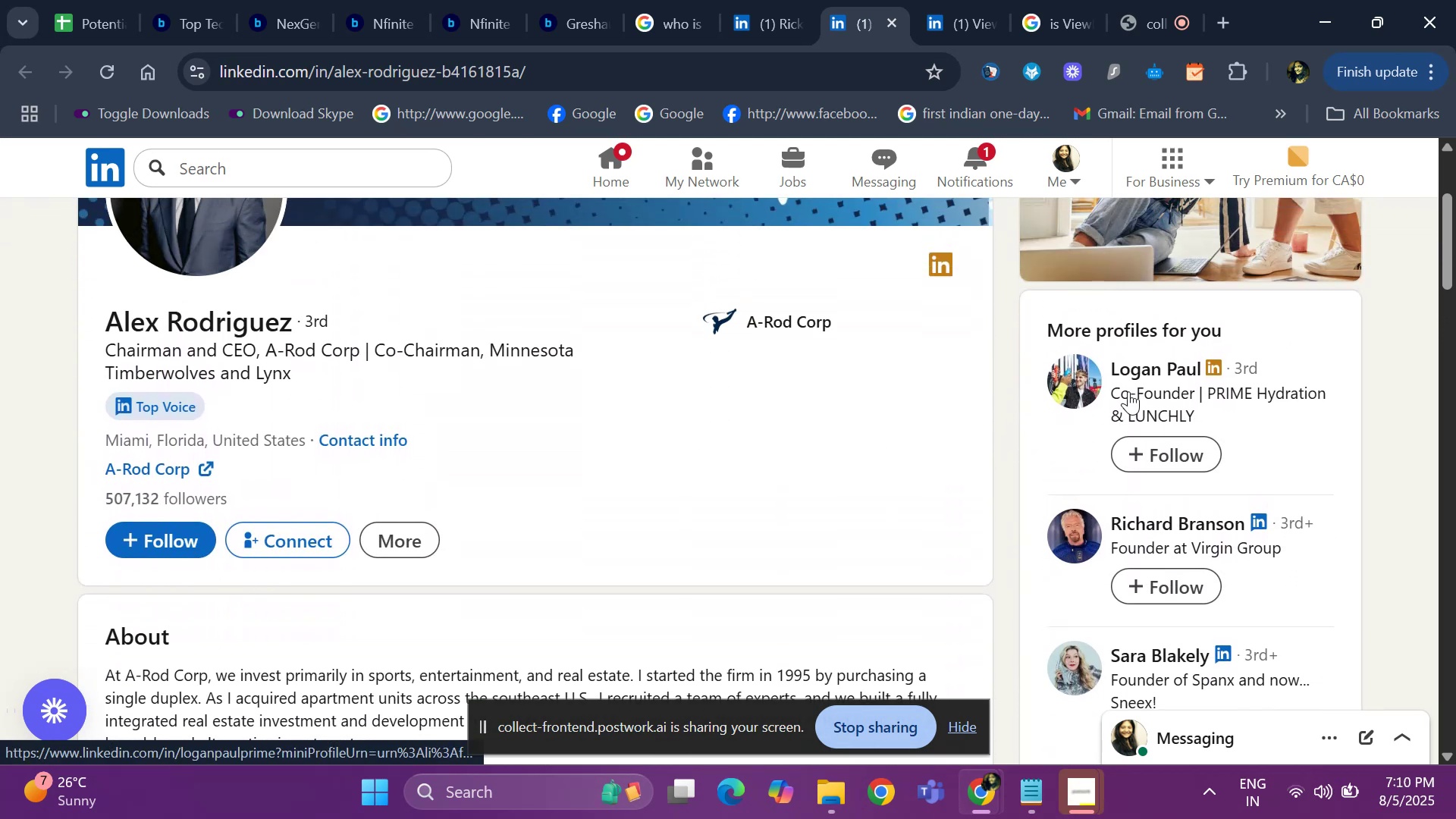 
right_click([1138, 372])
 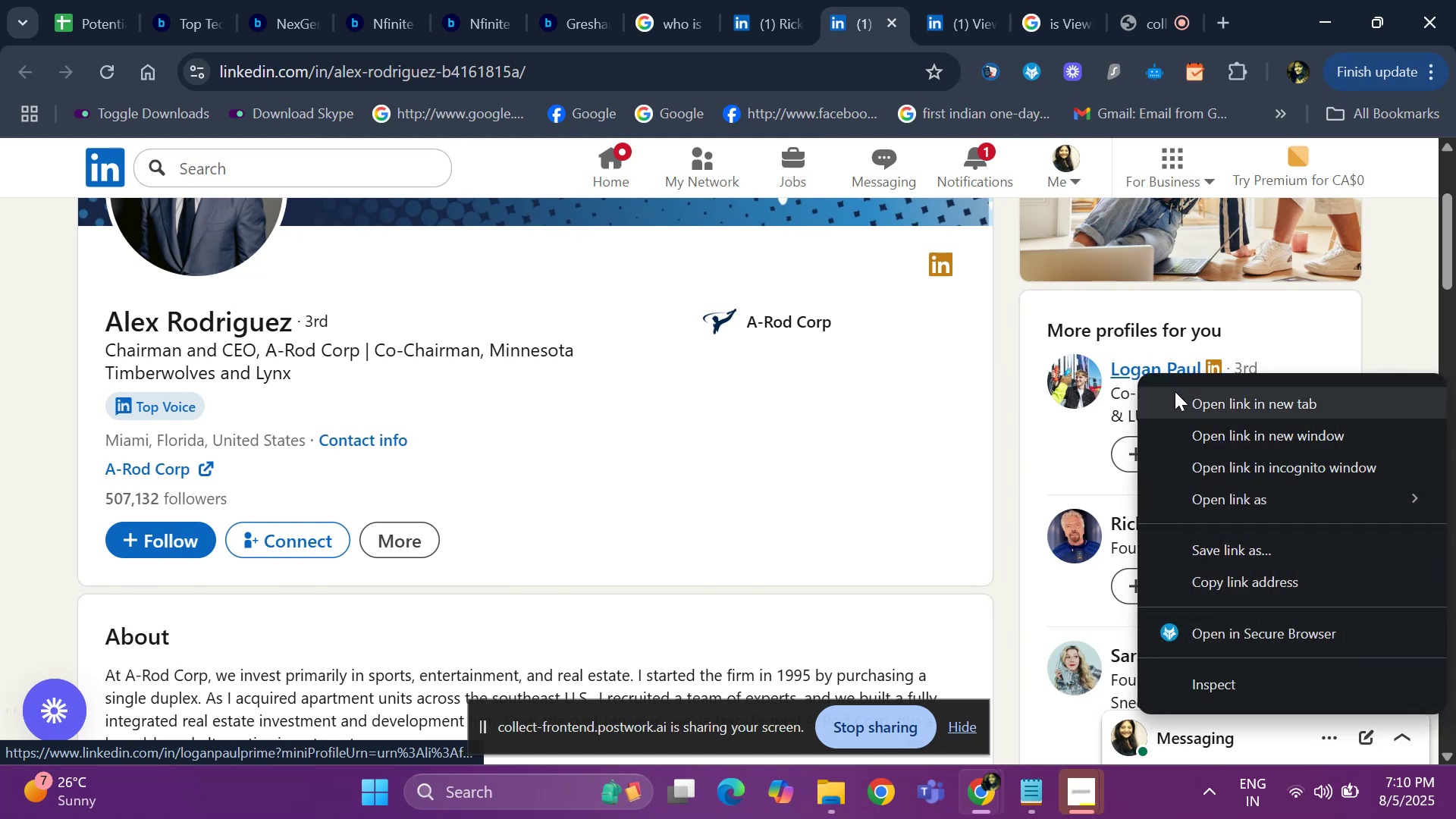 
left_click([1175, 392])
 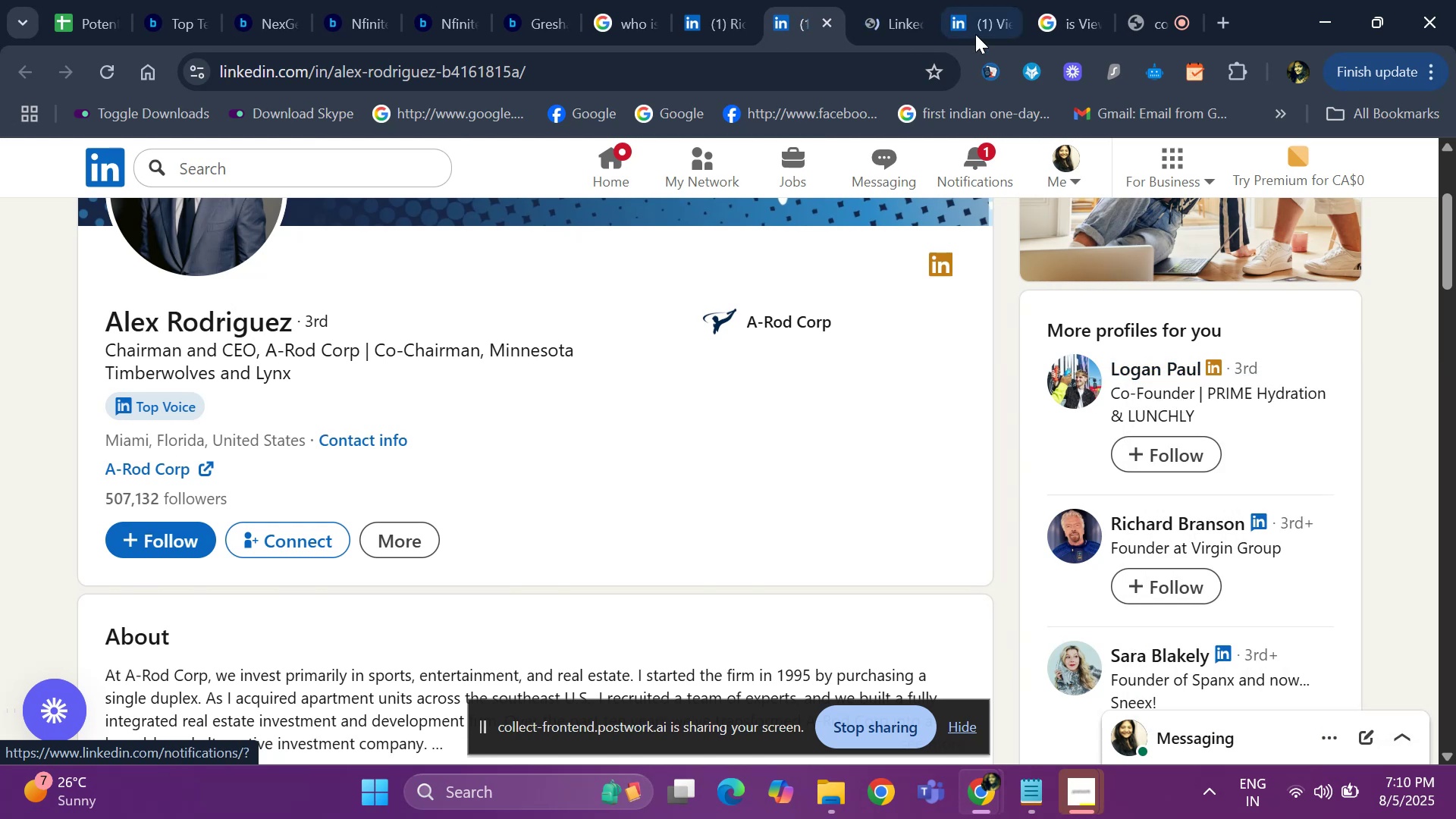 
left_click([904, 34])
 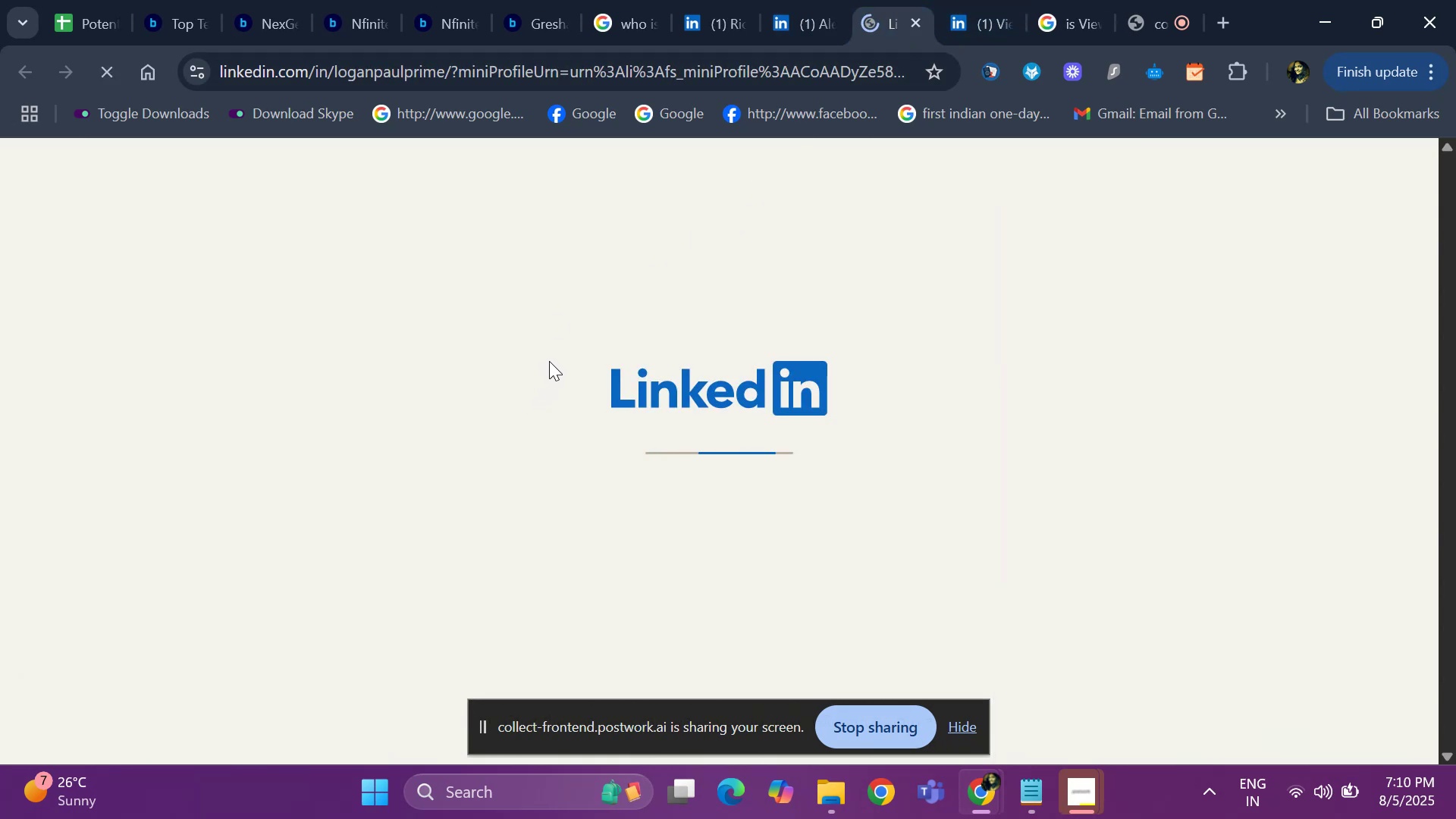 
wait(8.39)
 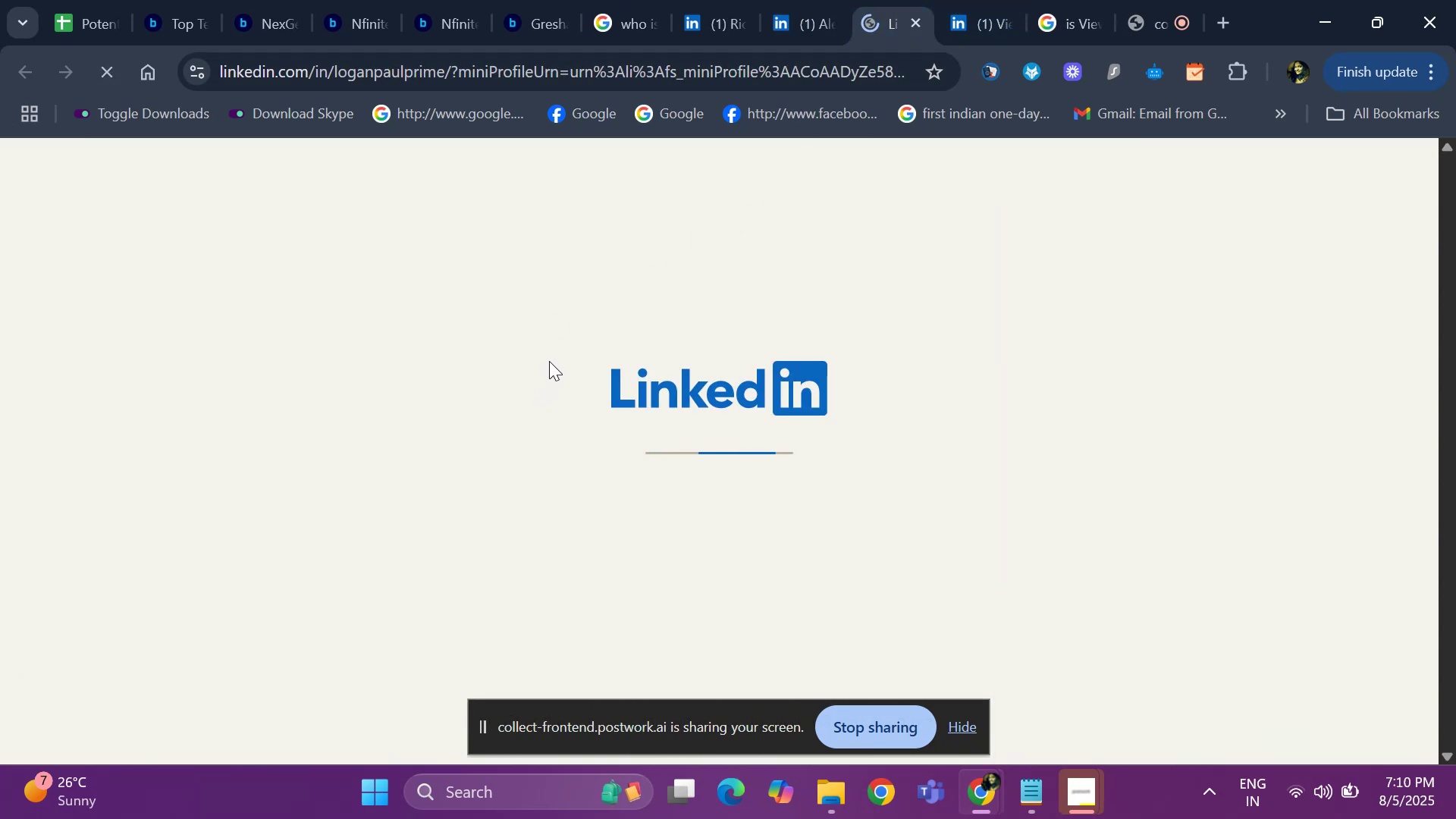 
scroll: coordinate [472, 416], scroll_direction: down, amount: 13.0
 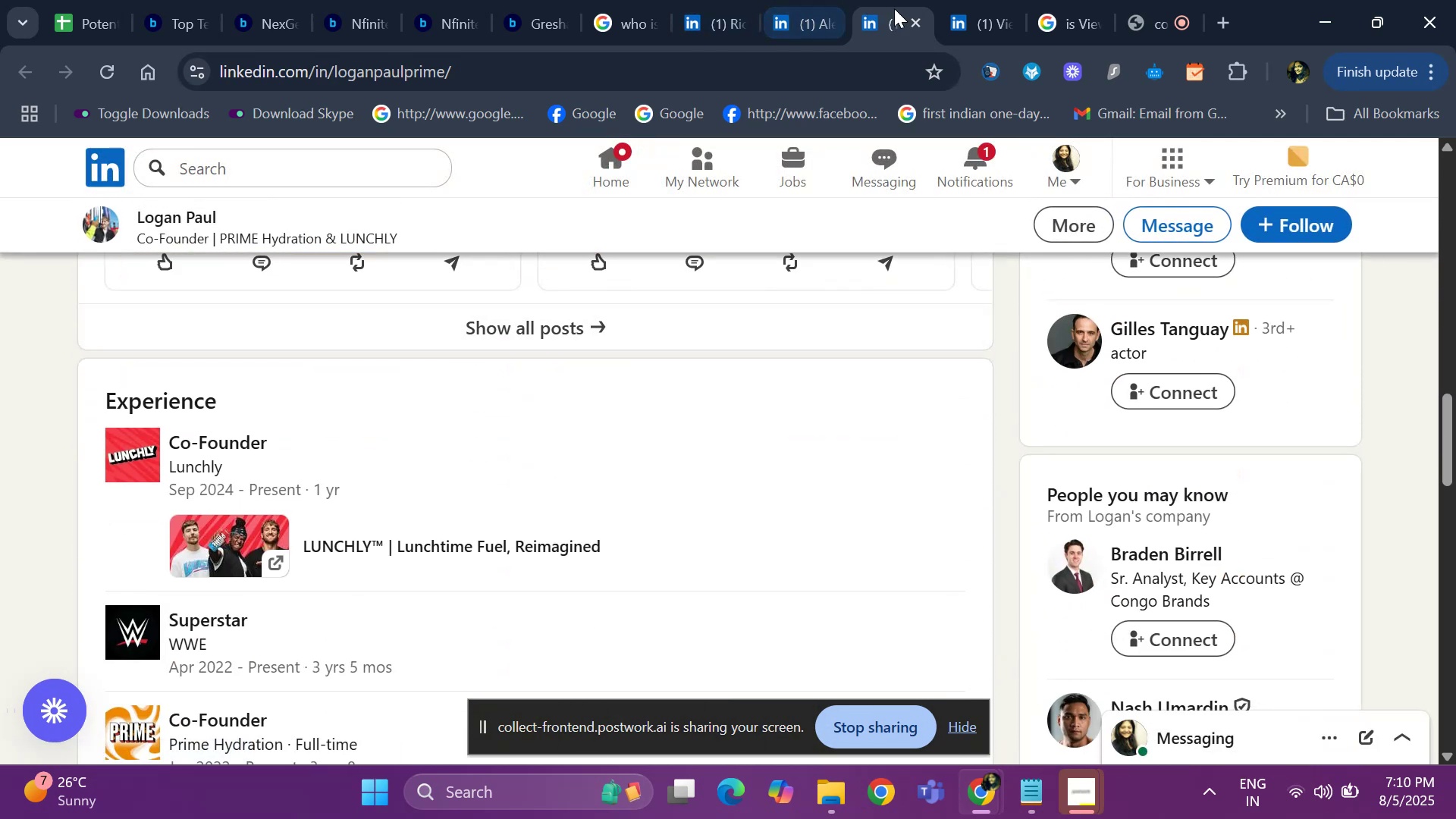 
scroll: coordinate [933, 296], scroll_direction: up, amount: 15.0
 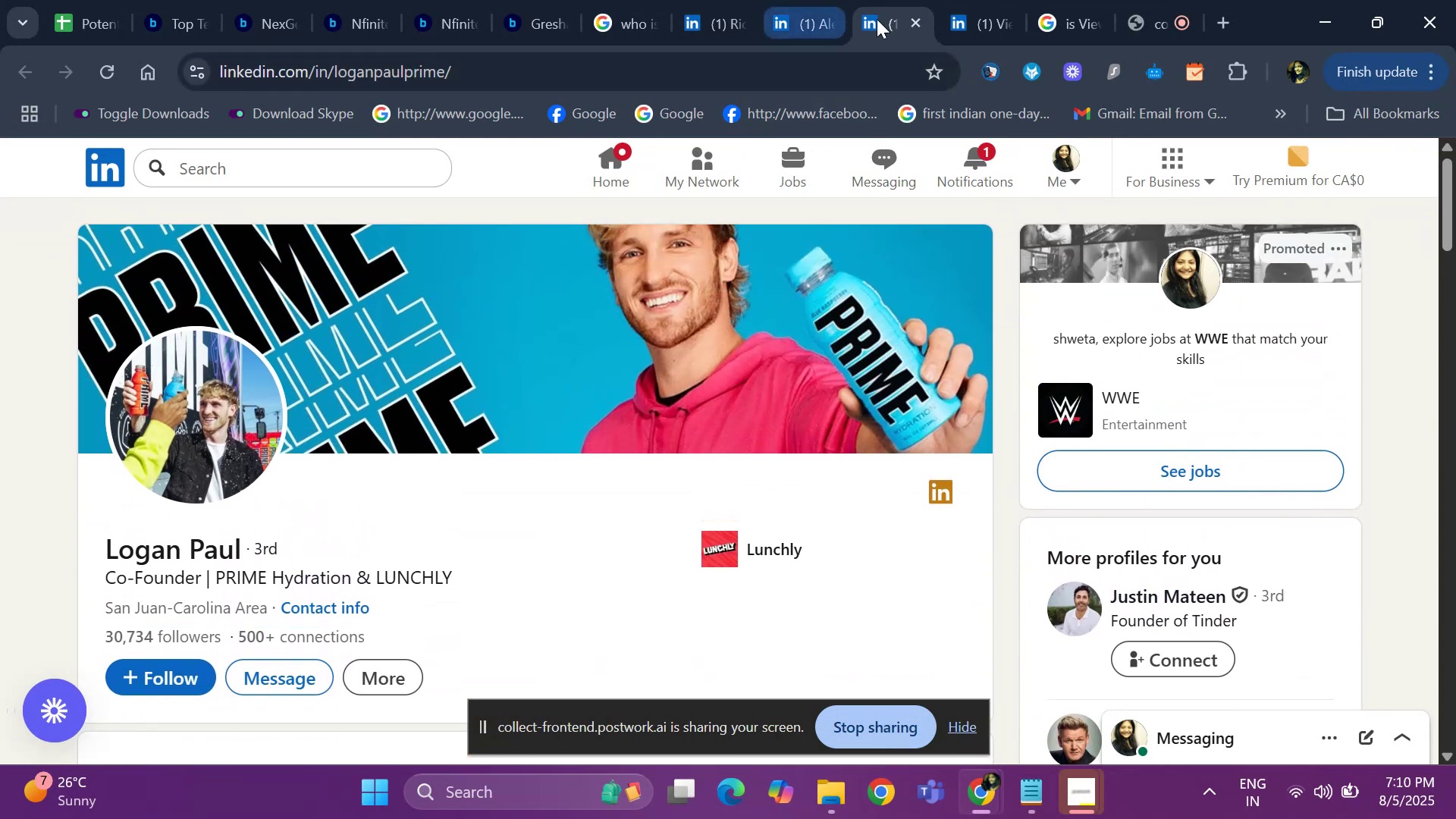 
left_click([912, 17])
 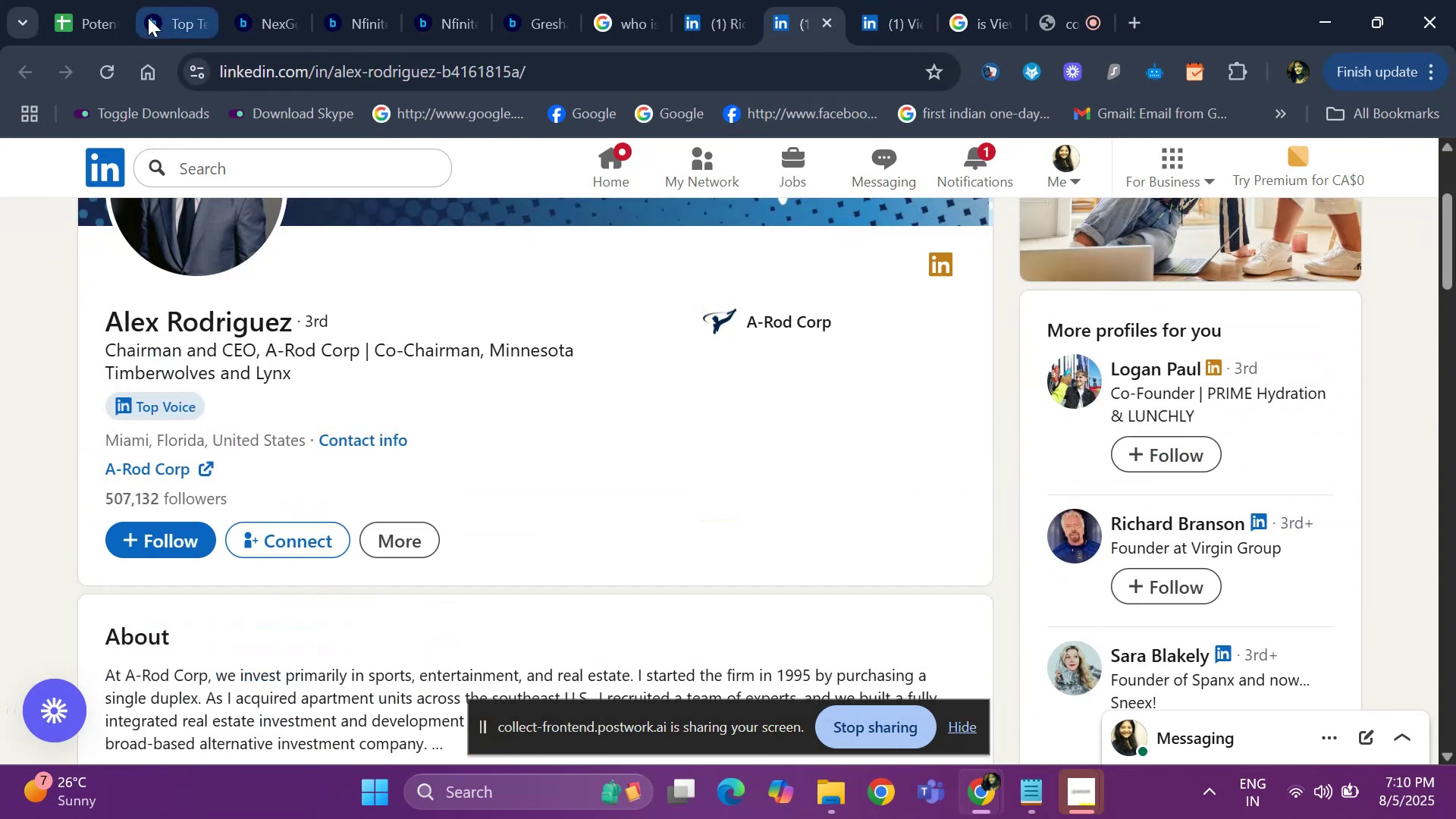 
left_click([148, 17])
 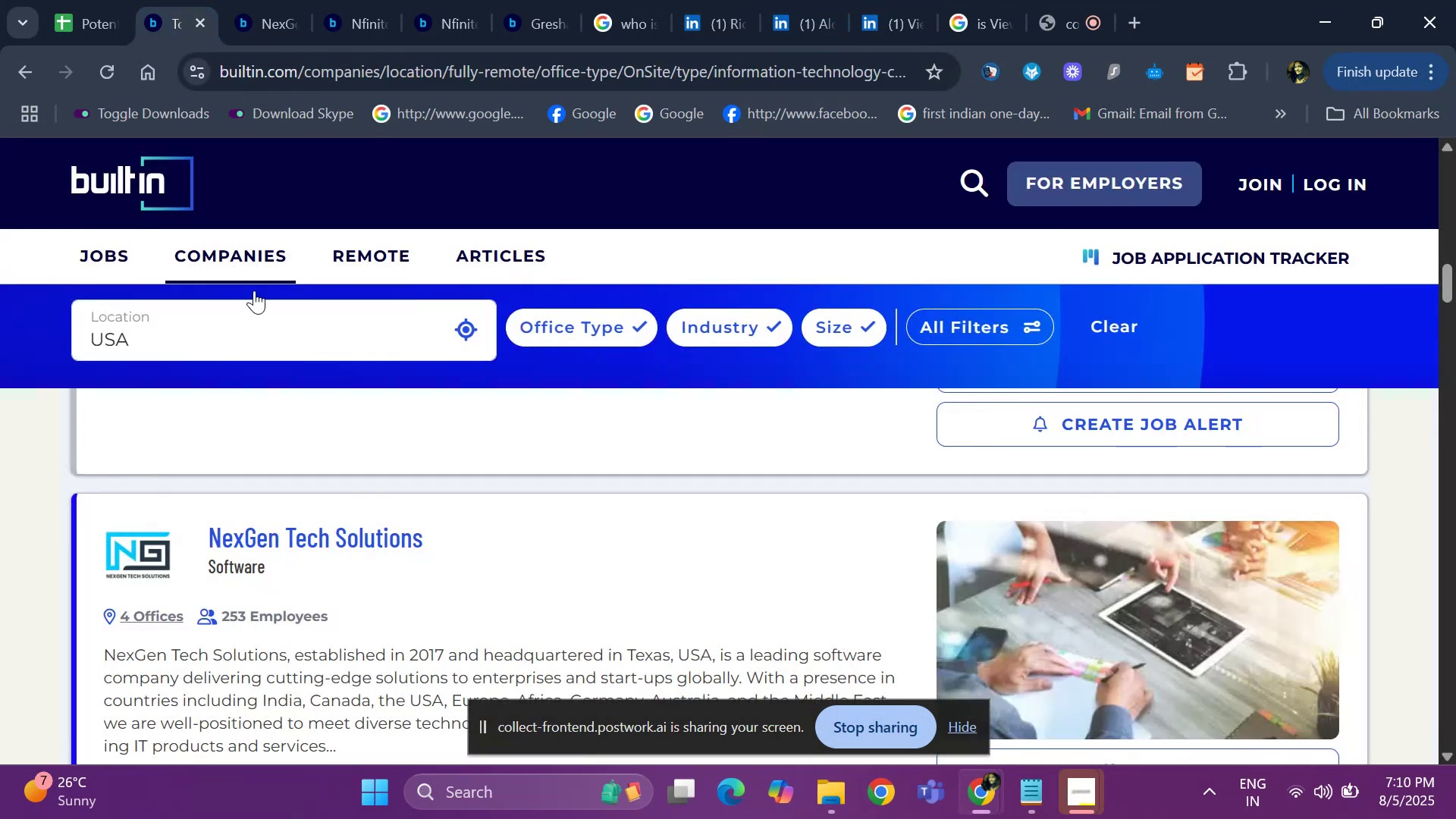 
scroll: coordinate [313, 472], scroll_direction: down, amount: 4.0
 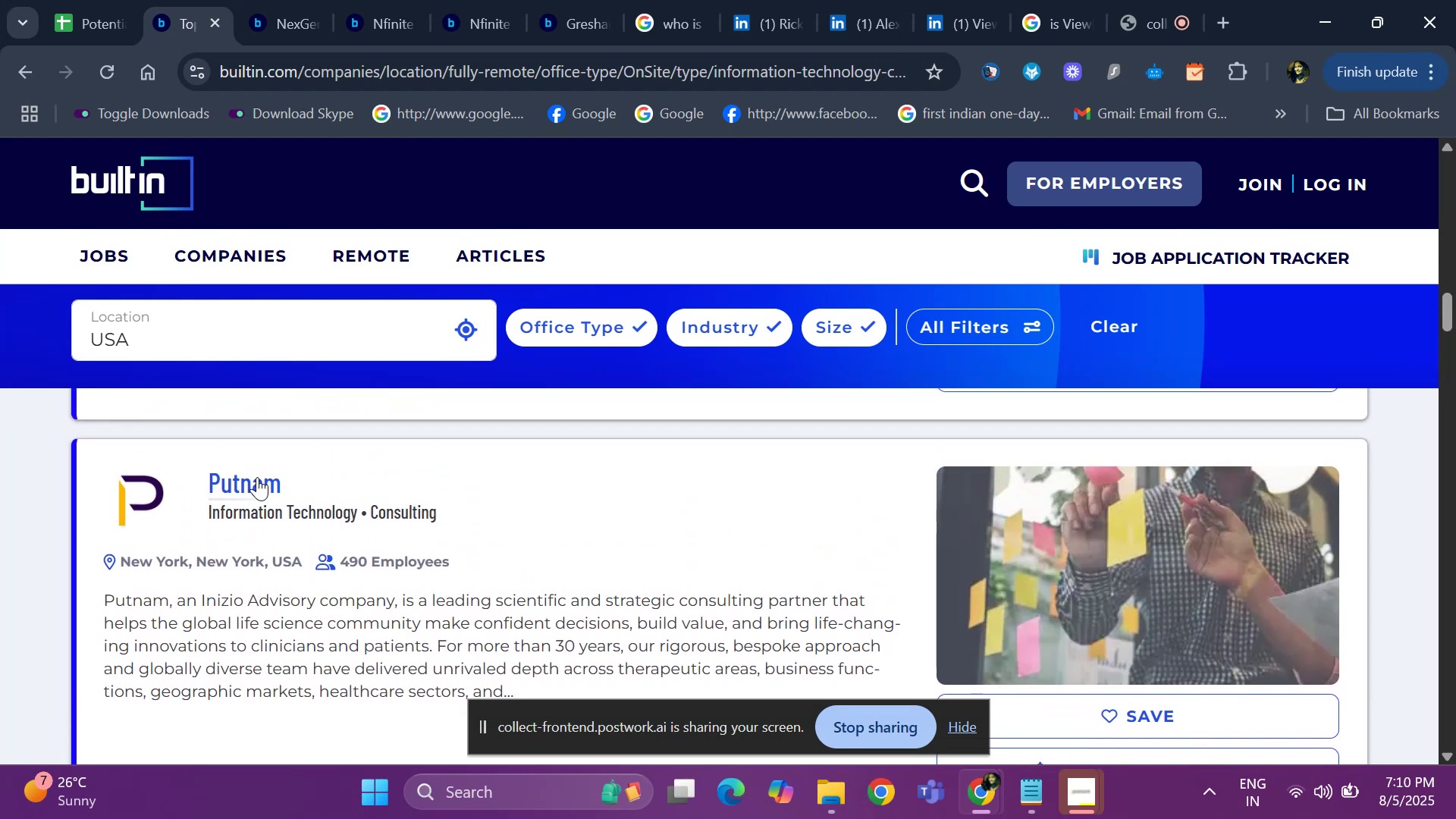 
right_click([250, 482])
 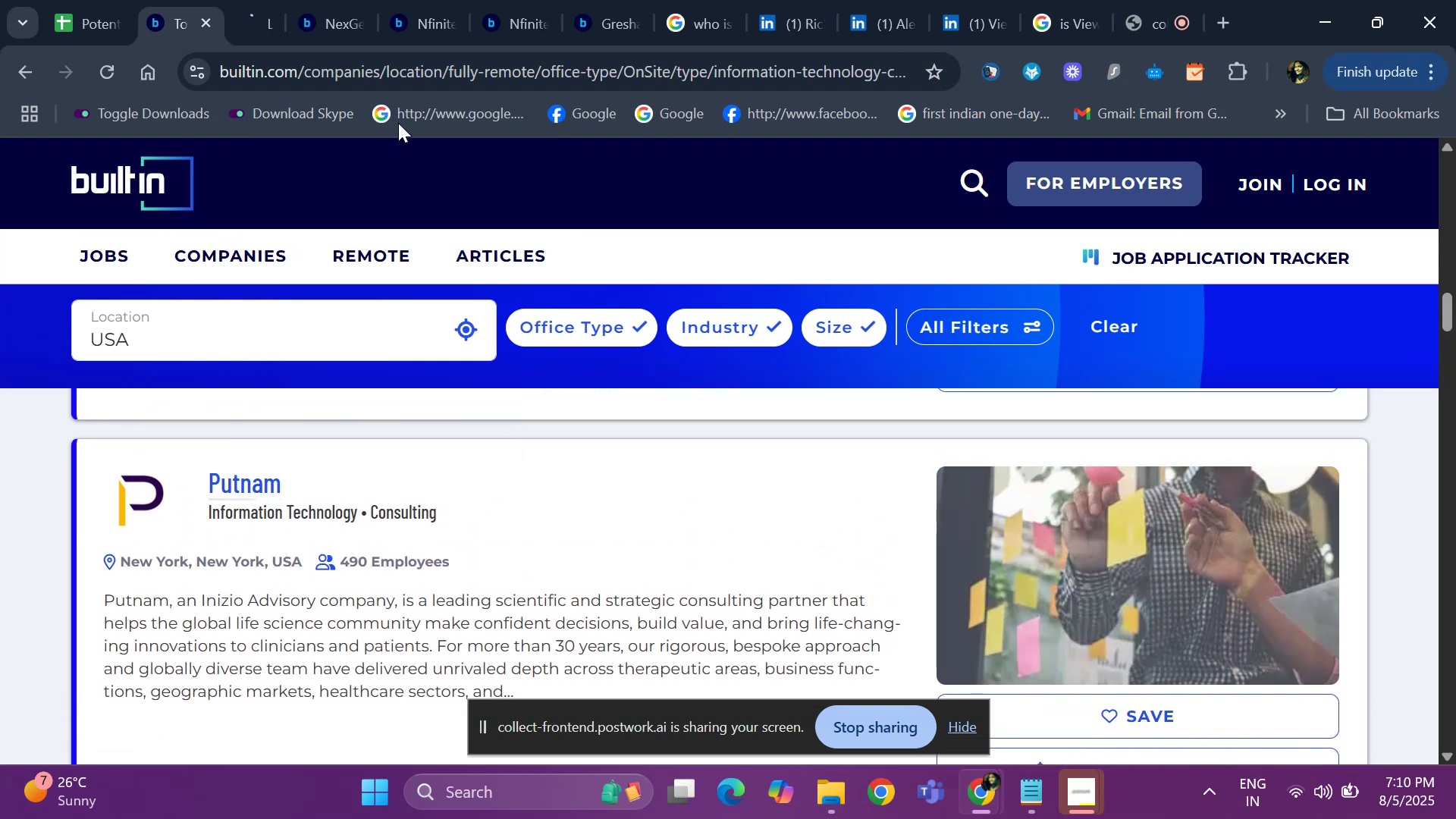 
left_click([241, 0])
 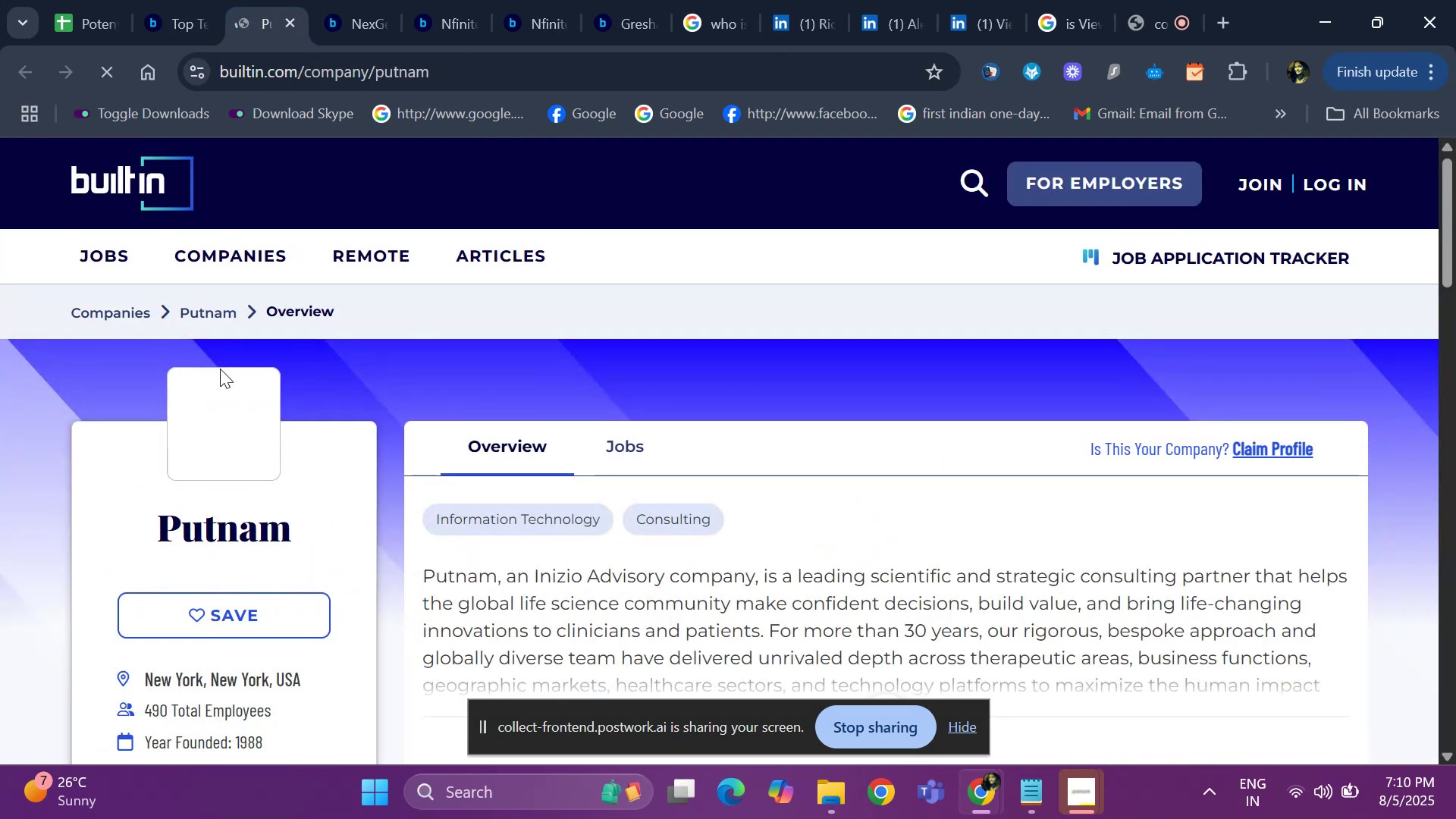 
left_click_drag(start_coordinate=[139, 521], to_coordinate=[297, 538])
 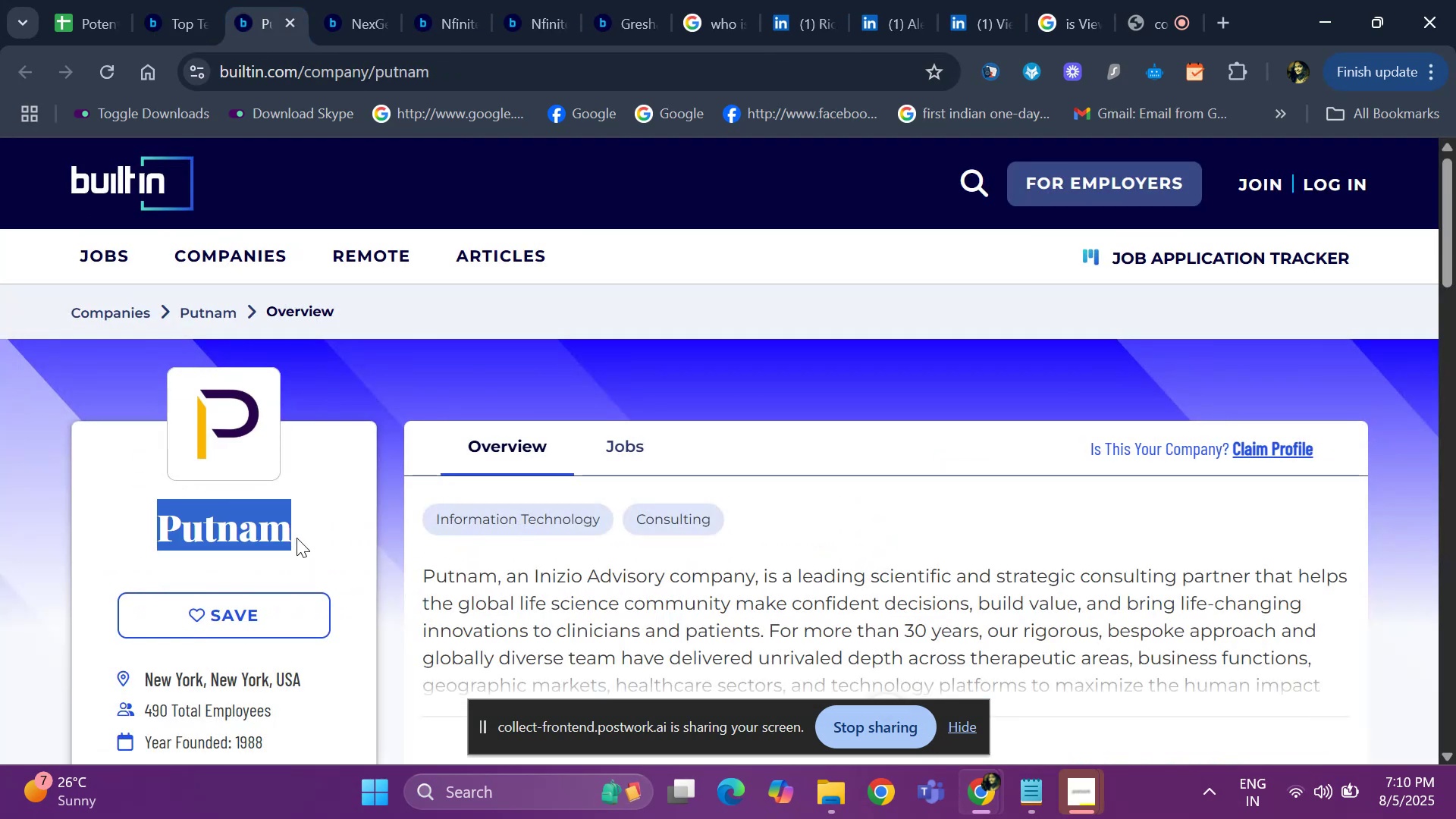 
key(Control+ControlLeft)
 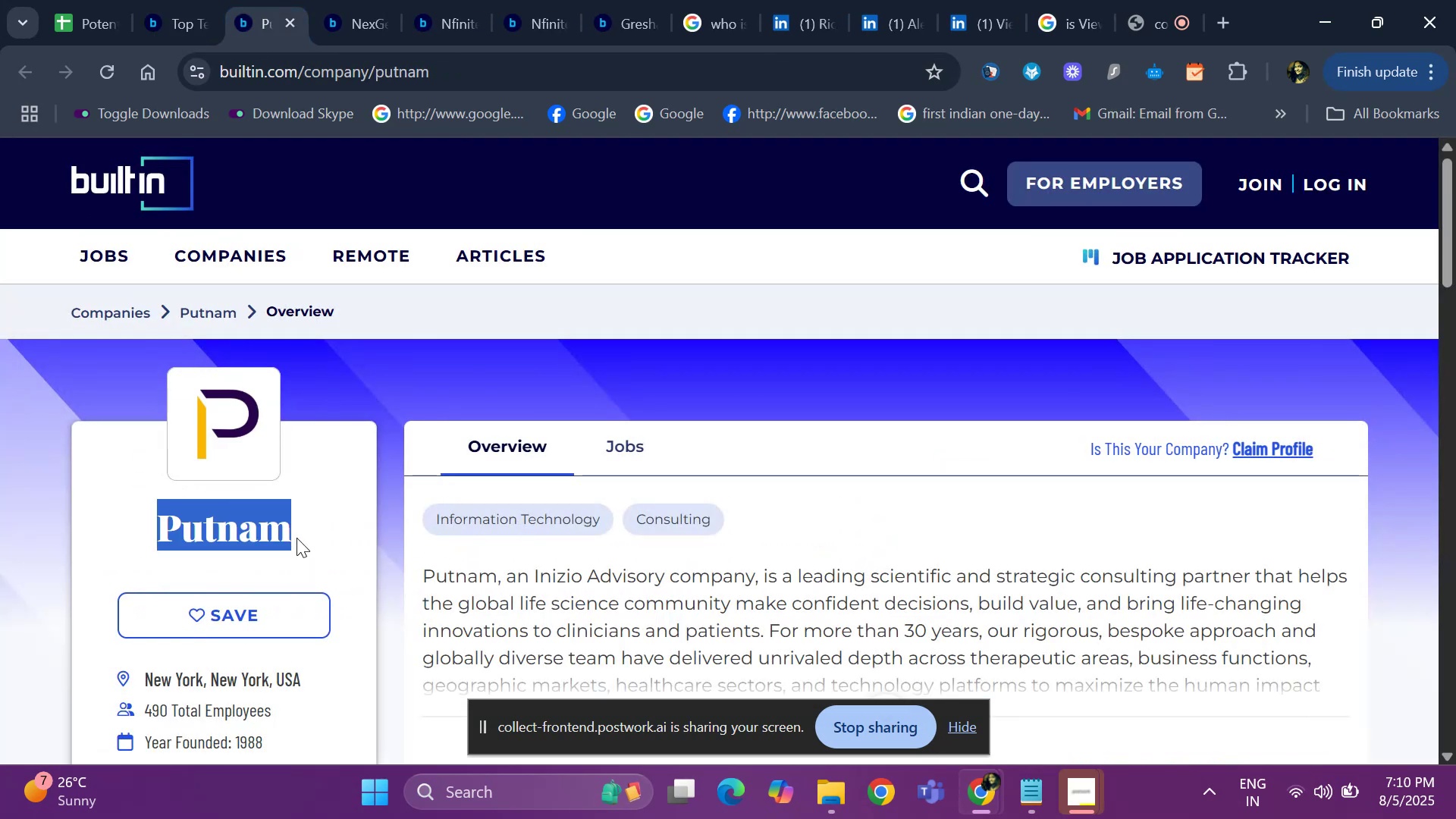 
key(Control+C)
 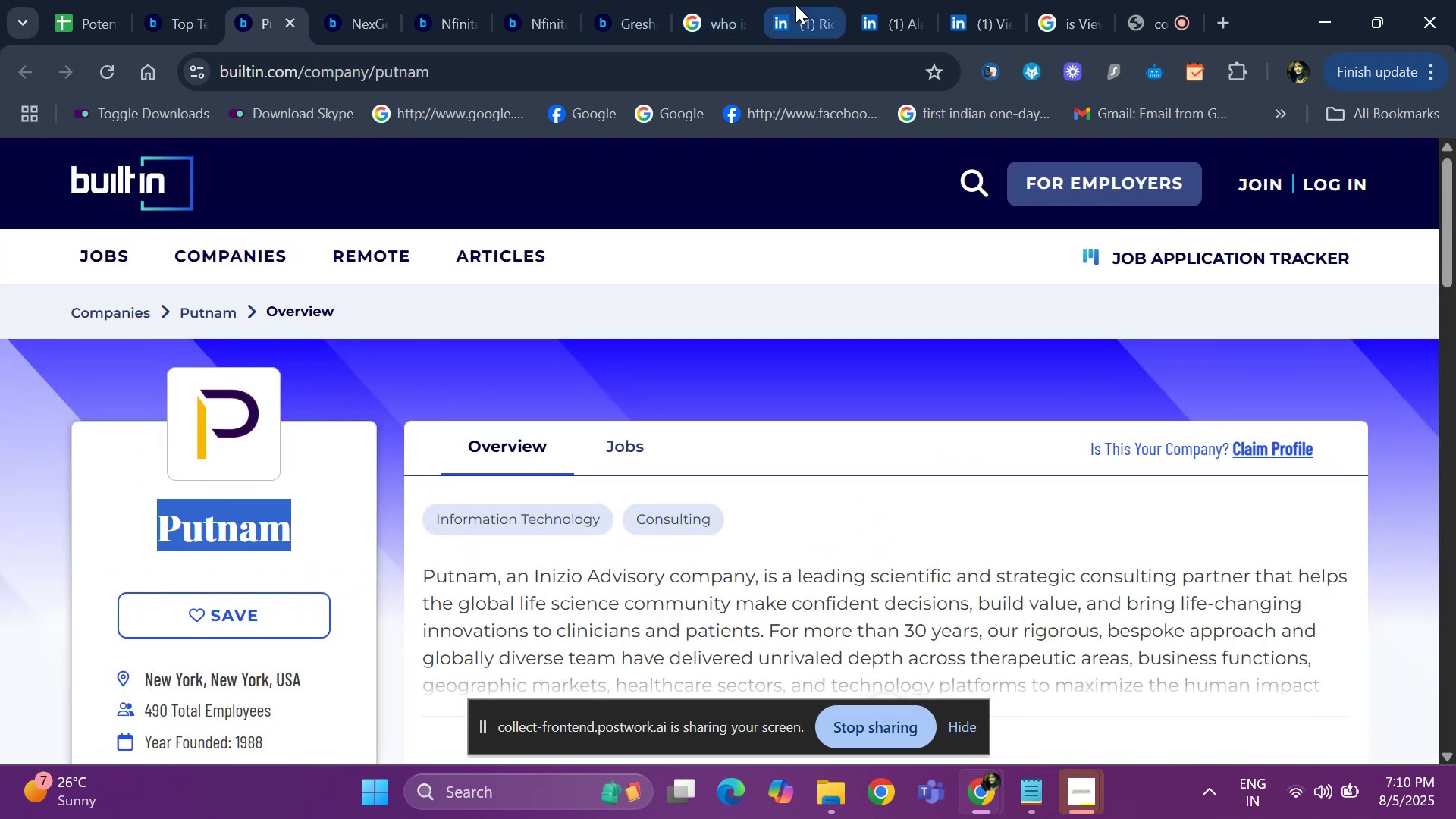 
left_click([795, 11])
 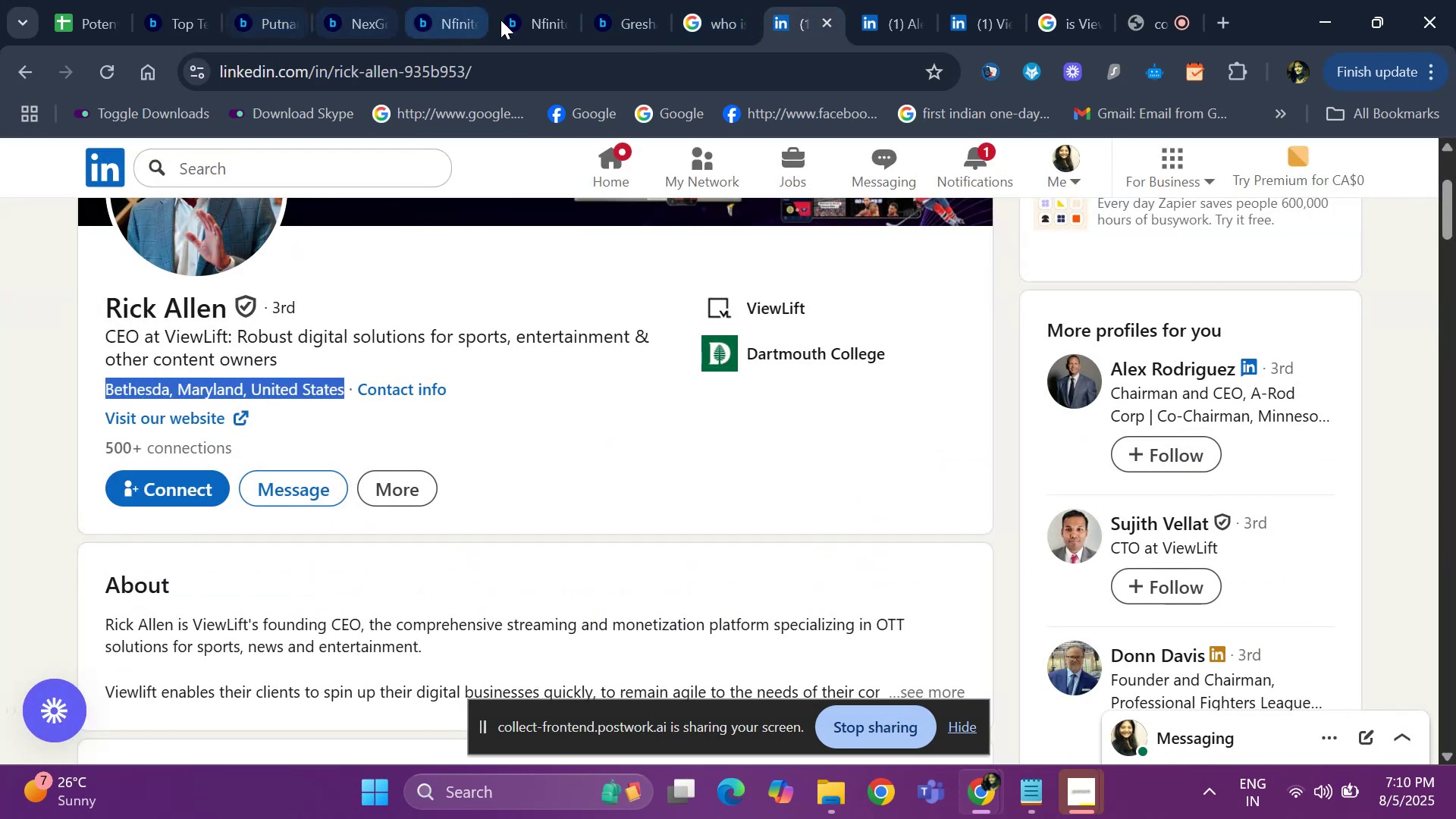 
left_click([734, 22])
 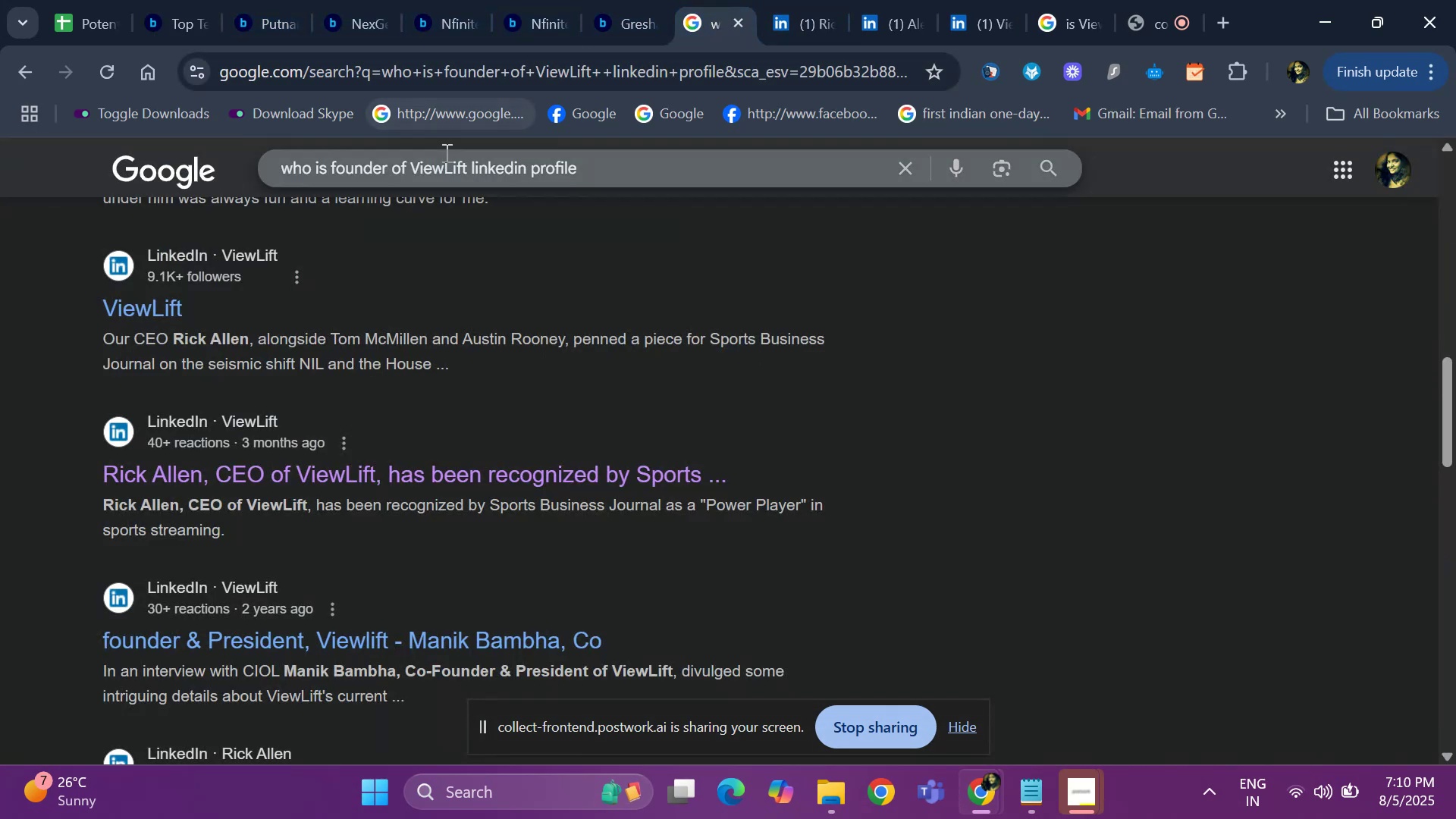 
left_click_drag(start_coordinate=[464, 173], to_coordinate=[416, 180])
 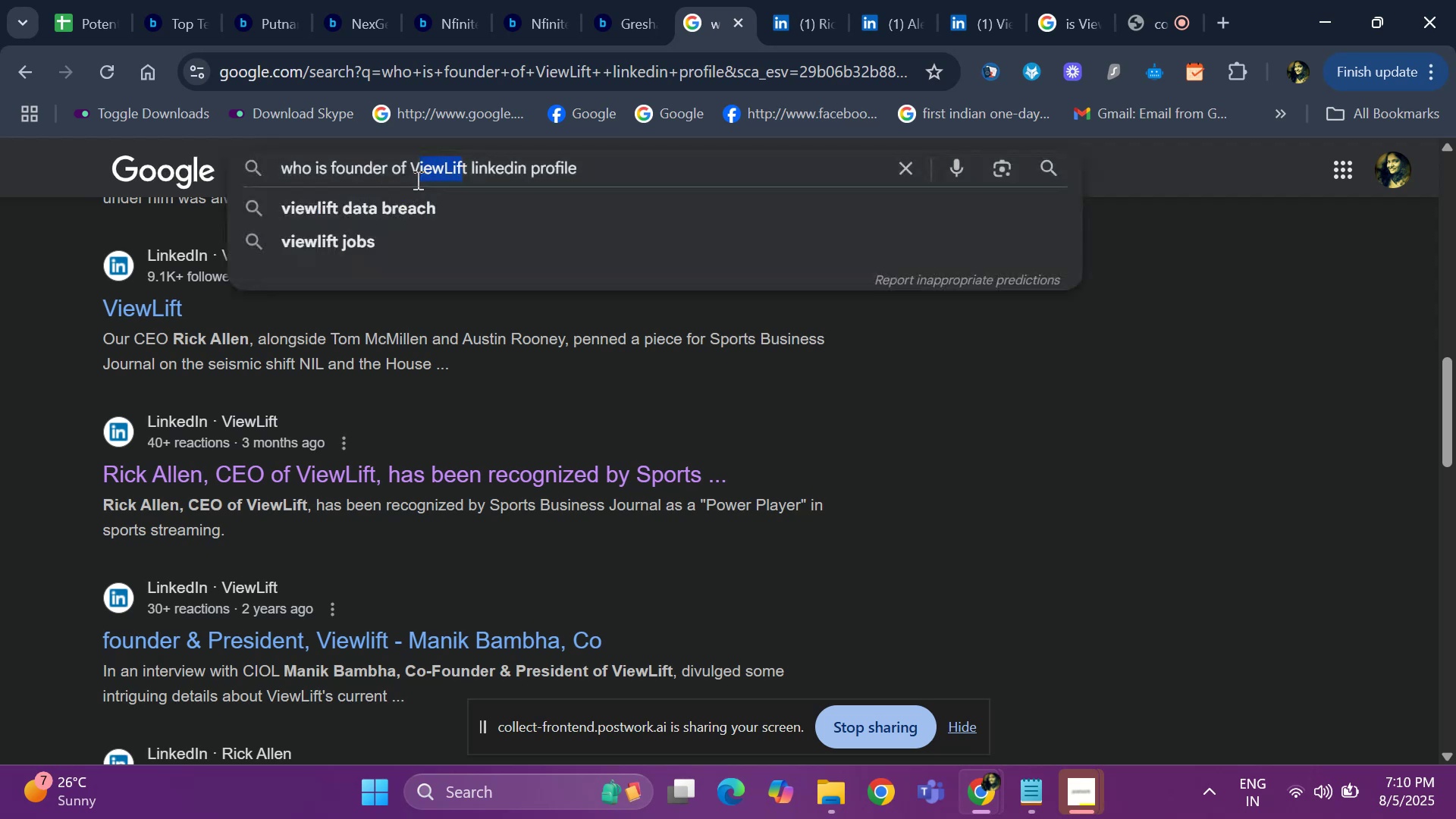 
key(Backspace)
 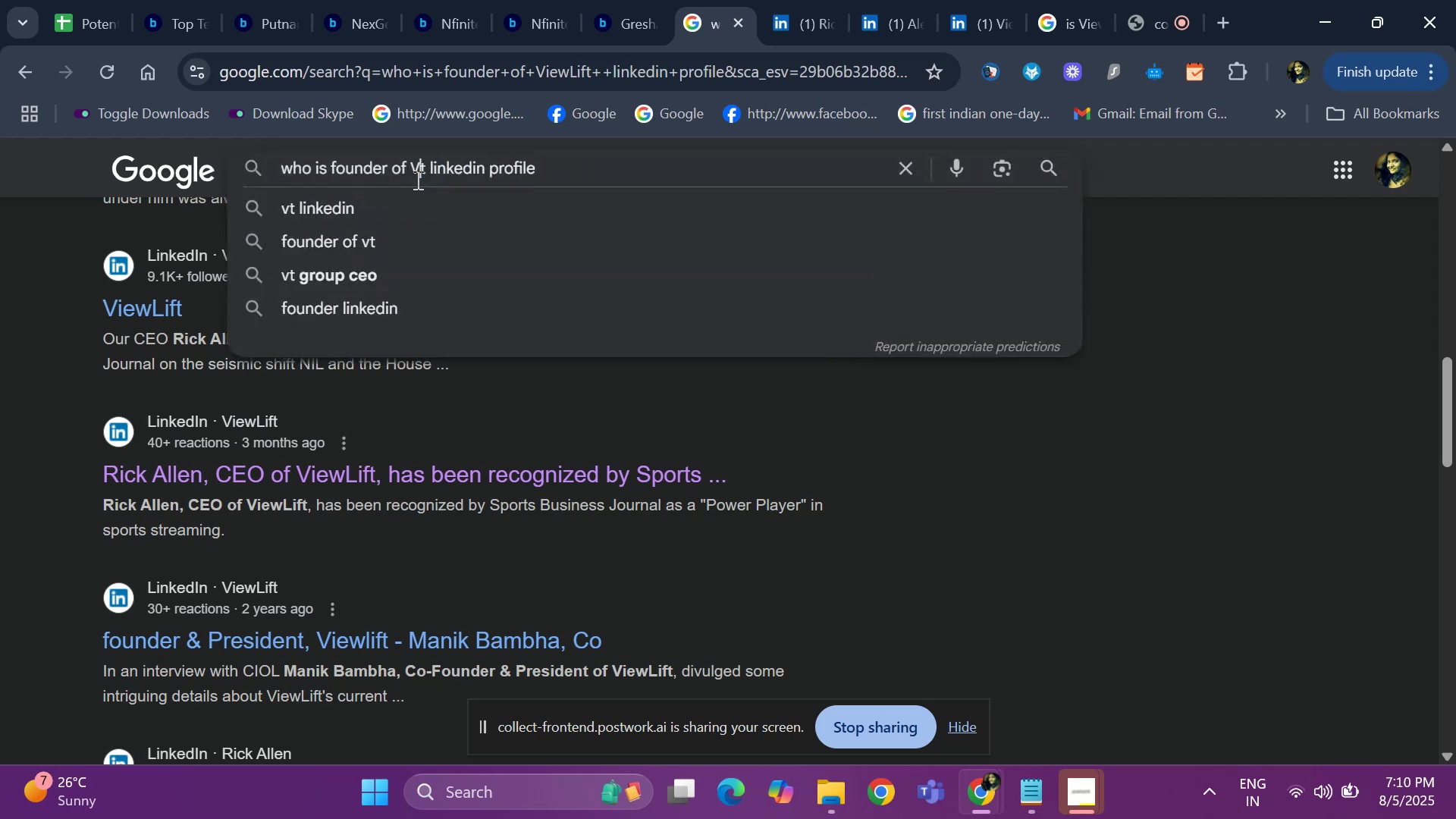 
key(ArrowRight)
 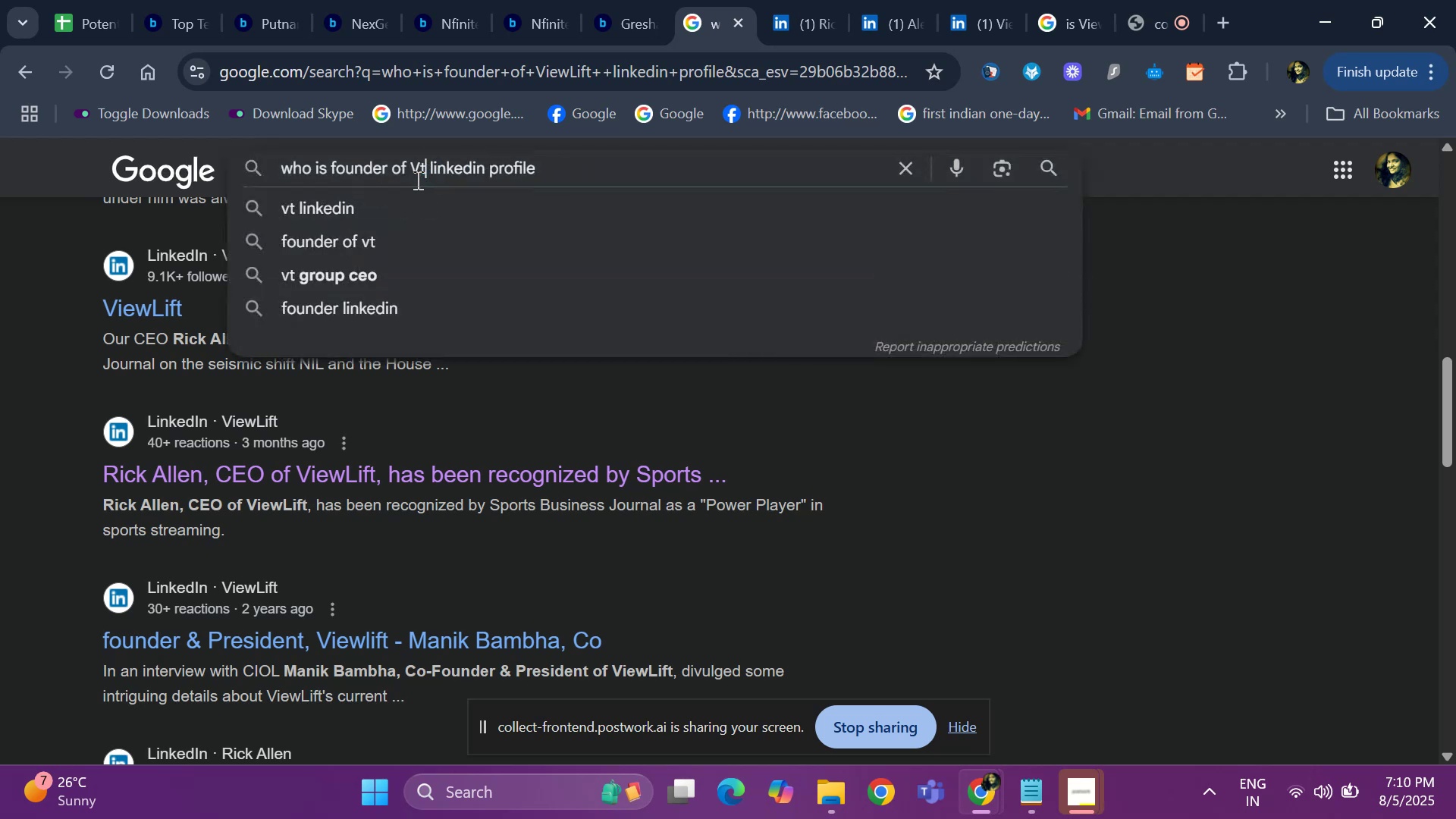 
key(Backspace)
 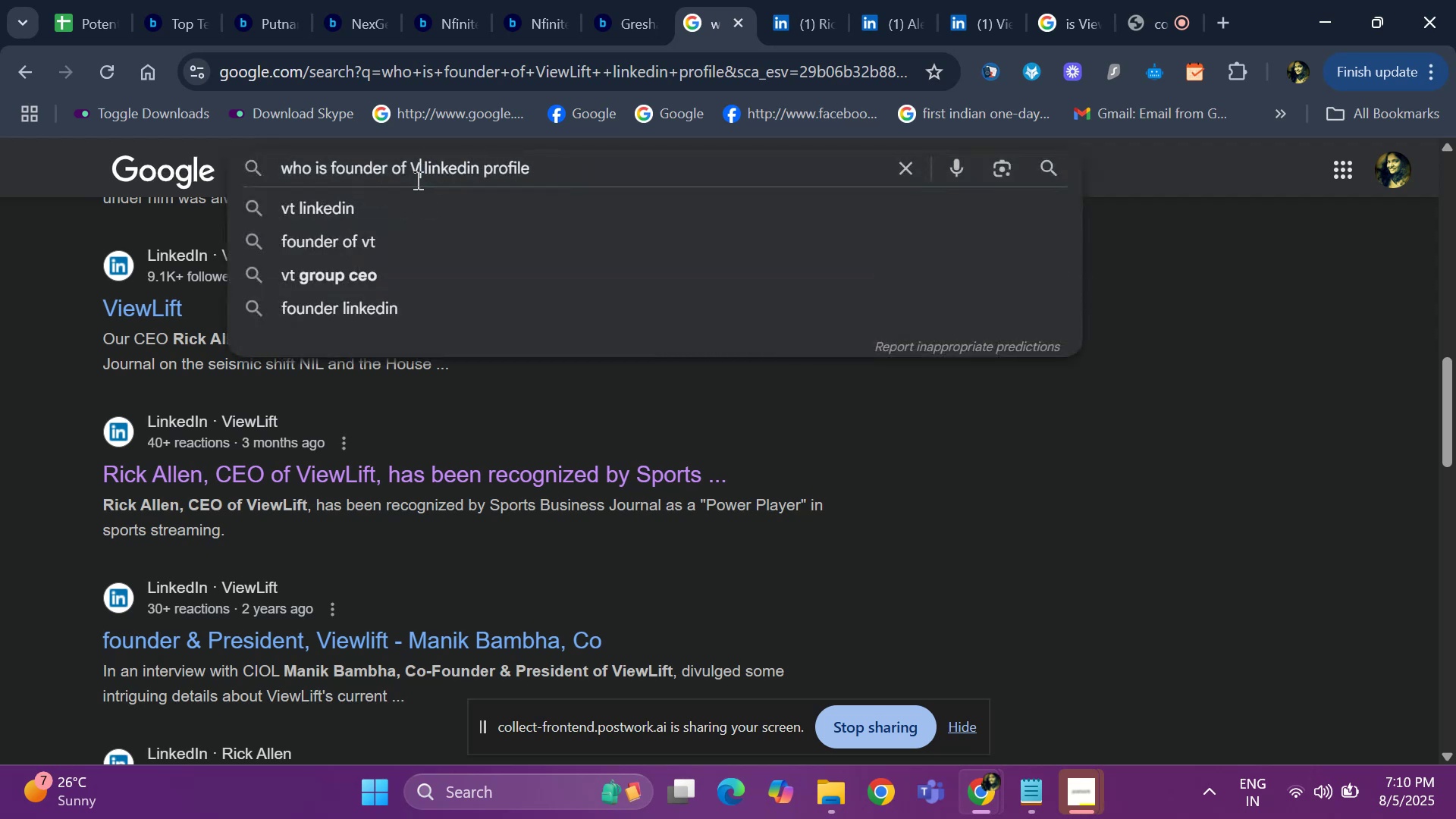 
key(Backspace)
 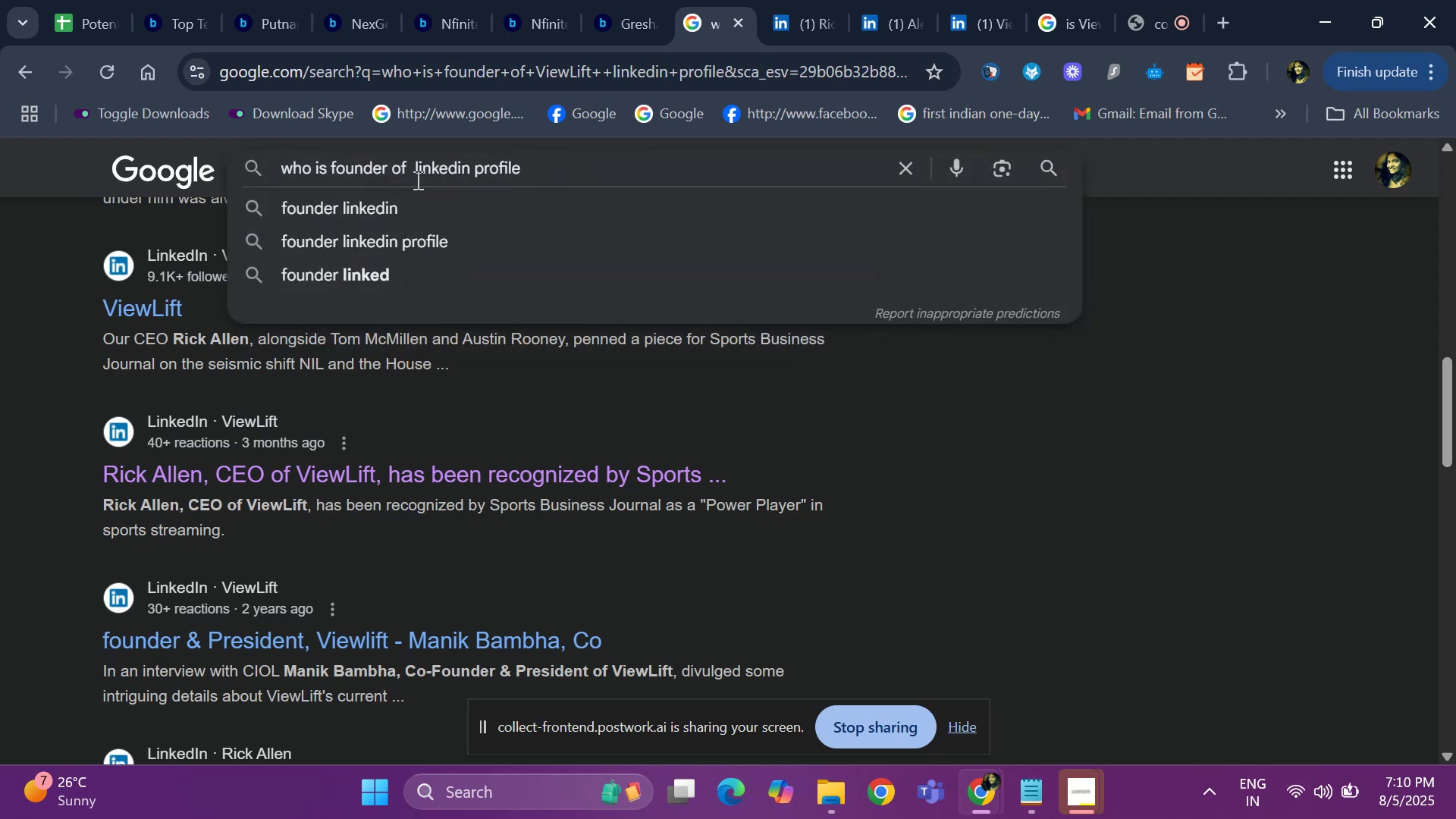 
key(Control+V)
 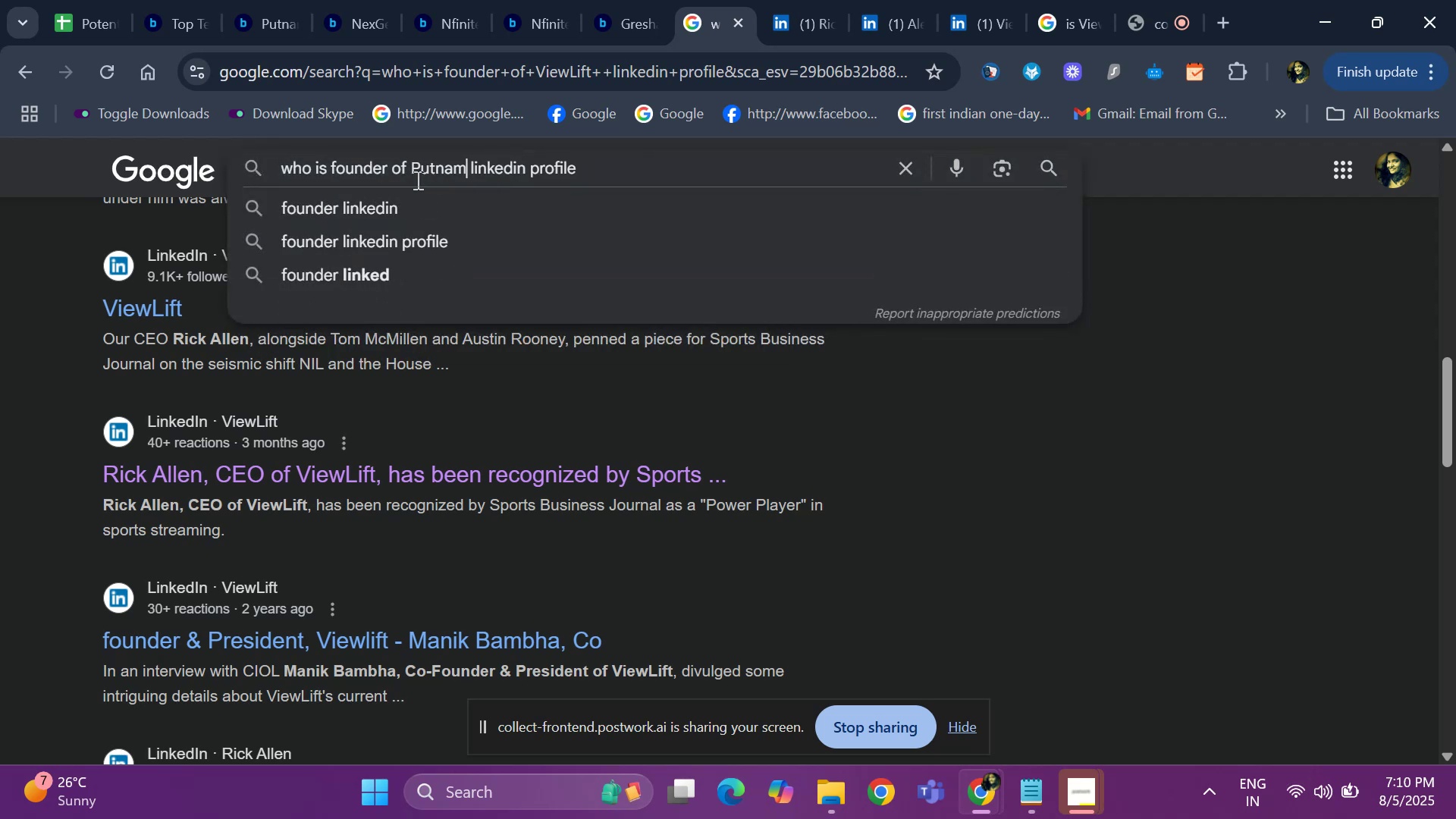 
key(Space)
 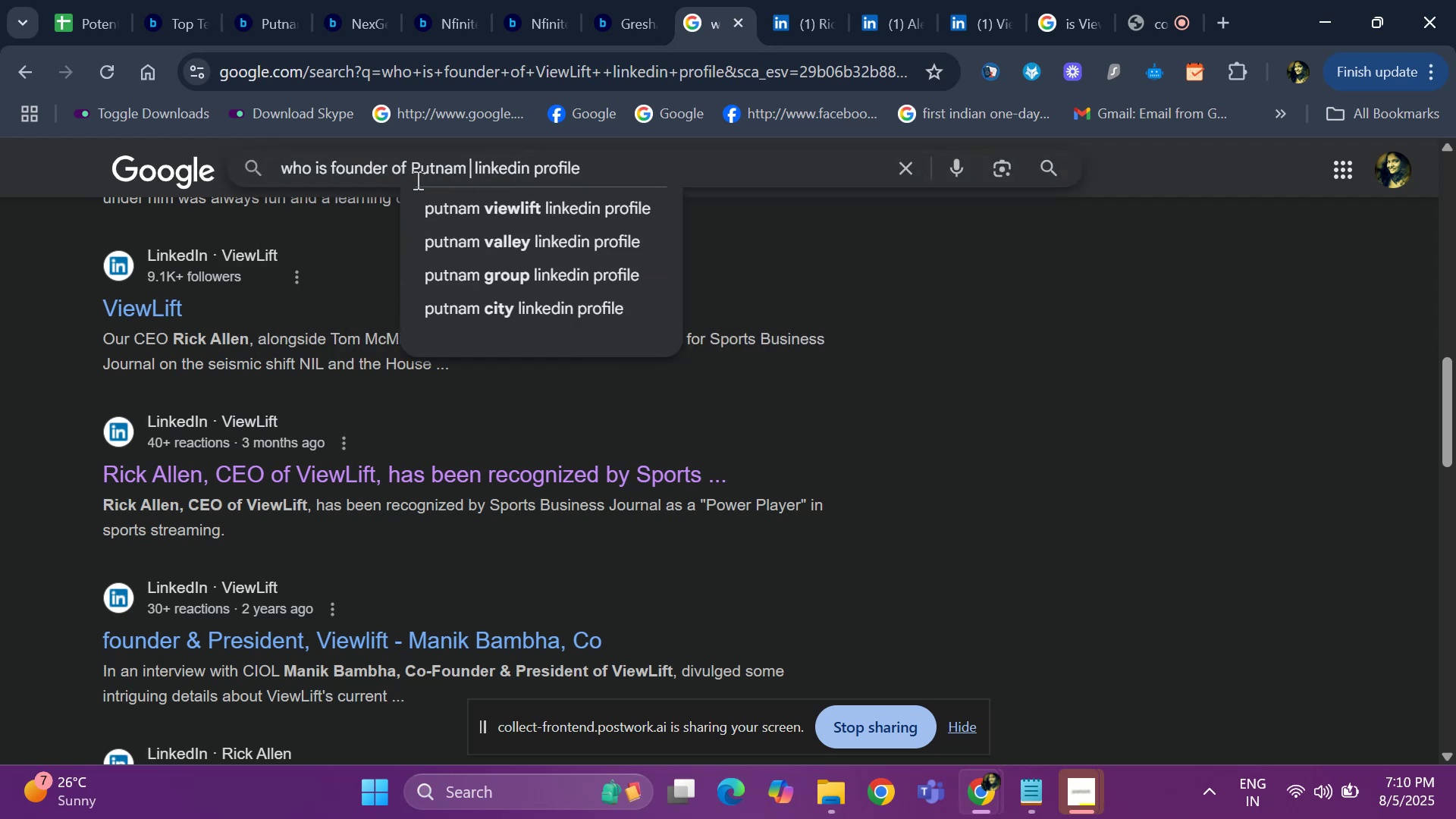 
key(Enter)
 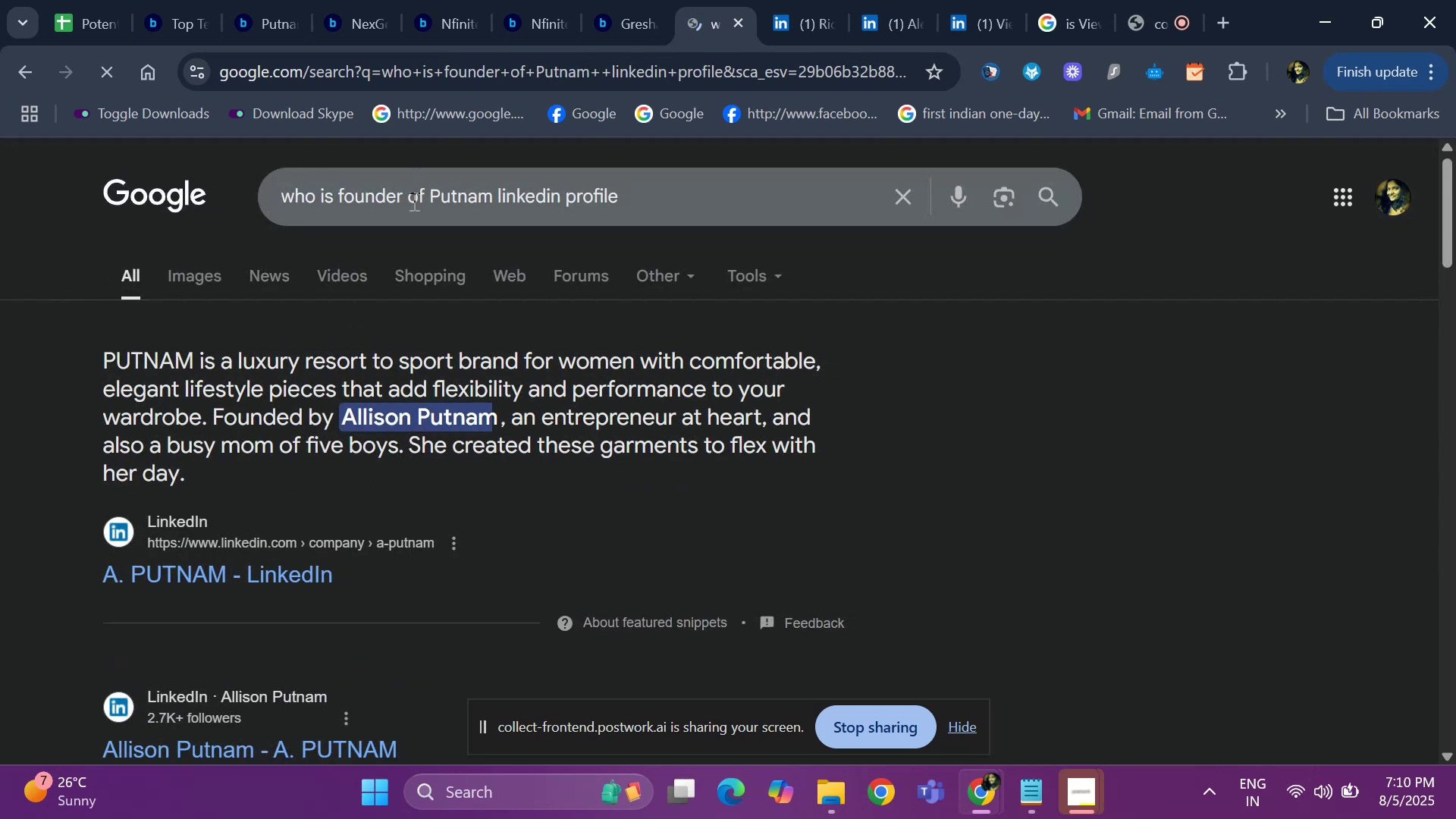 
scroll: coordinate [372, 431], scroll_direction: down, amount: 3.0
 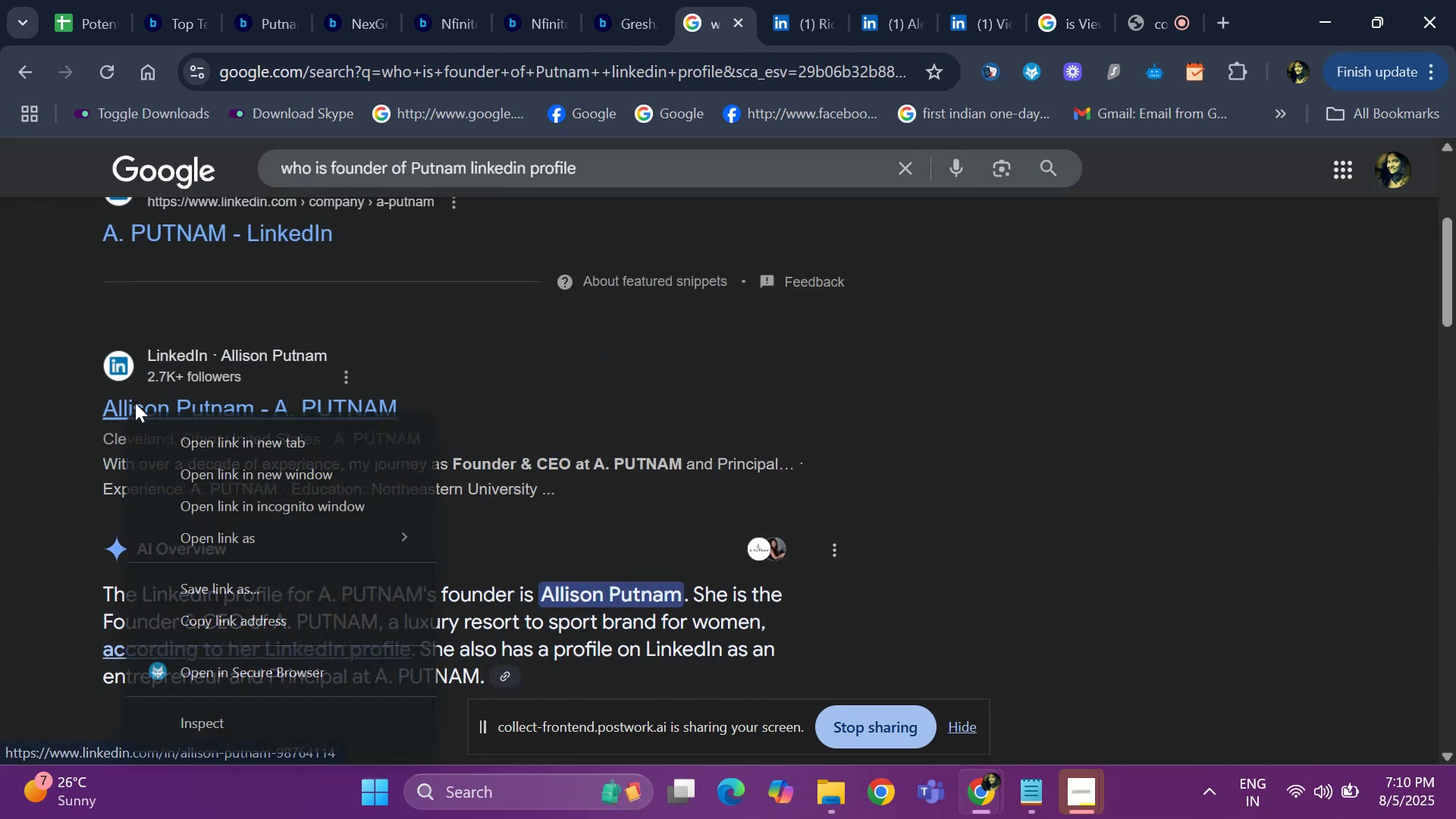 
left_click([250, 444])
 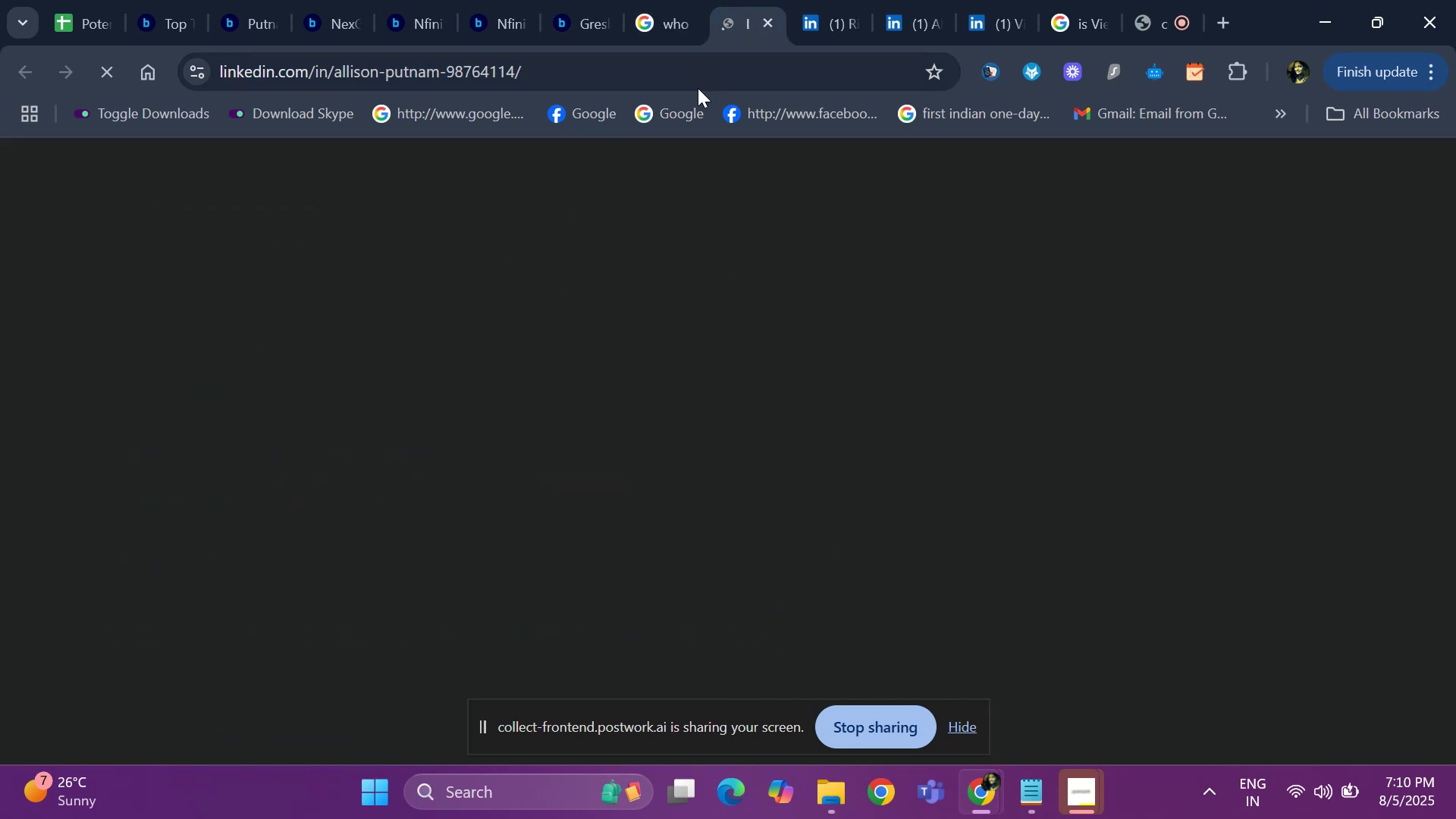 
left_click([852, 27])
 